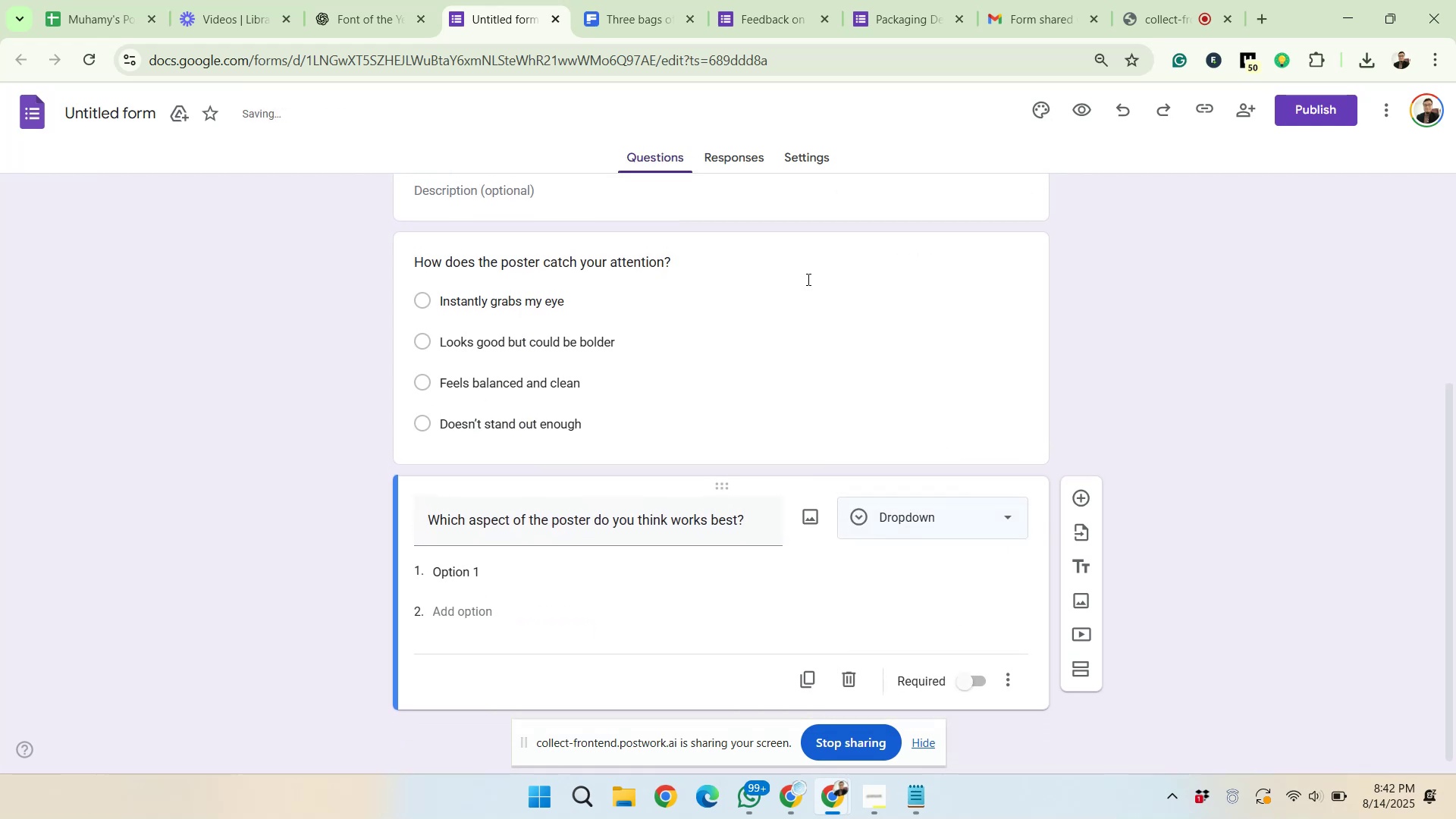 
left_click([397, 0])
 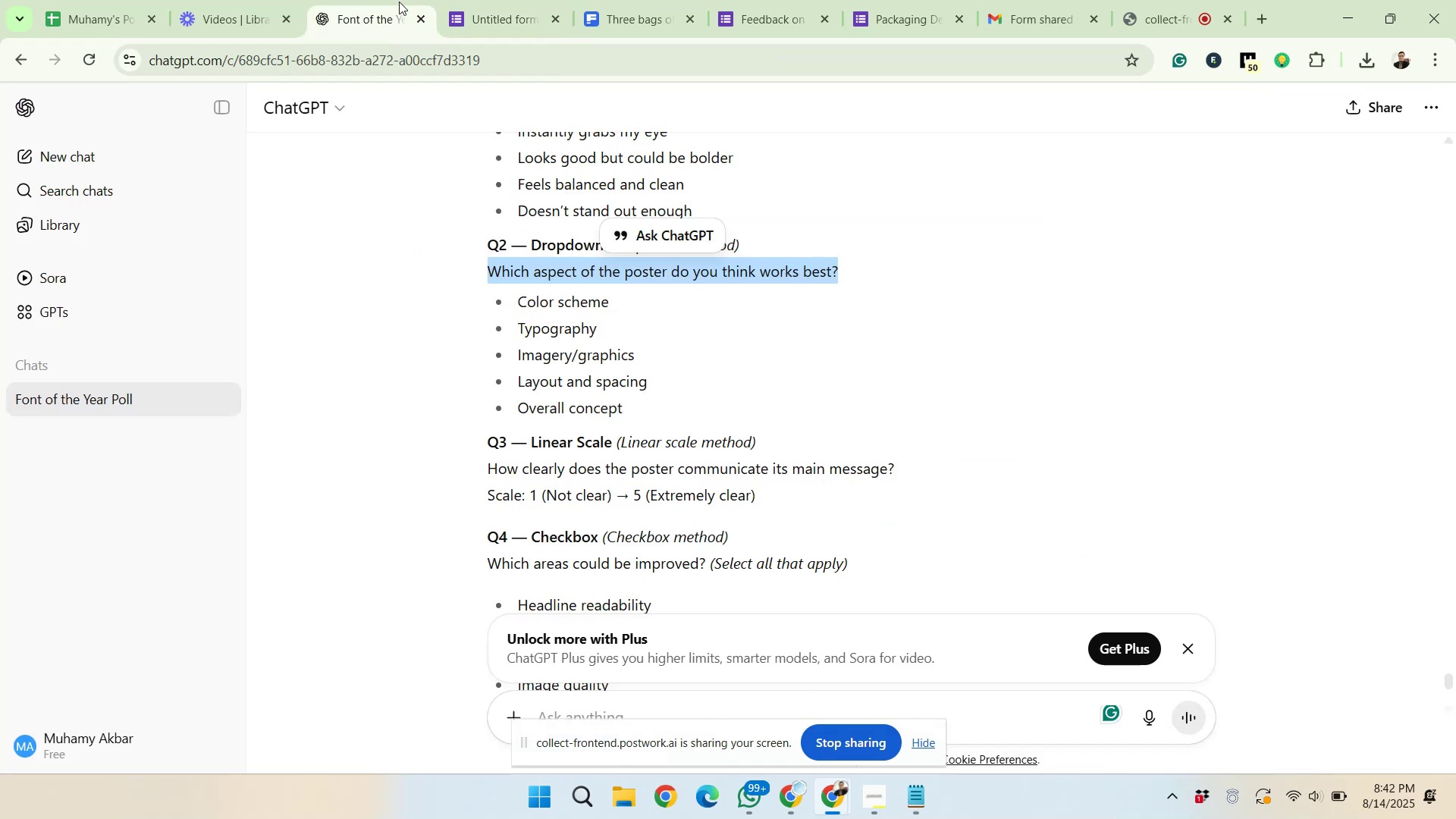 
left_click_drag(start_coordinate=[629, 410], to_coordinate=[519, 307])
 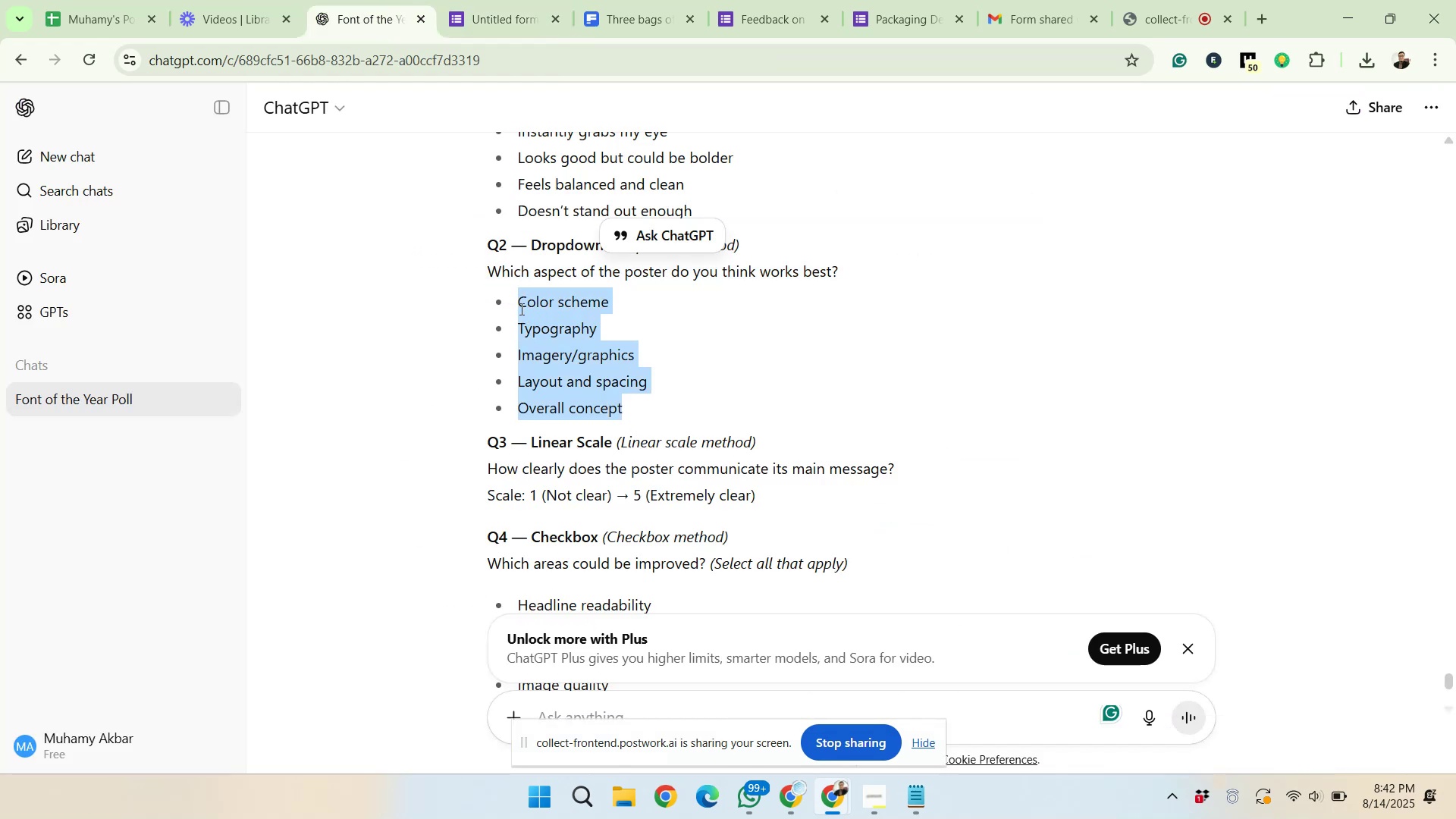 
right_click([519, 307])
 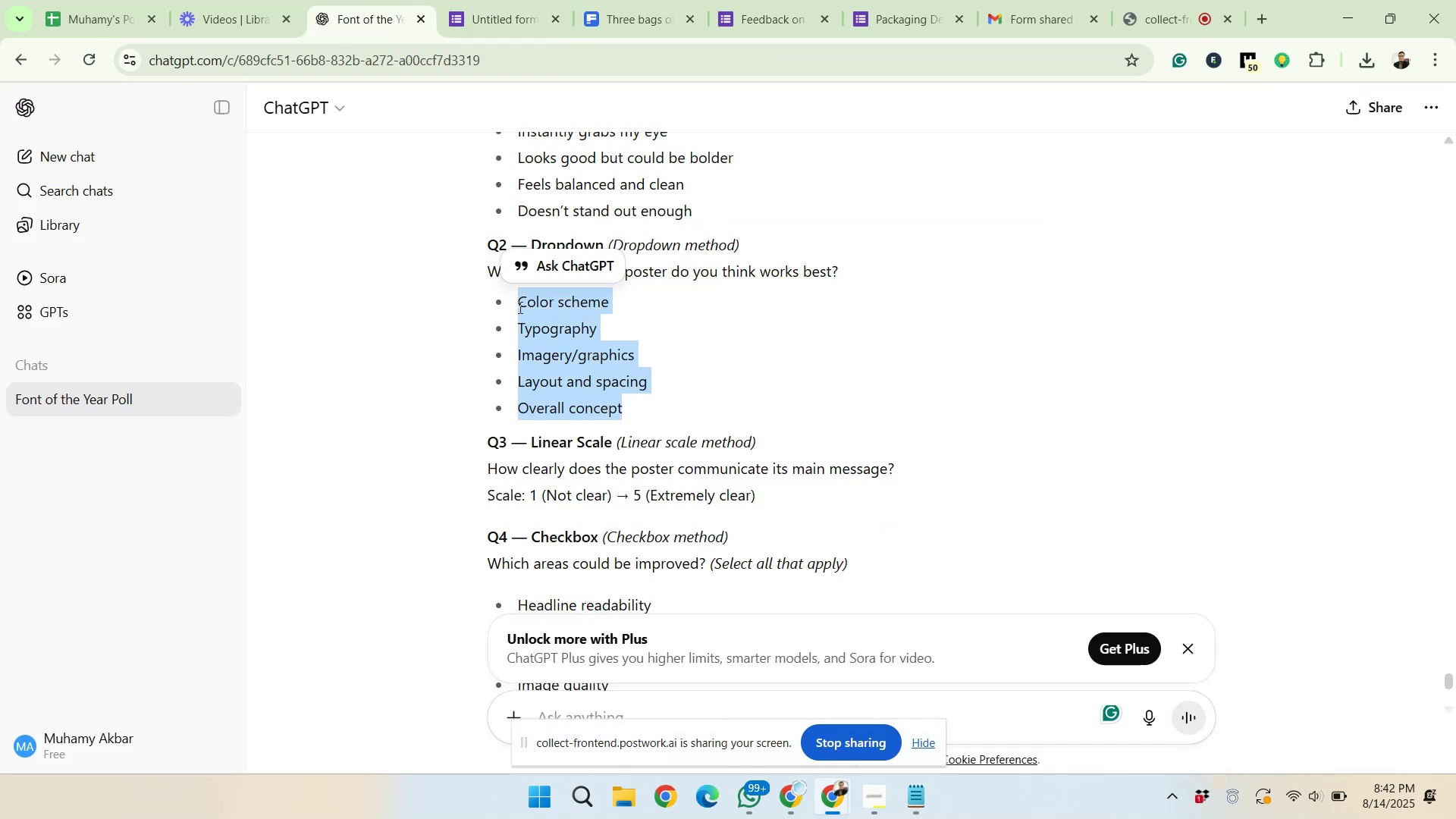 
left_click([548, 332])
 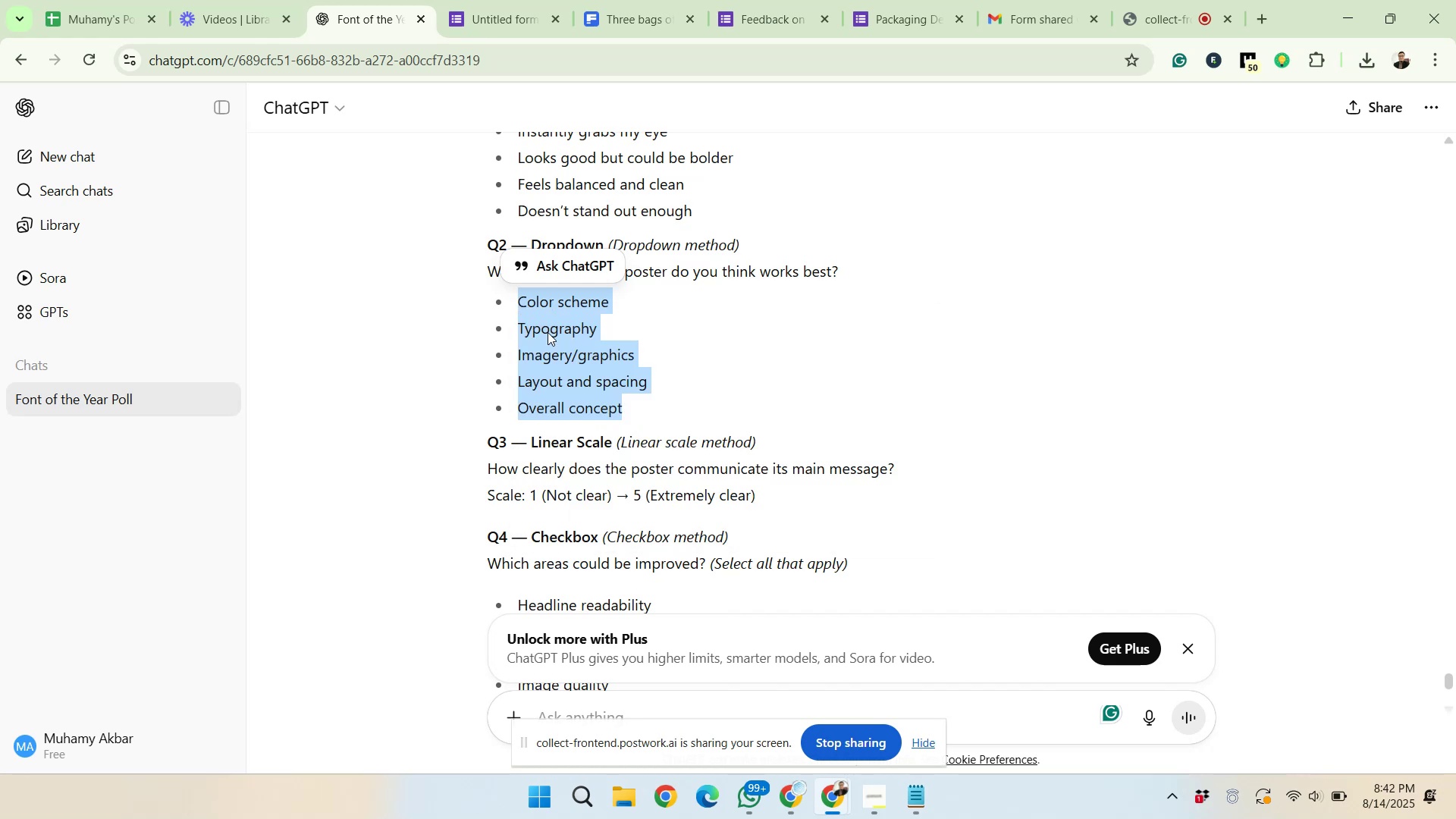 
left_click([482, 0])
 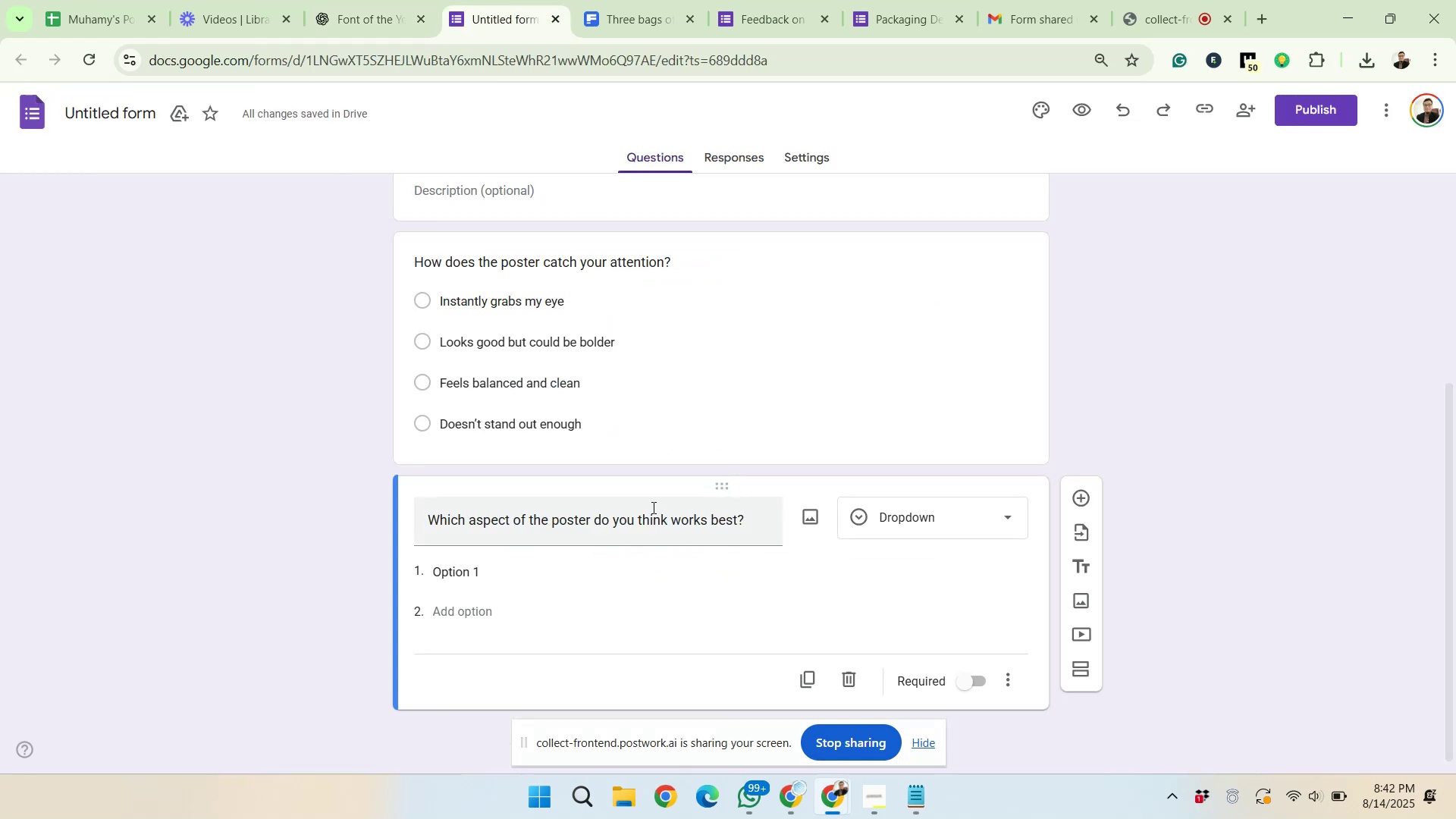 
right_click([475, 573])
 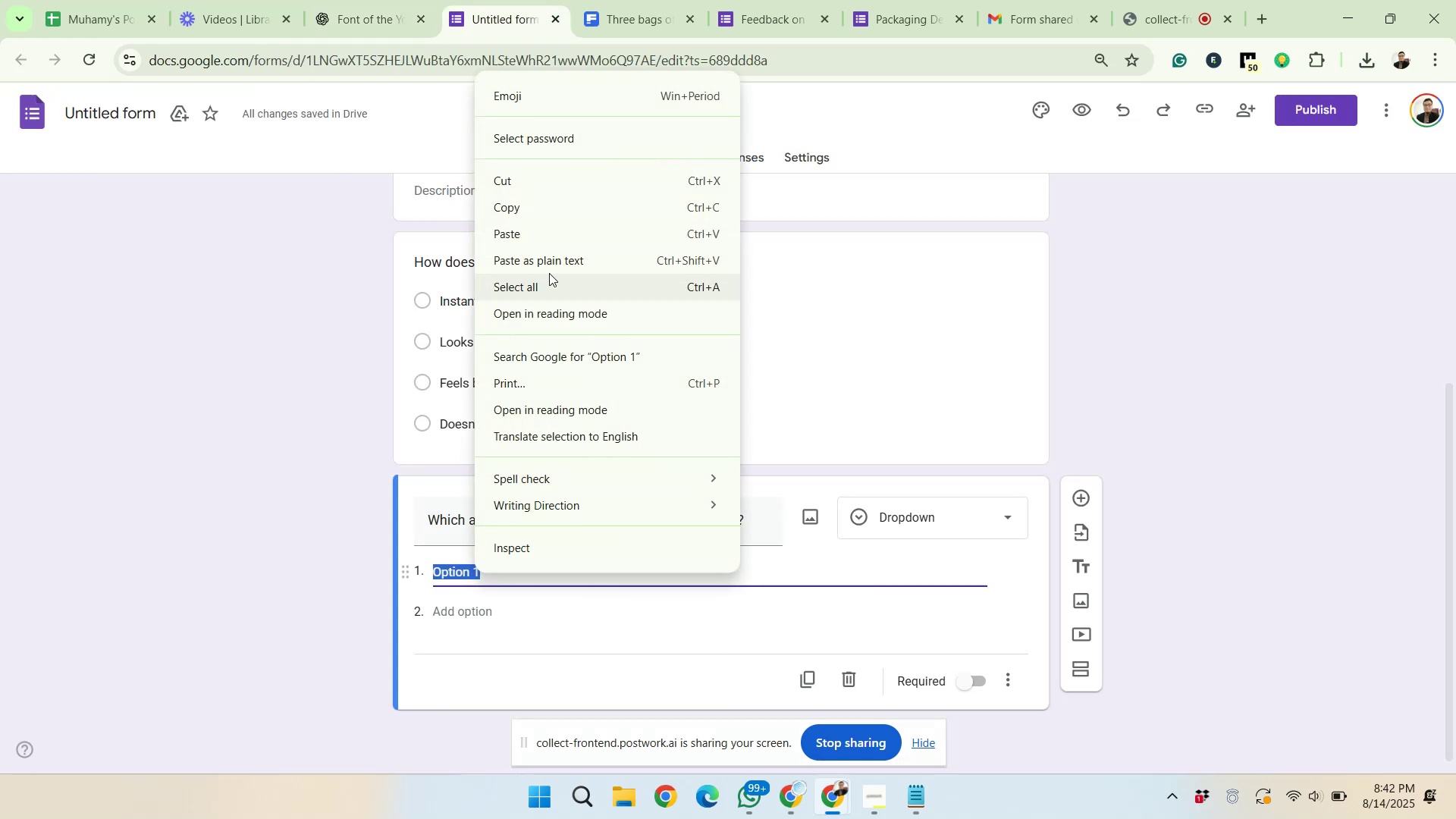 
left_click([543, 231])
 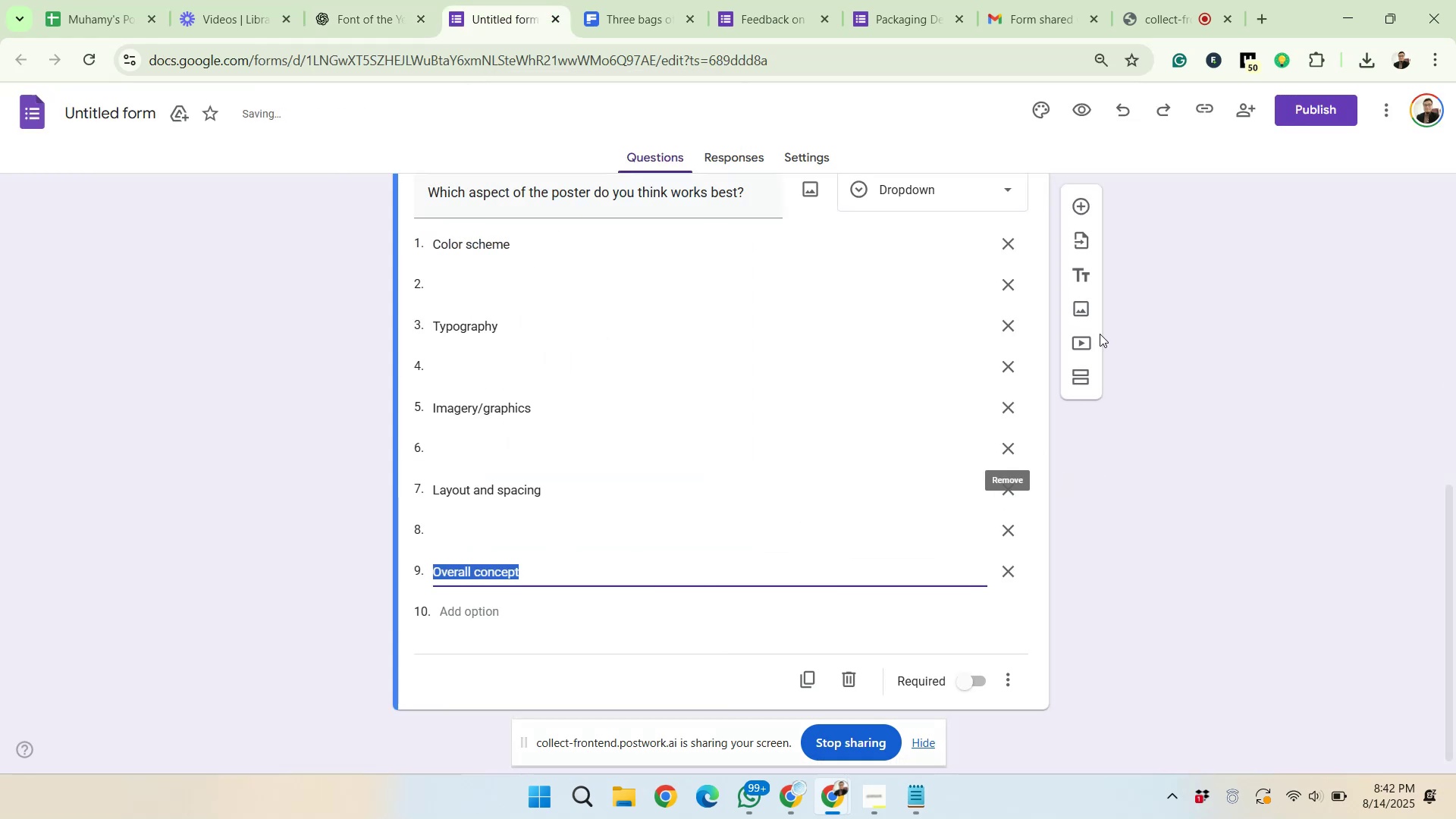 
left_click([1006, 293])
 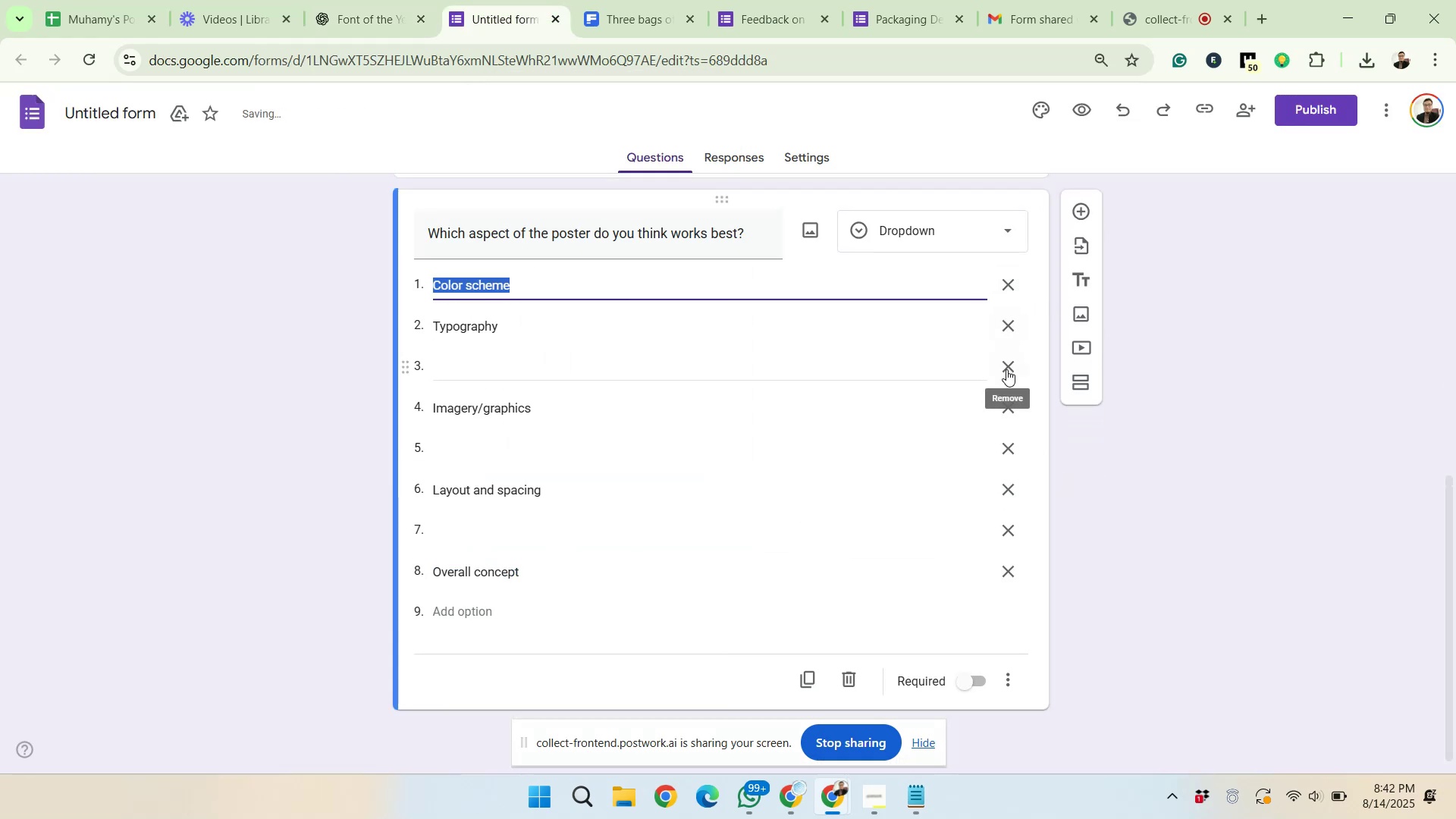 
left_click([1006, 379])
 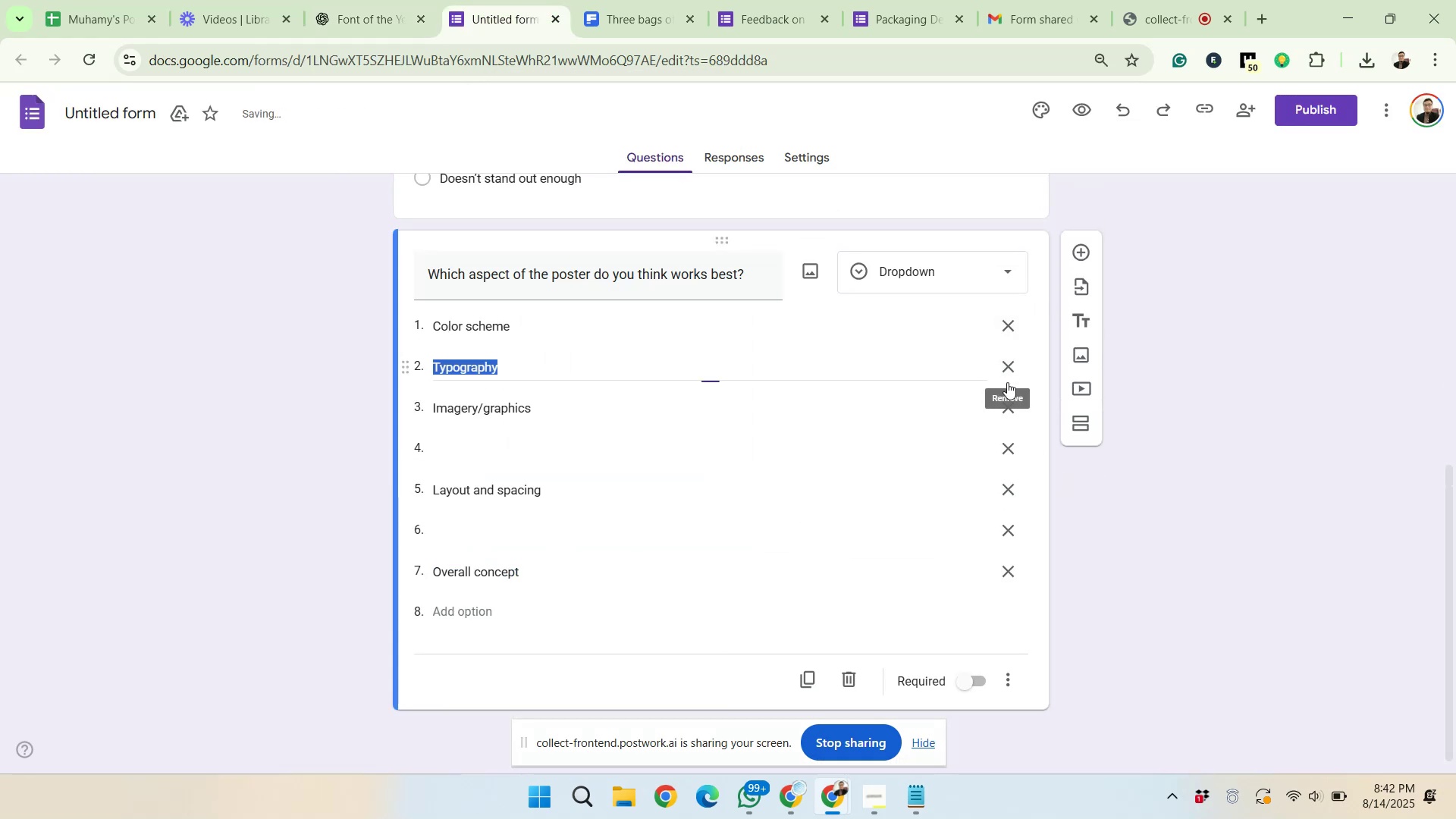 
left_click([1012, 452])
 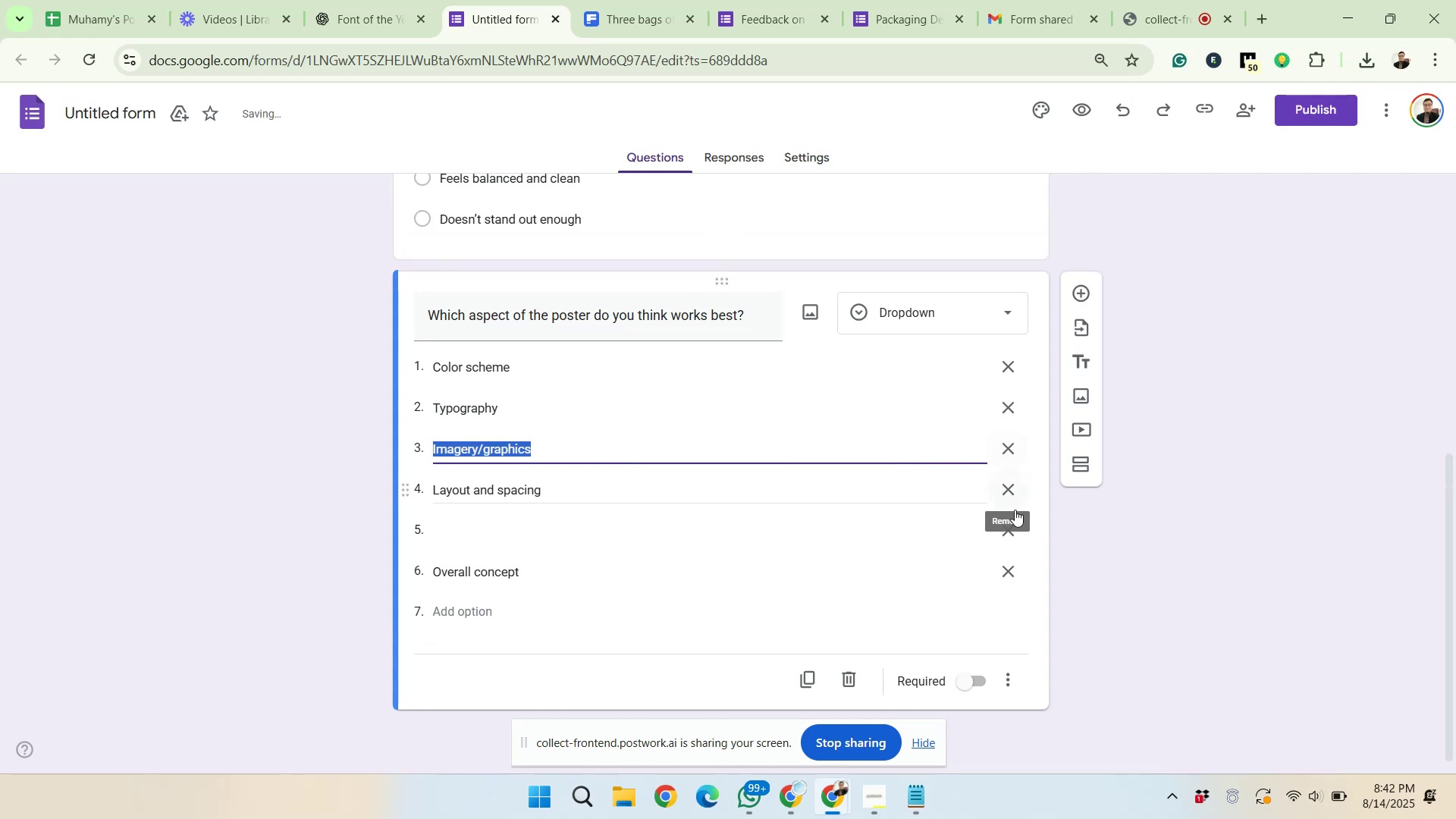 
left_click([1015, 515])
 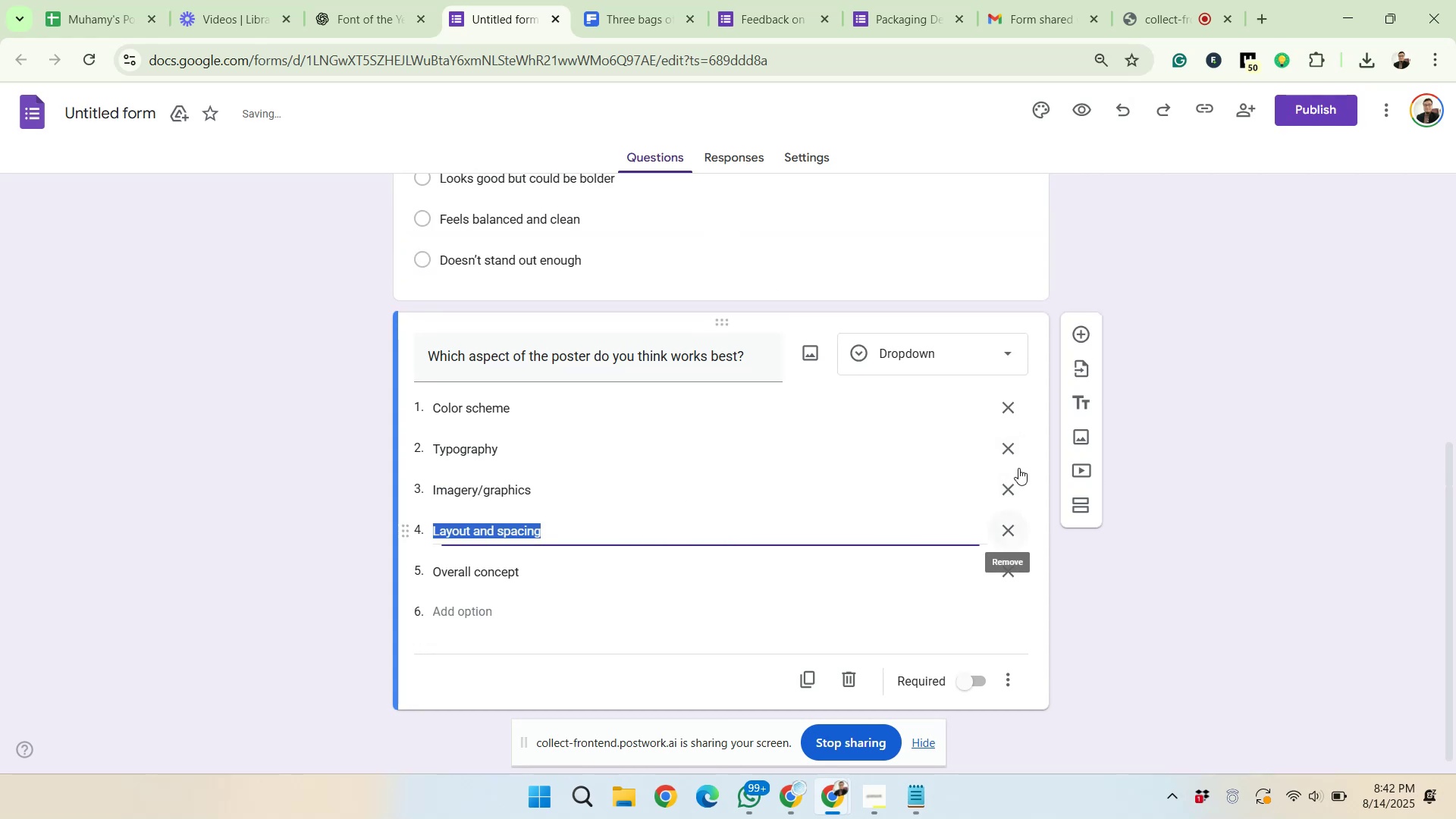 
left_click([1081, 331])
 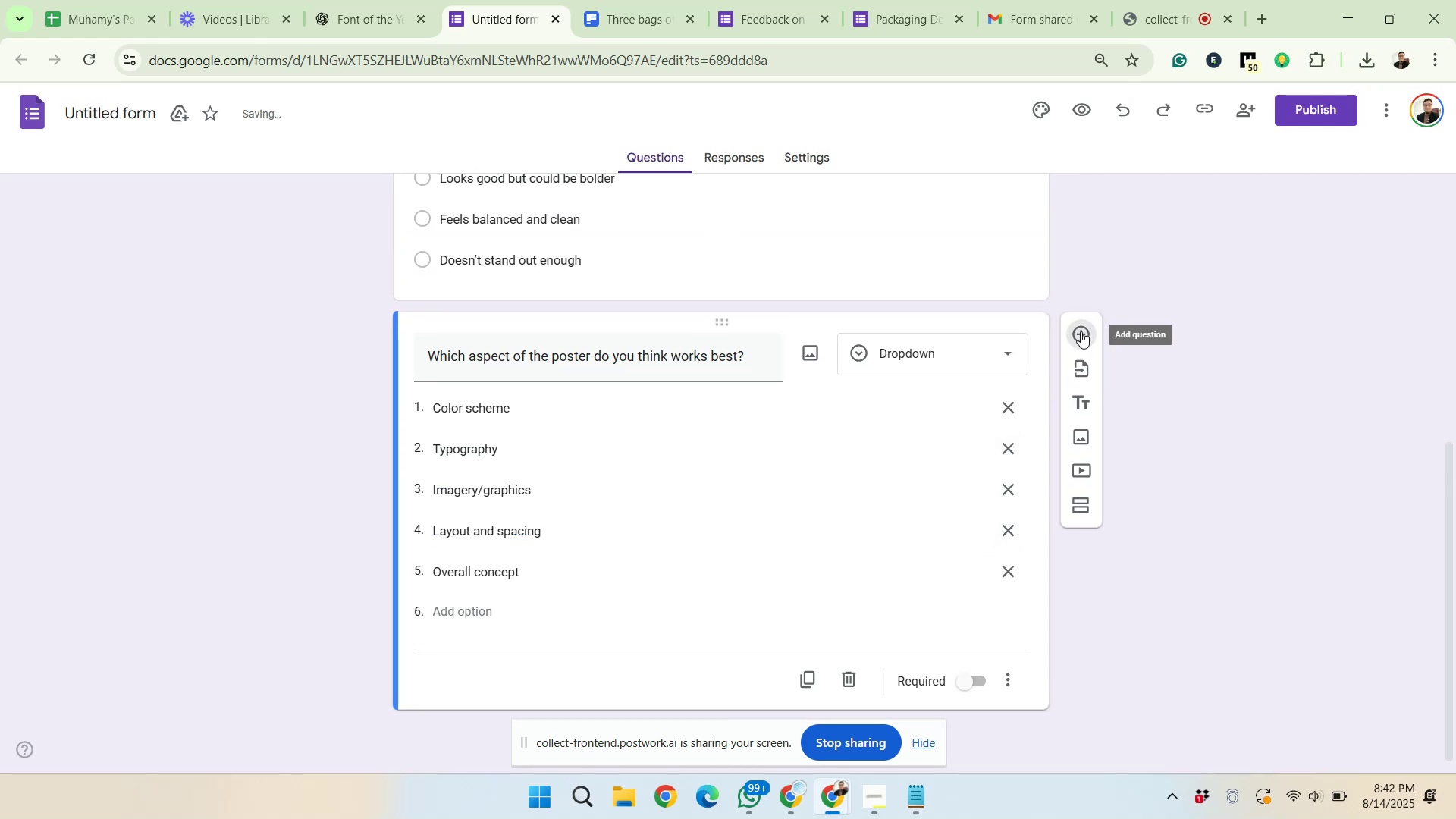 
scroll: coordinate [958, 629], scroll_direction: down, amount: 2.0
 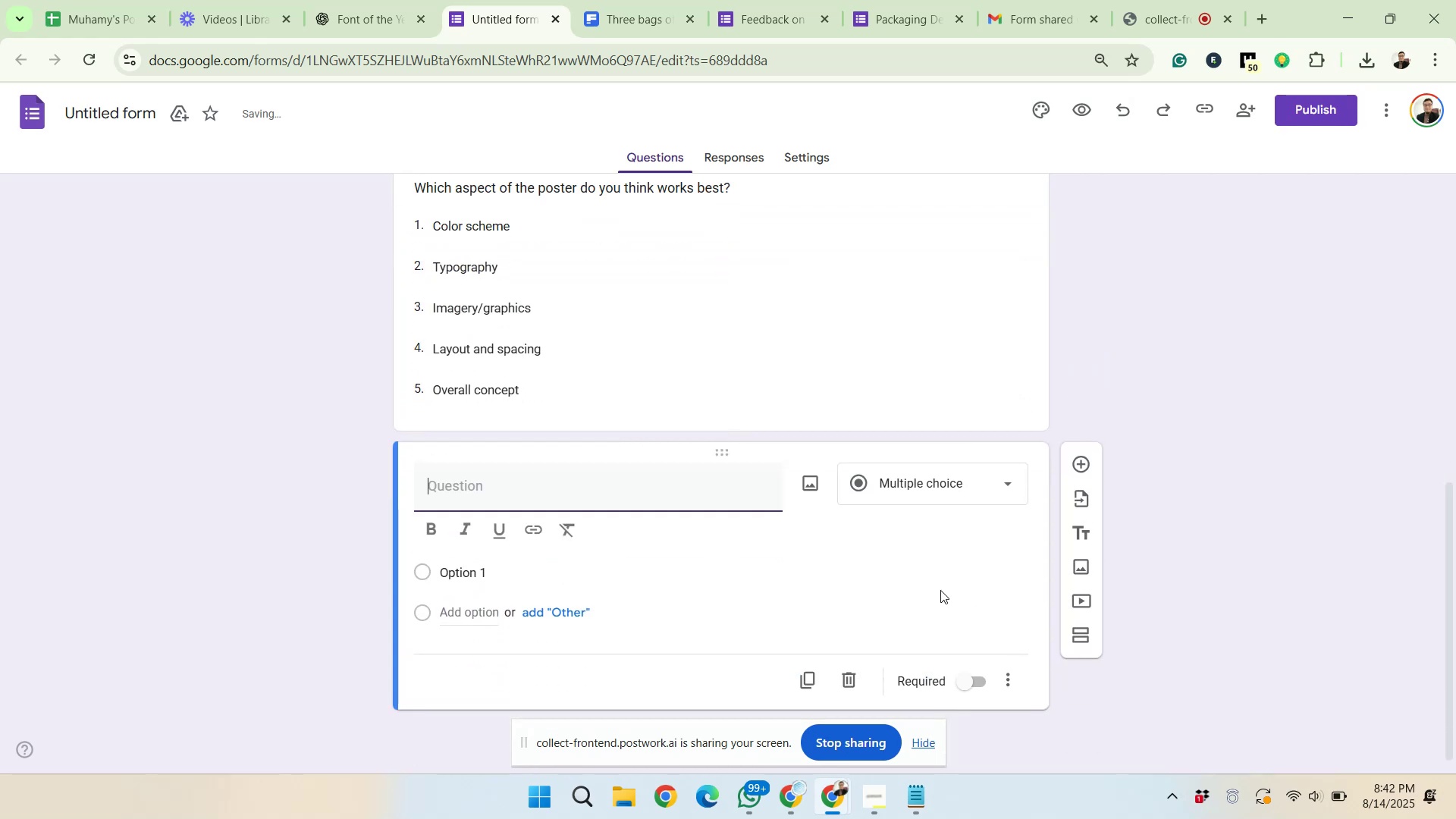 
left_click([362, 0])
 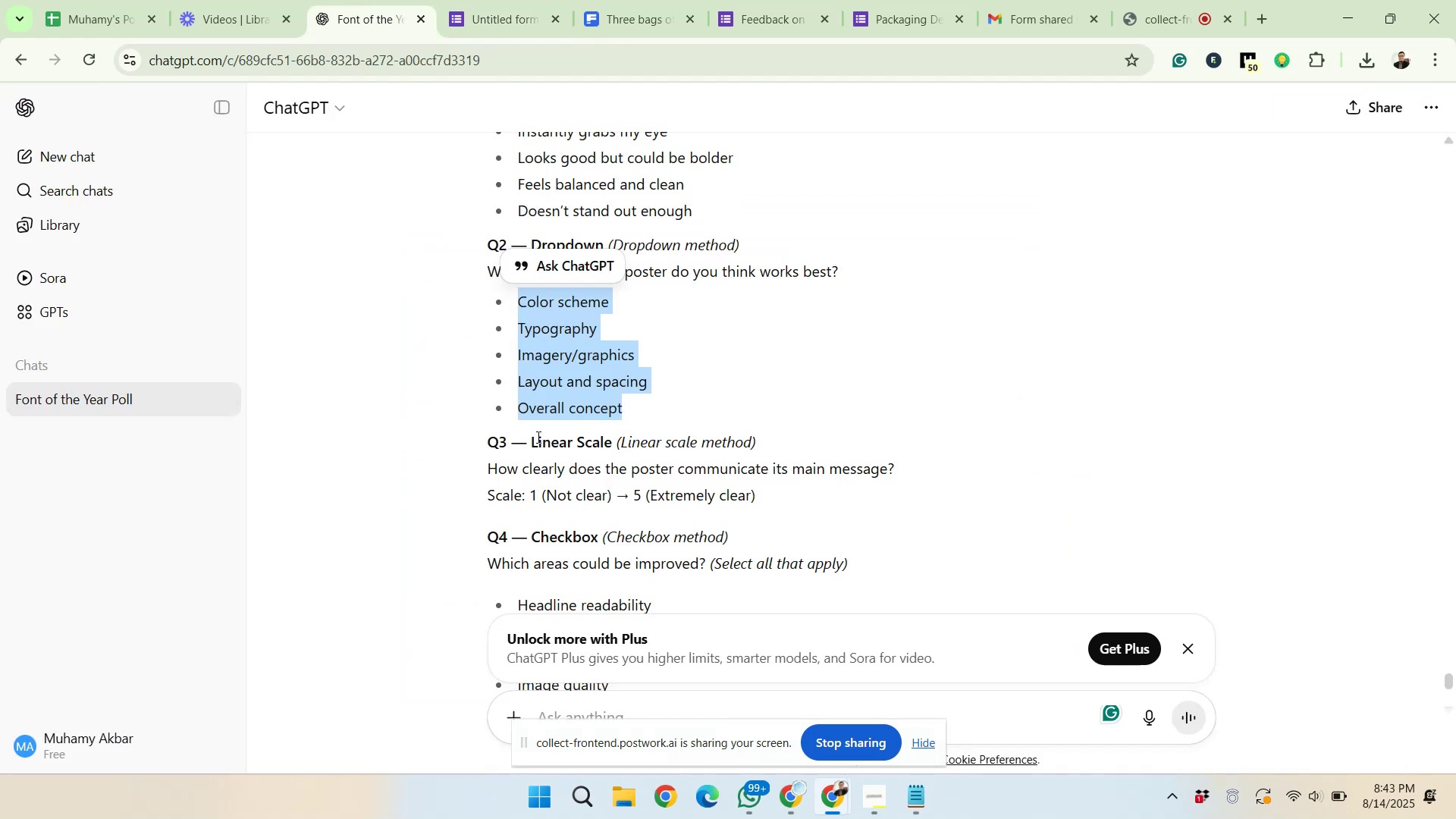 
scroll: coordinate [488, 467], scroll_direction: down, amount: 2.0
 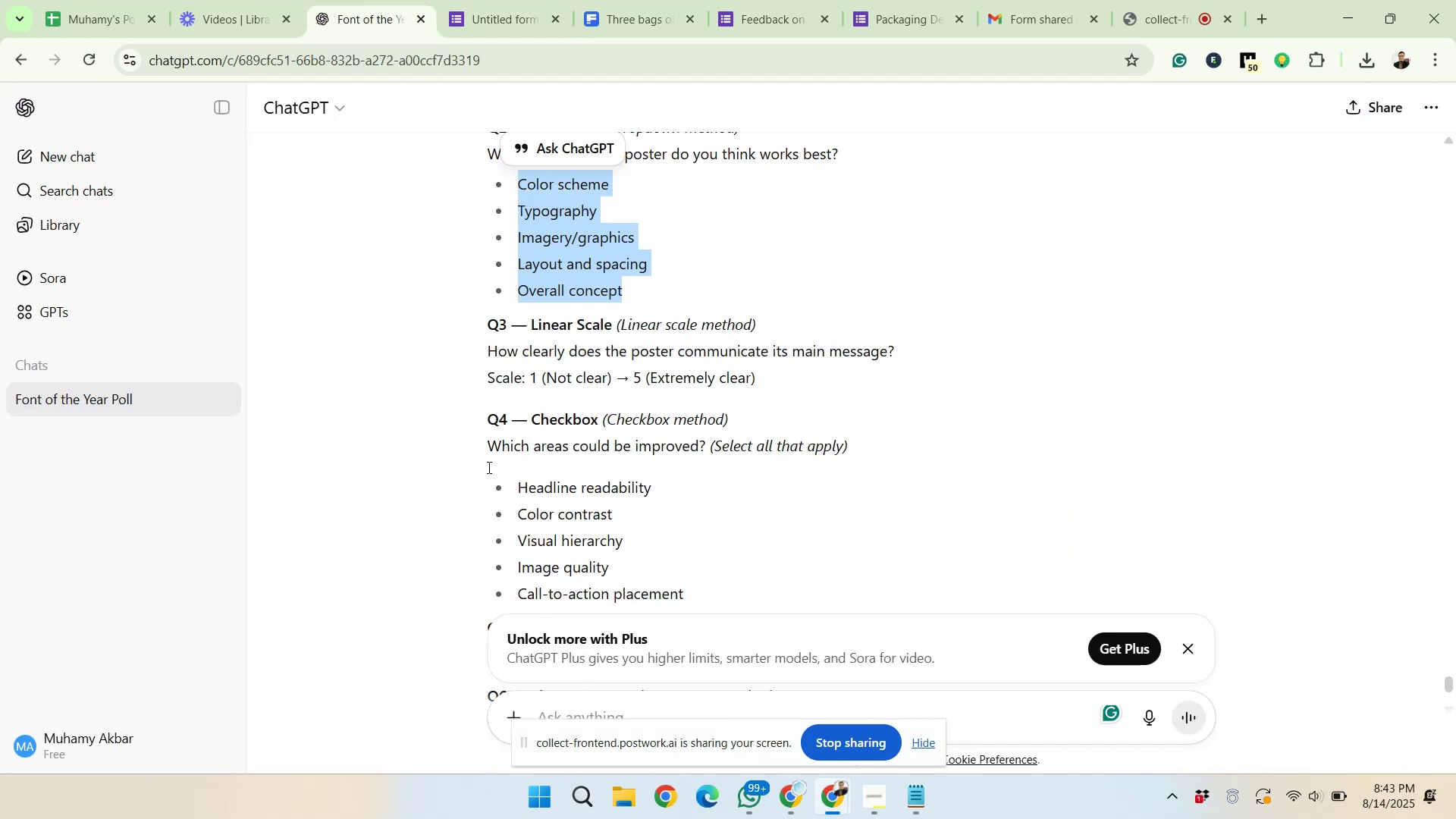 
left_click_drag(start_coordinate=[488, 377], to_coordinate=[858, 377])
 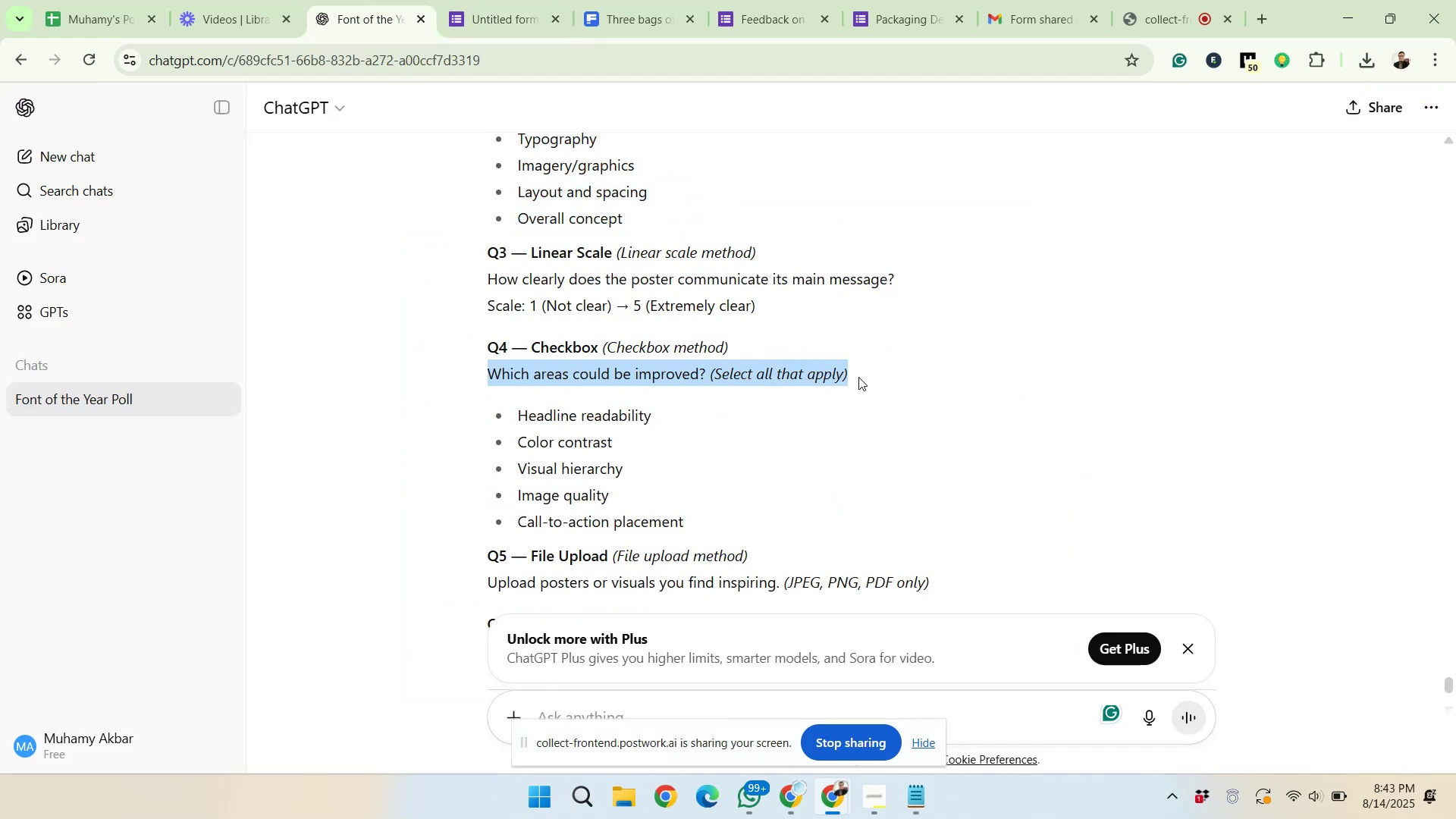 
right_click([801, 381])
 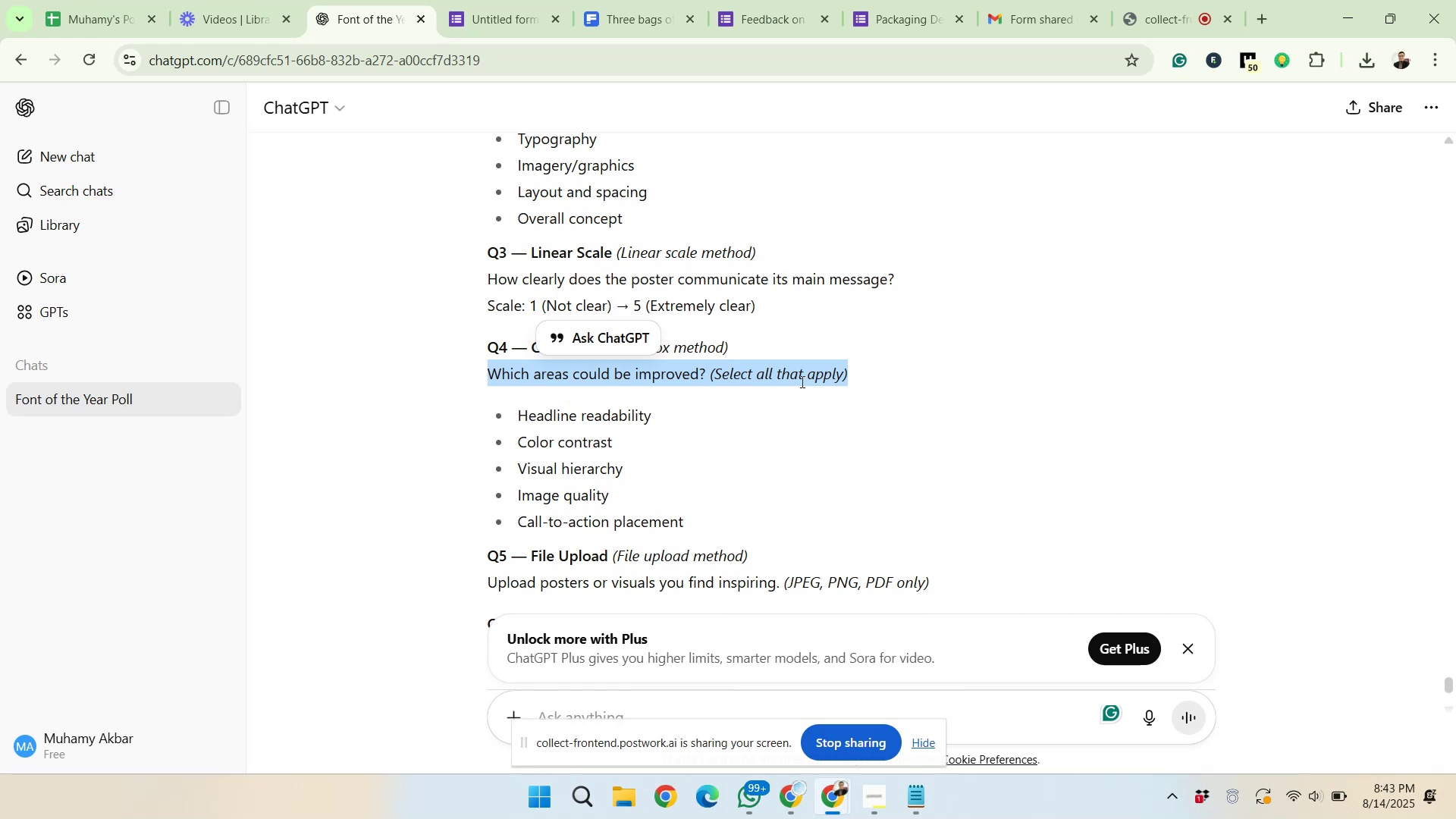 
left_click([817, 400])
 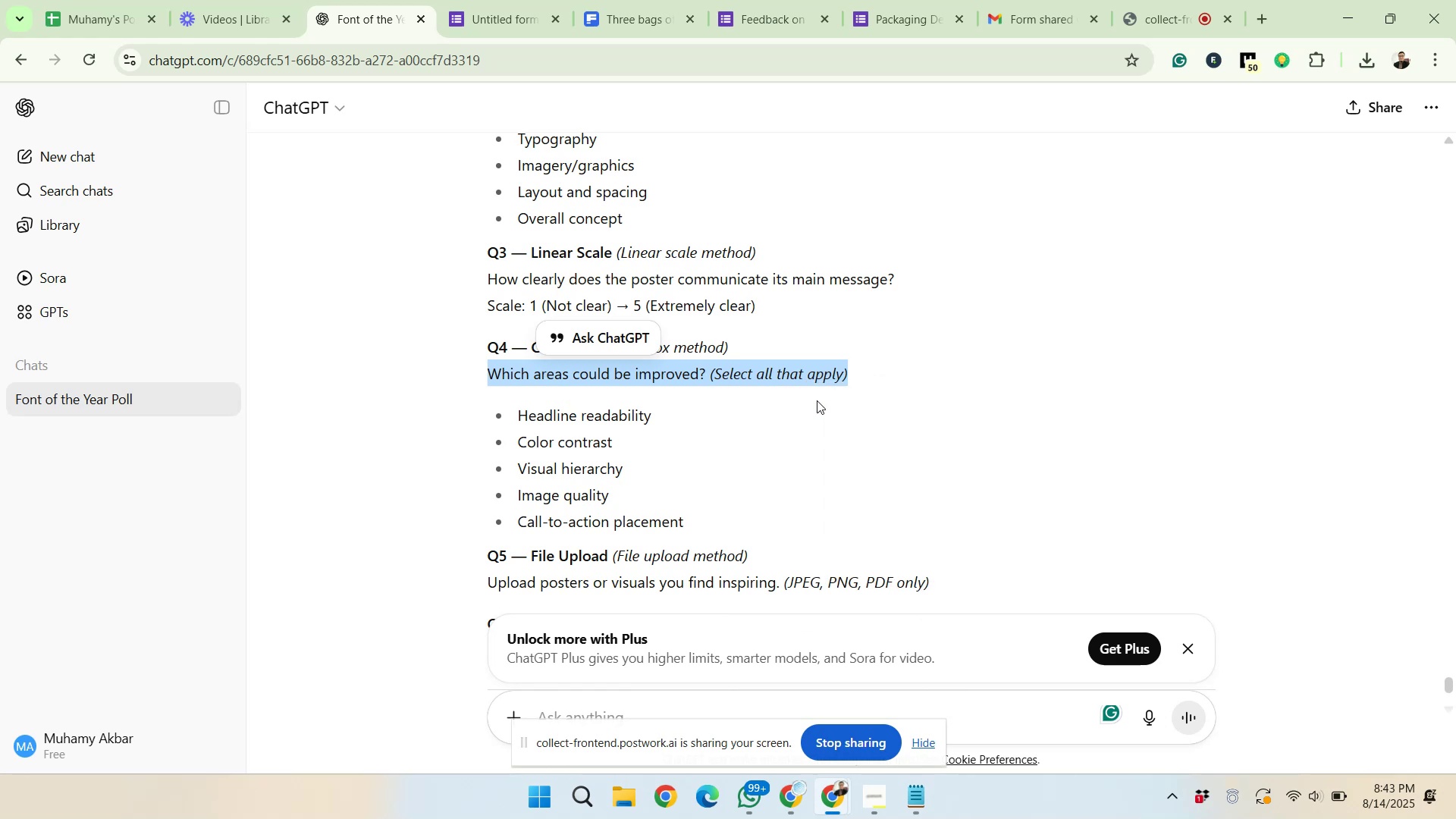 
left_click([523, 0])
 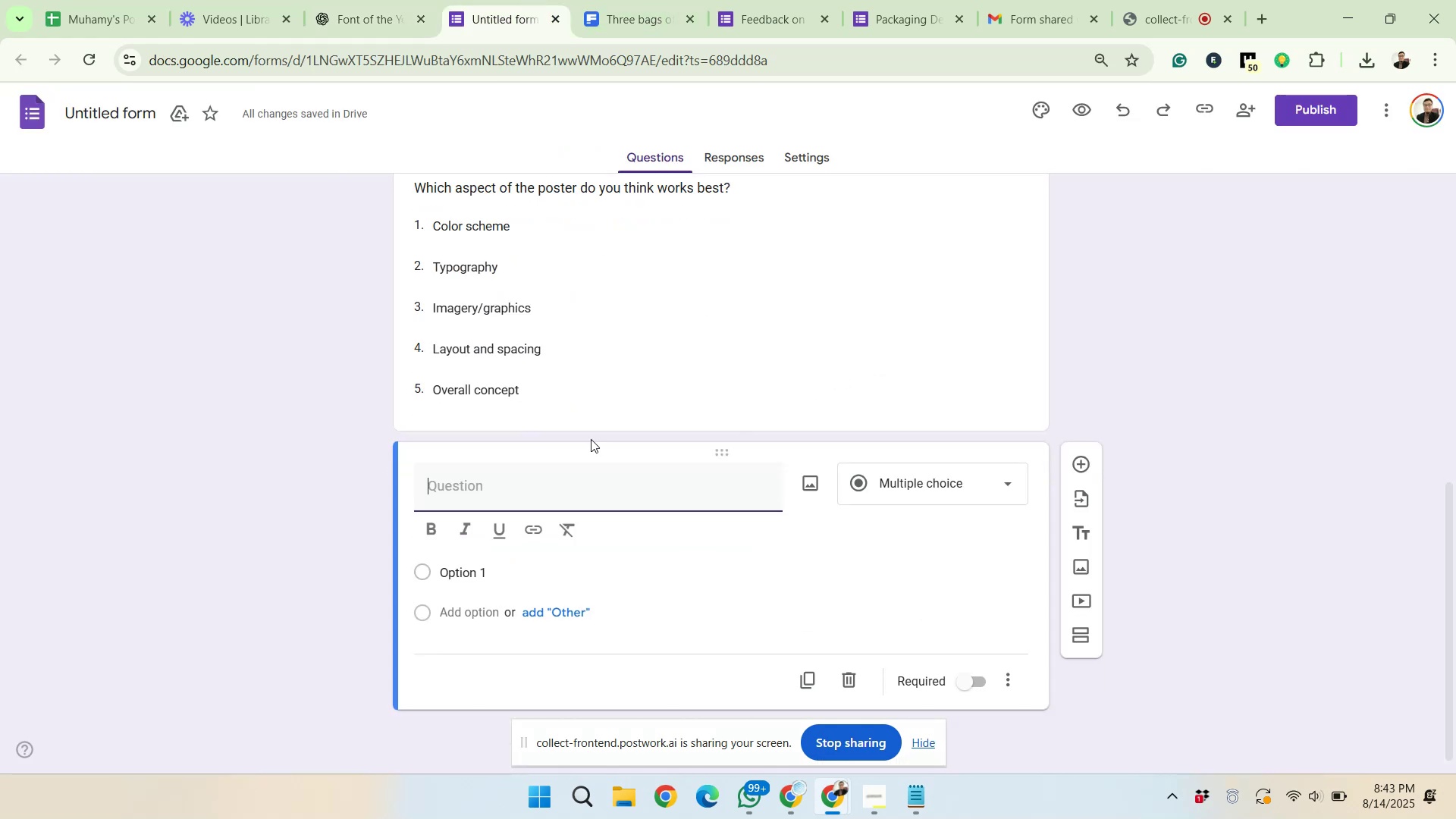 
right_click([472, 485])
 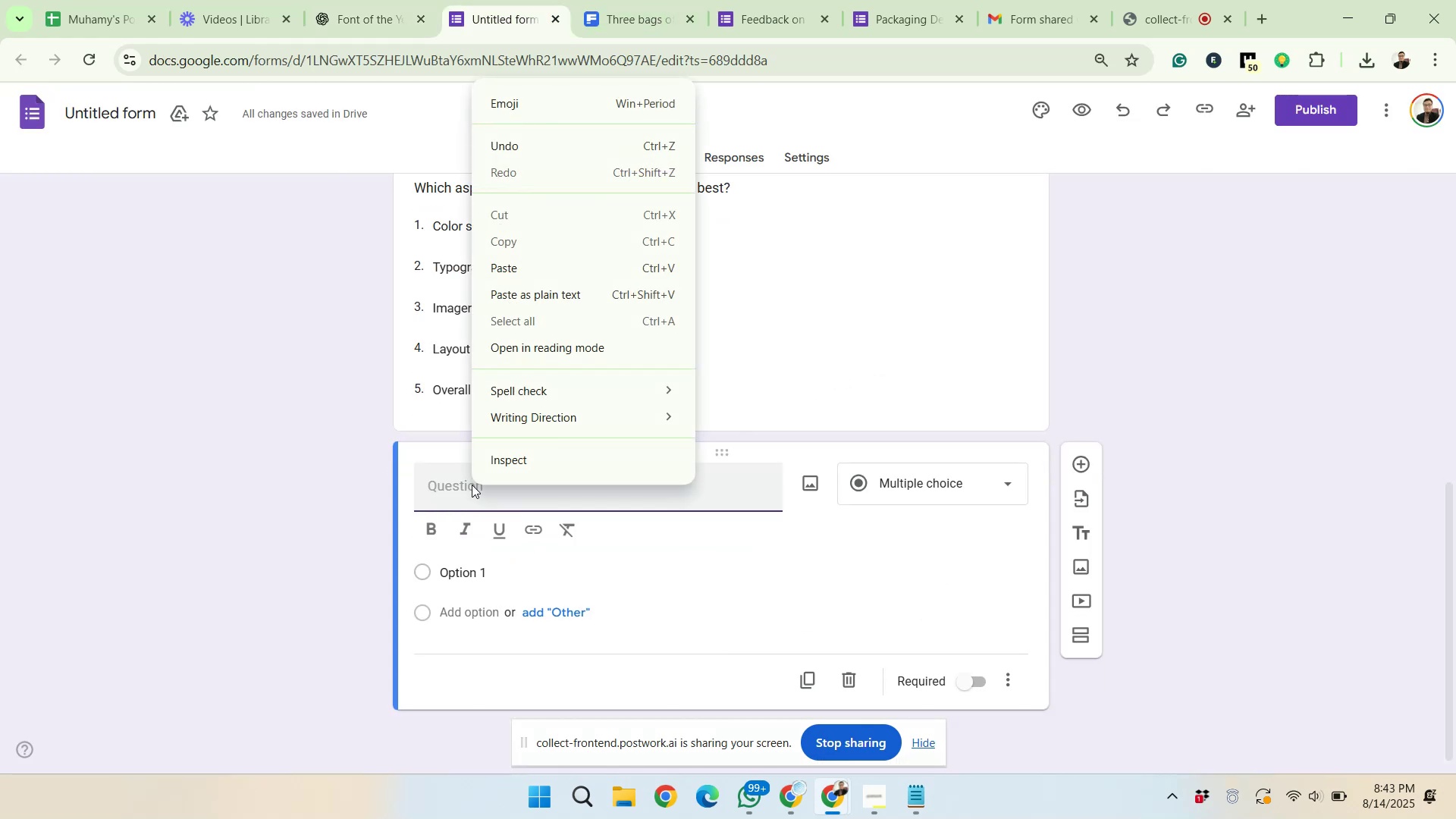 
left_click([547, 269])
 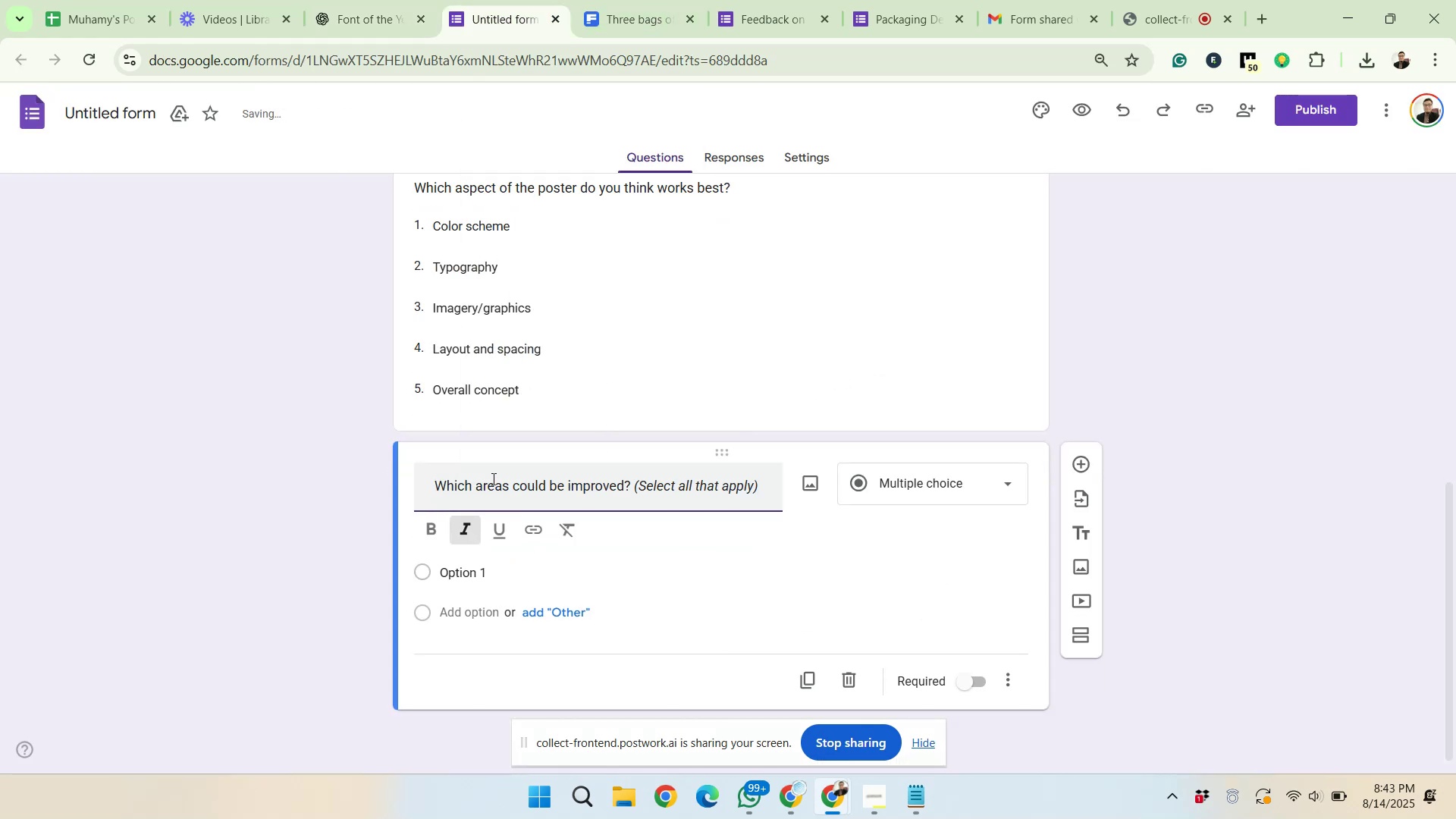 
left_click_drag(start_coordinate=[436, 490], to_coordinate=[422, 488])
 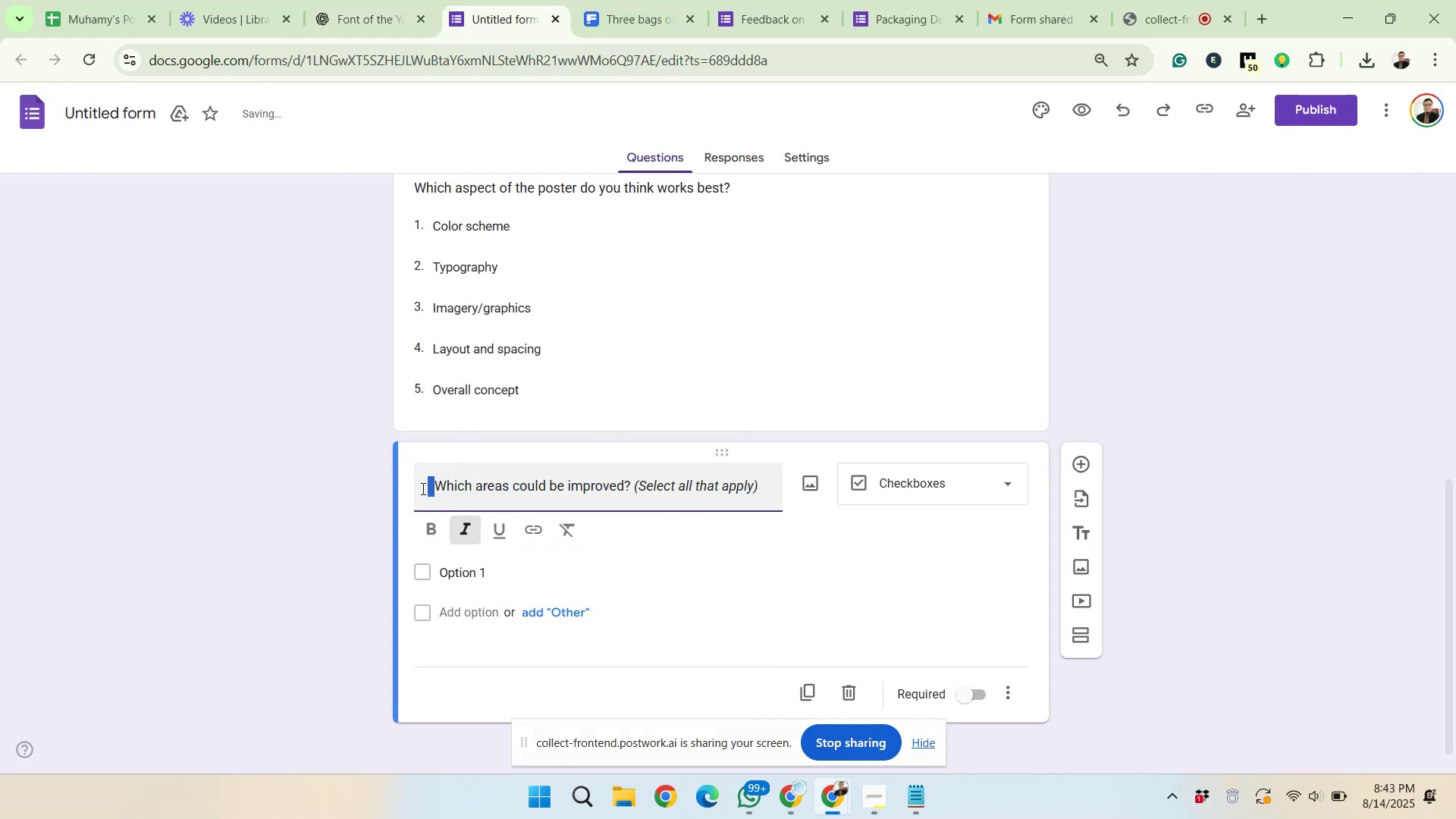 
key(Delete)
 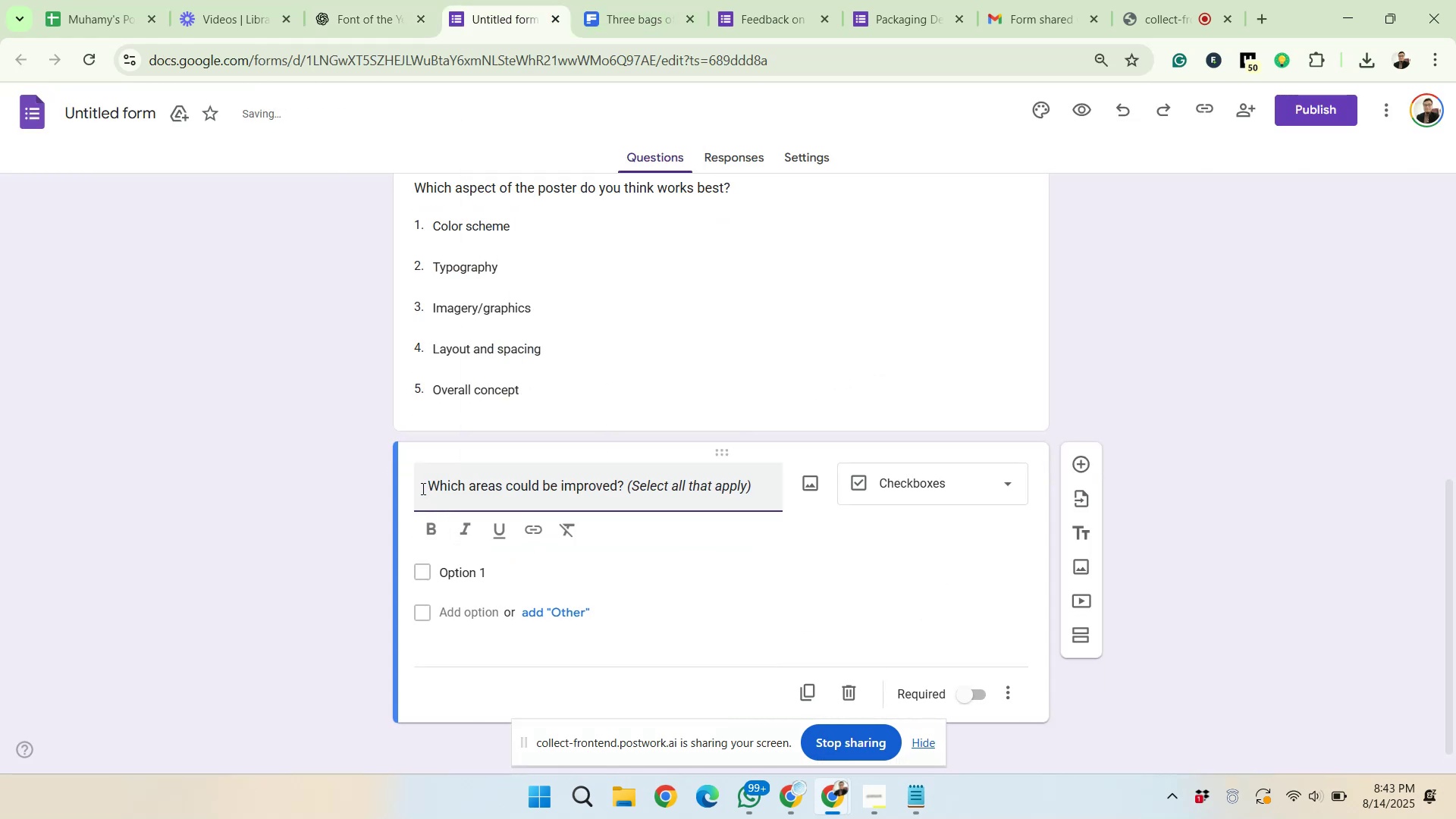 
left_click([319, 0])
 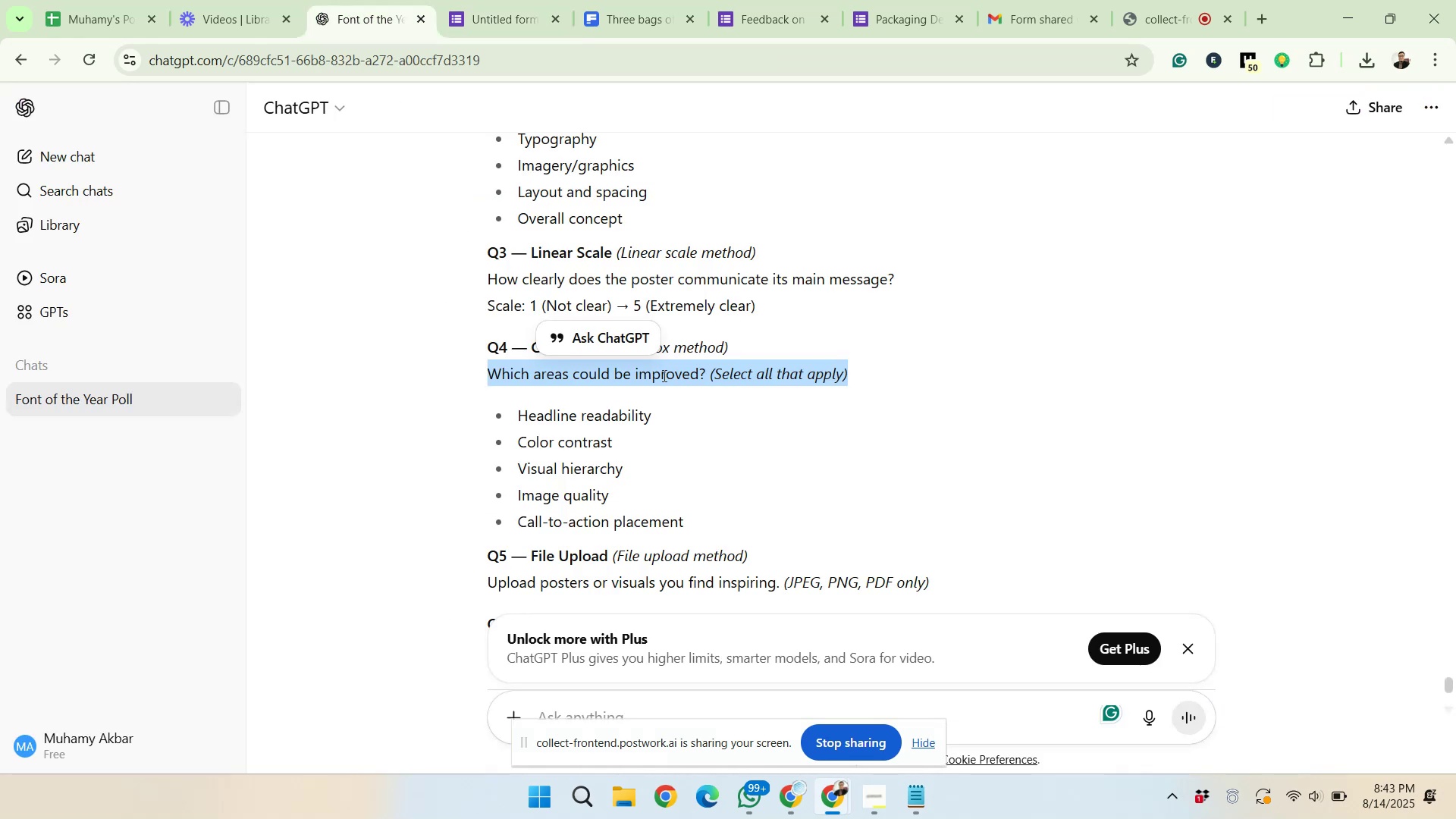 
left_click([692, 519])
 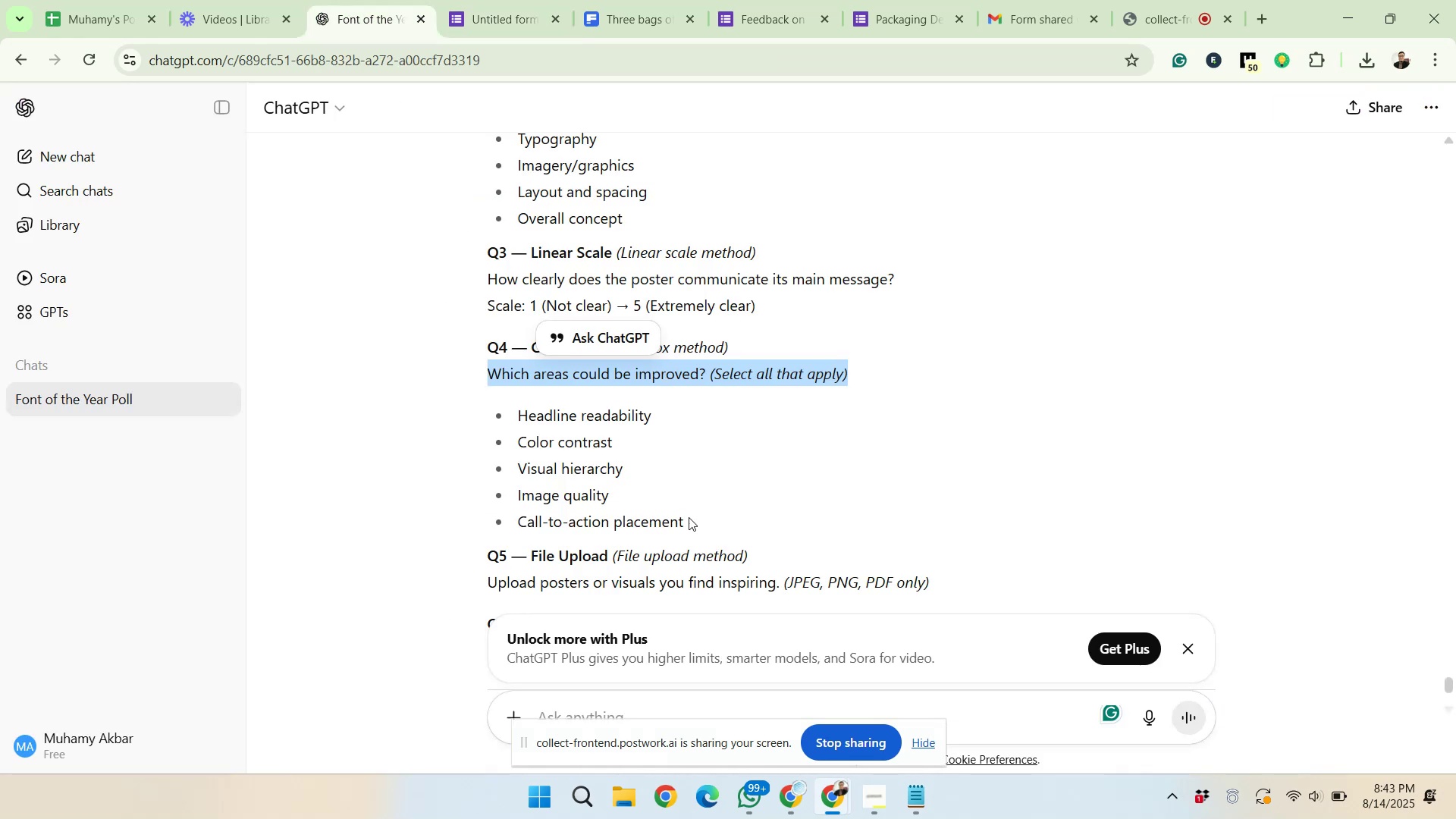 
left_click_drag(start_coordinate=[693, 522], to_coordinate=[509, 416])
 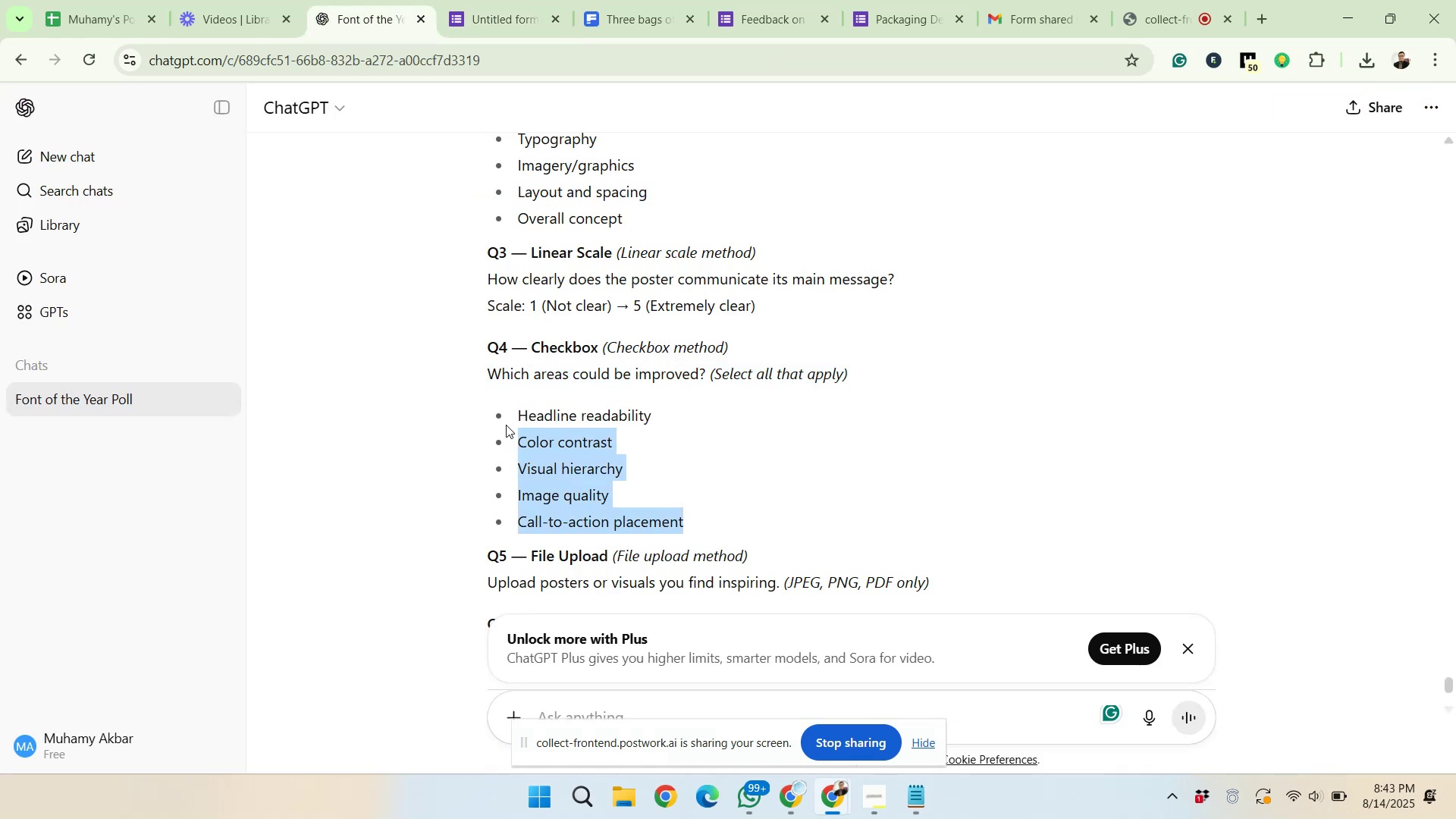 
right_click([538, 439])
 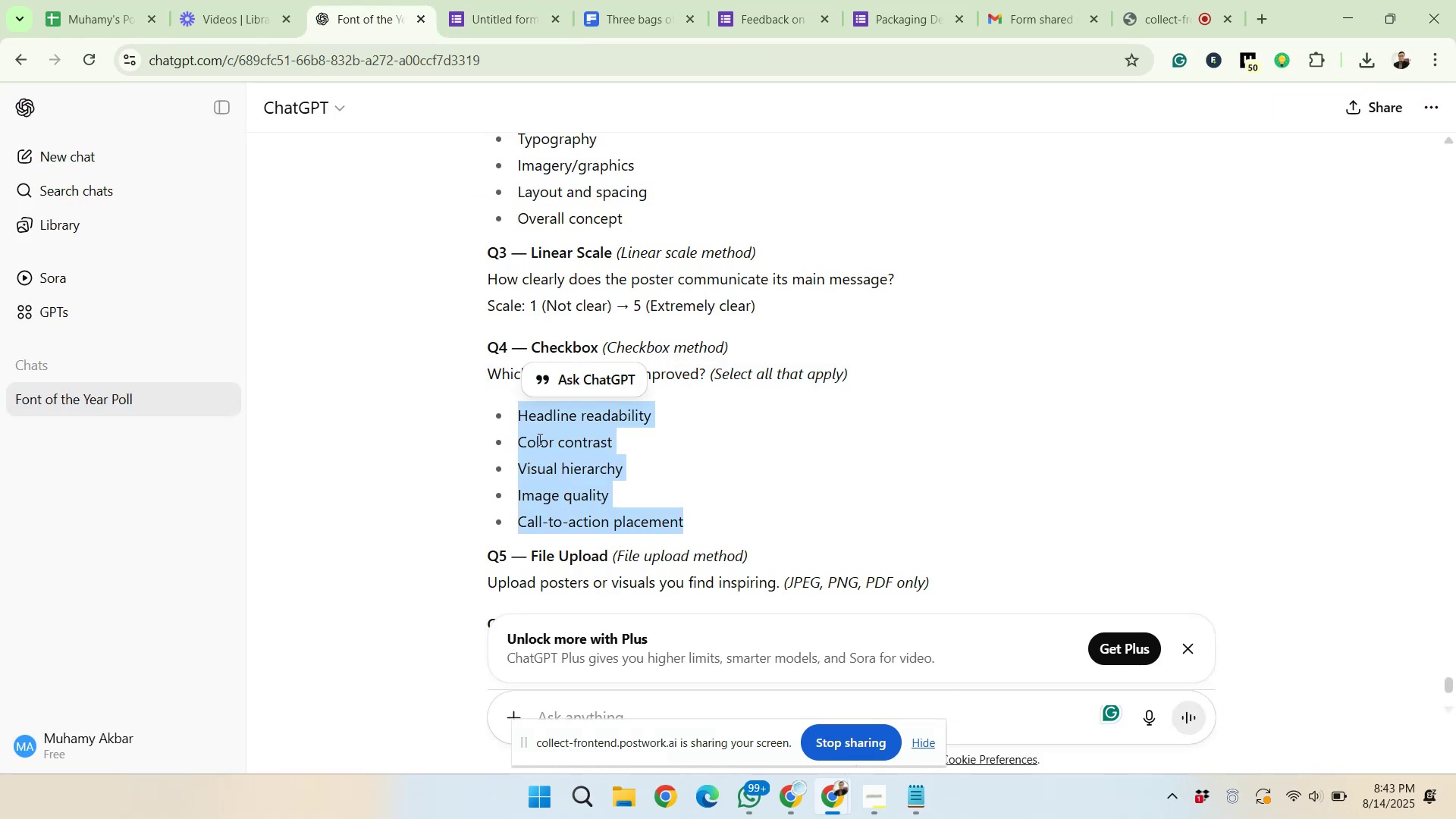 
left_click([597, 467])
 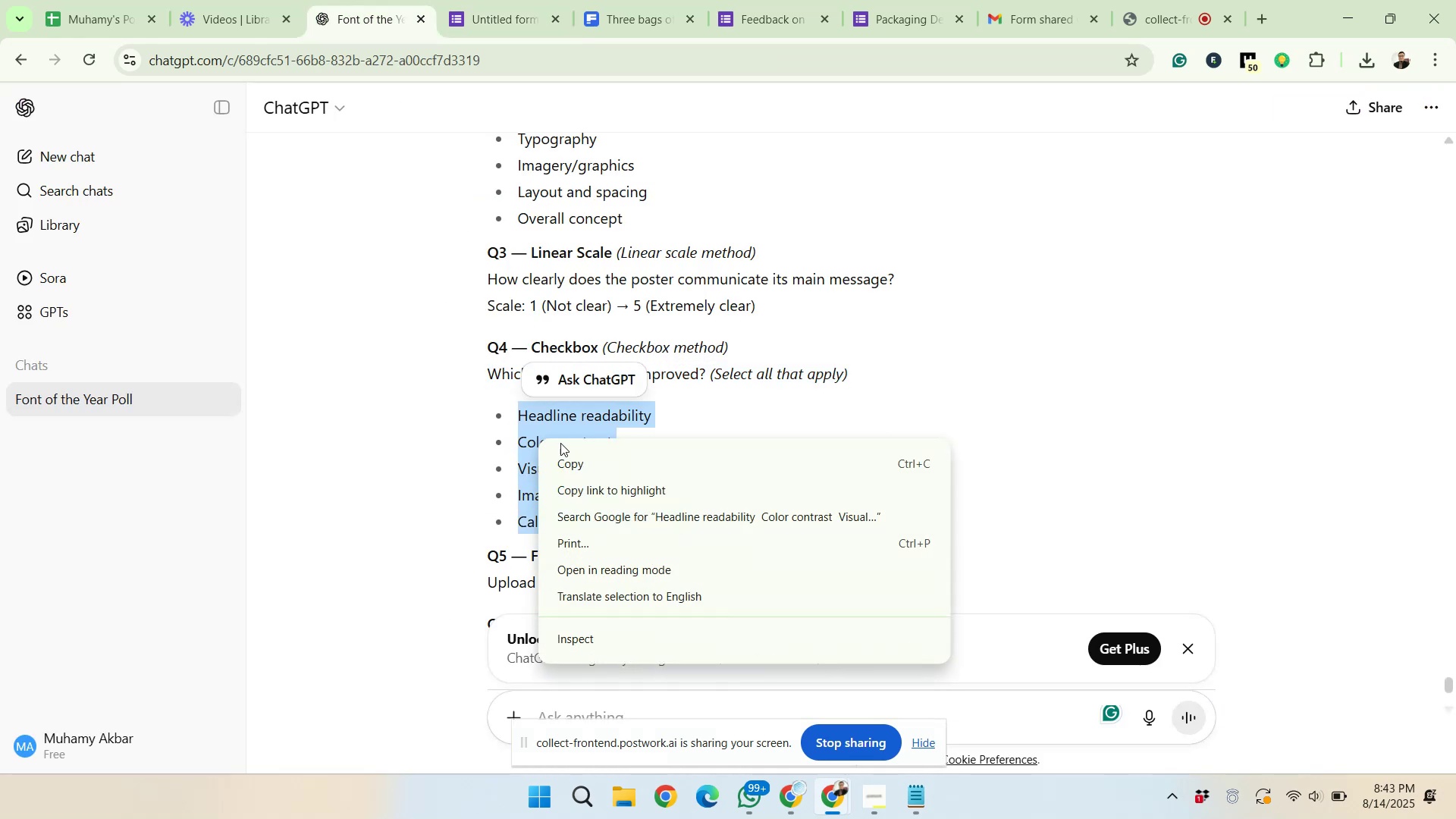 
scroll: coordinate [597, 467], scroll_direction: down, amount: 3.0
 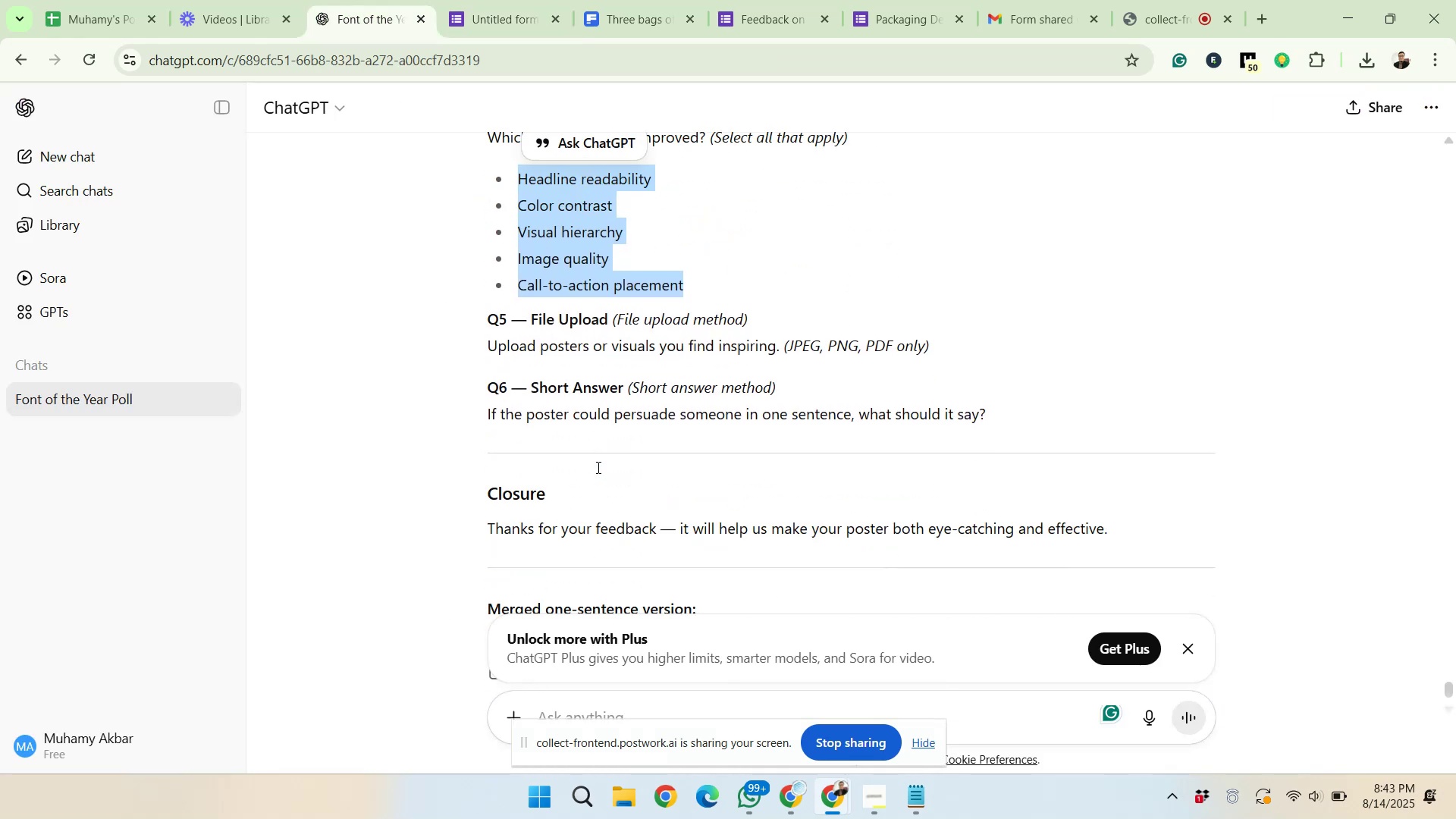 
left_click([510, 0])
 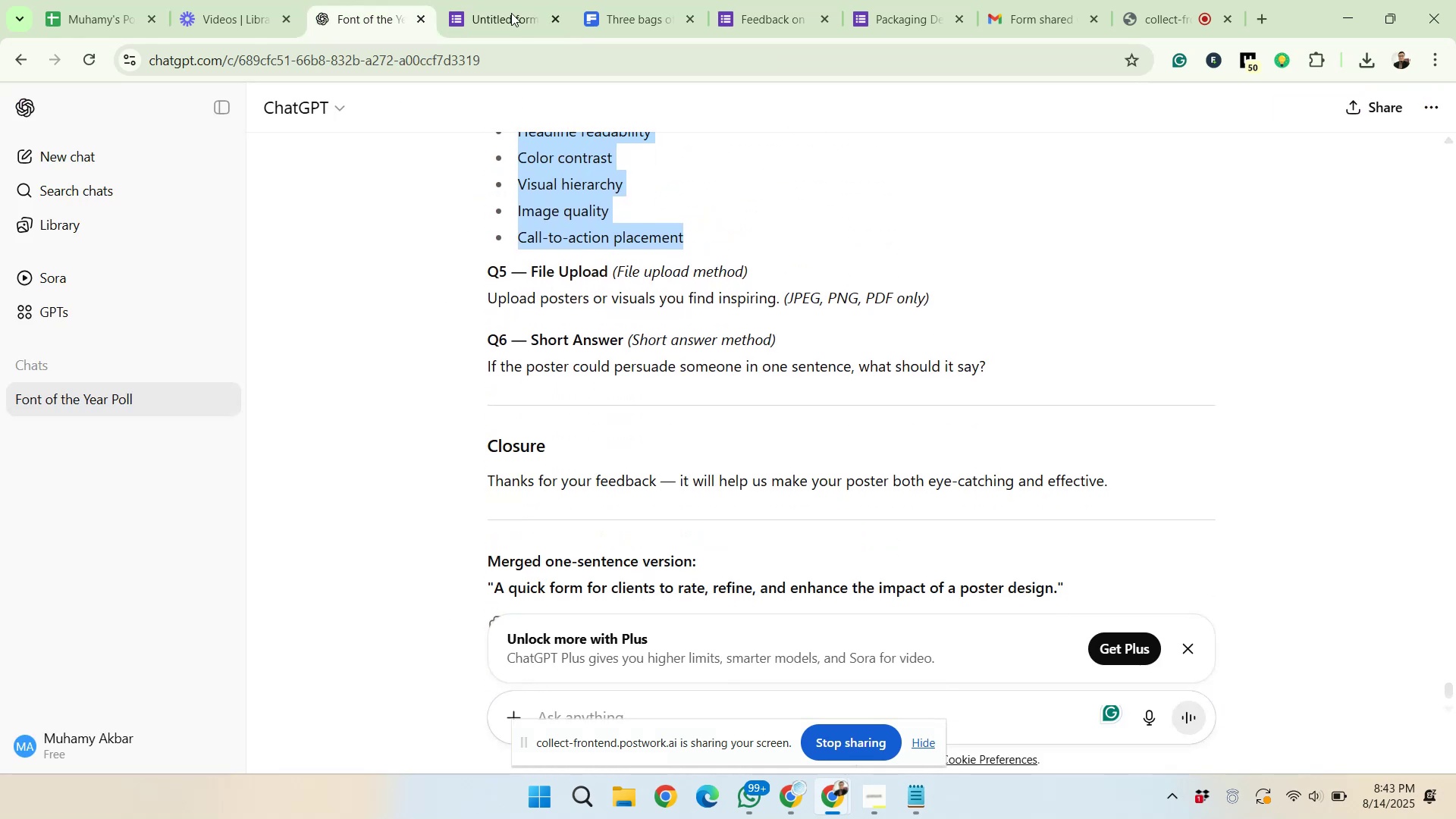 
scroll: coordinate [674, 487], scroll_direction: down, amount: 1.0
 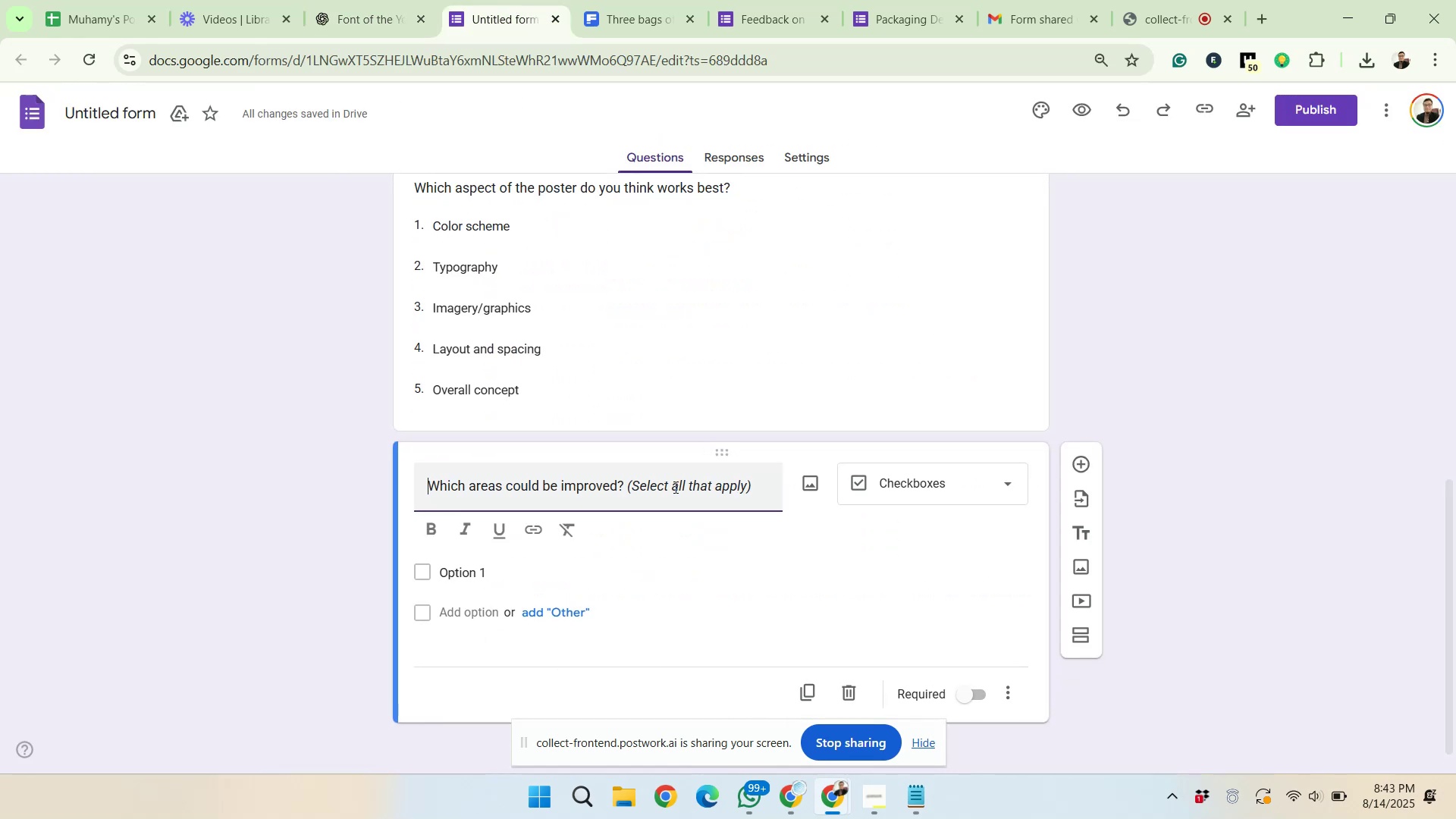 
right_click([475, 551])
 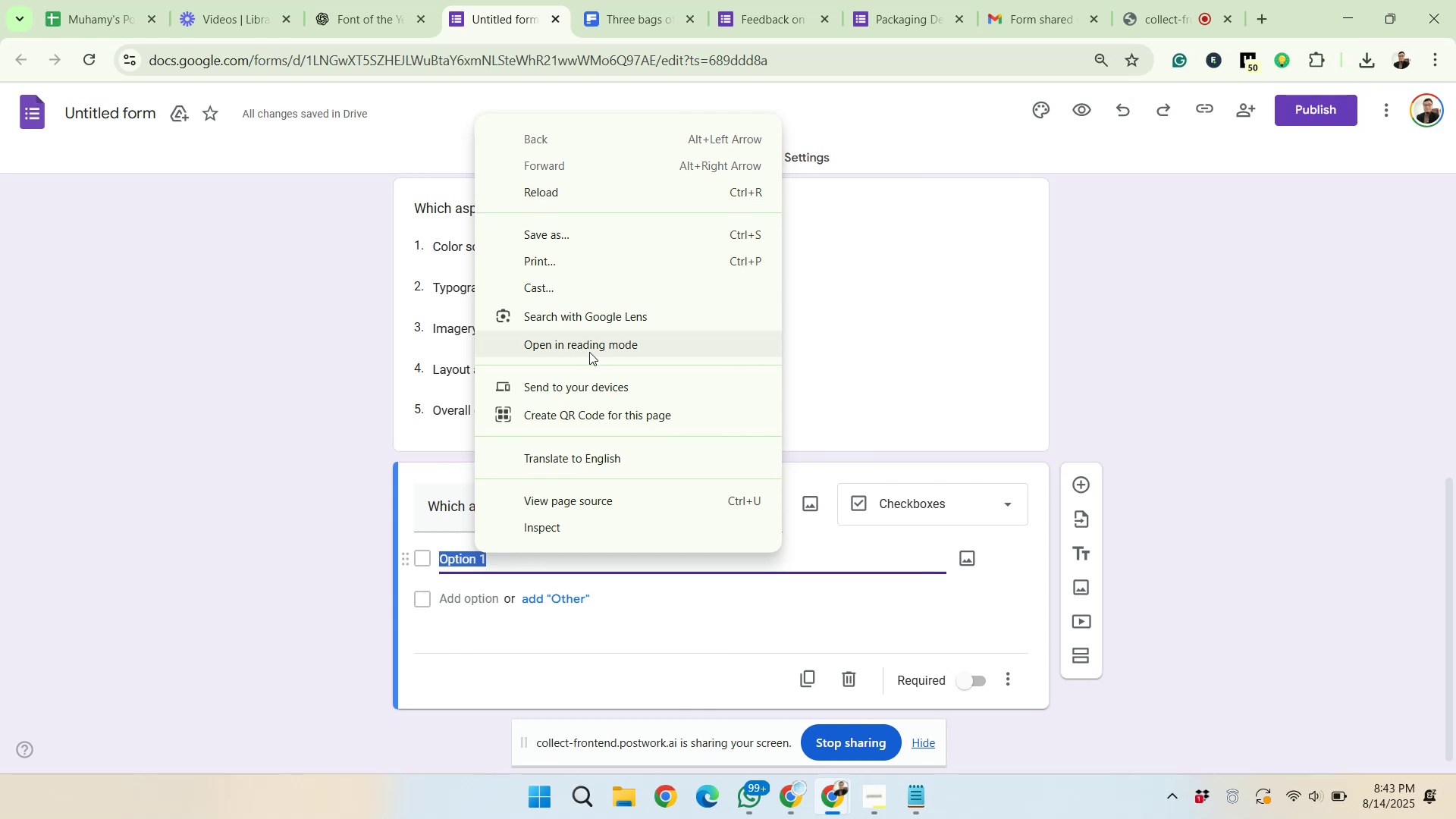 
right_click([471, 561])
 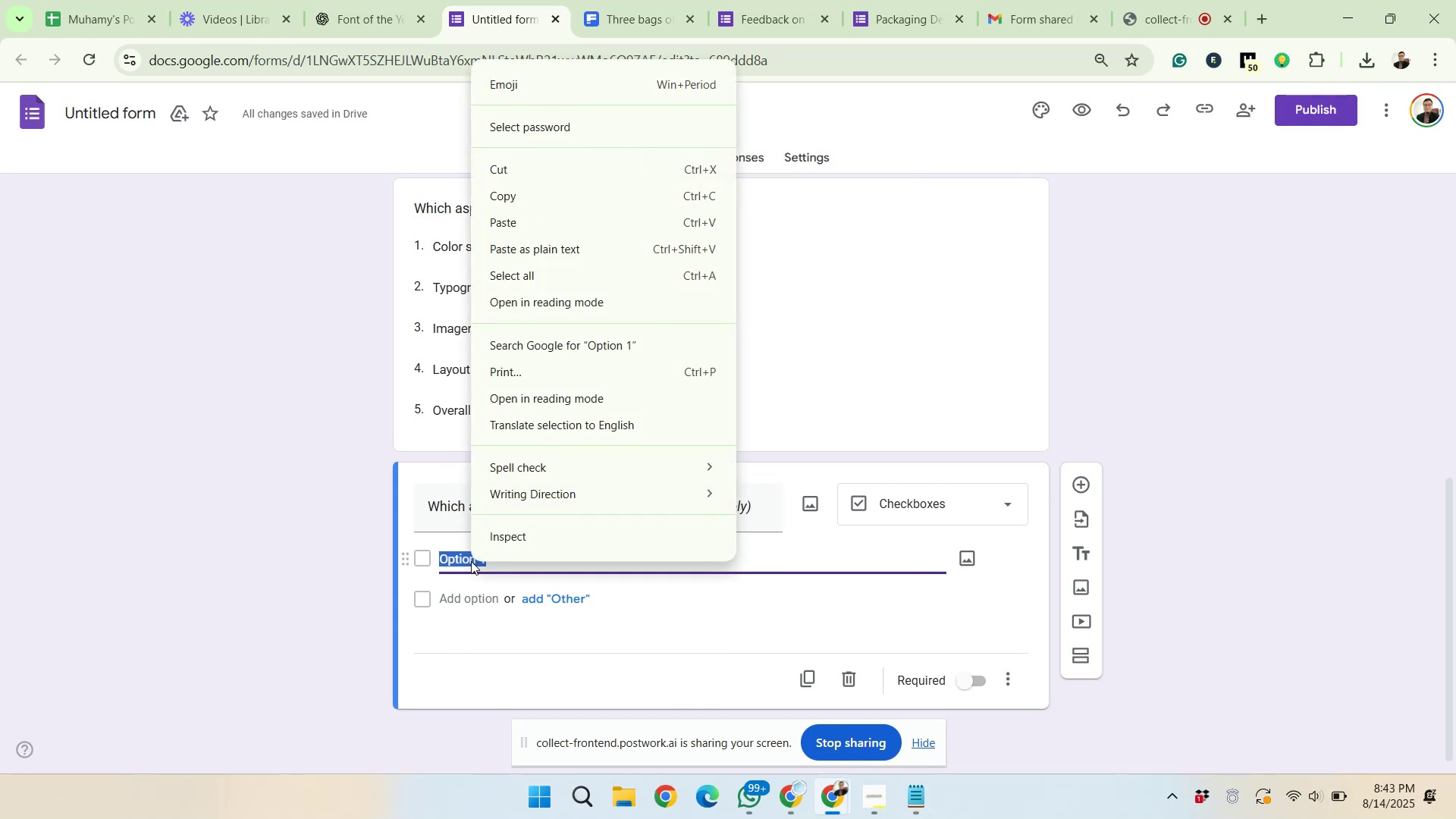 
left_click([571, 221])
 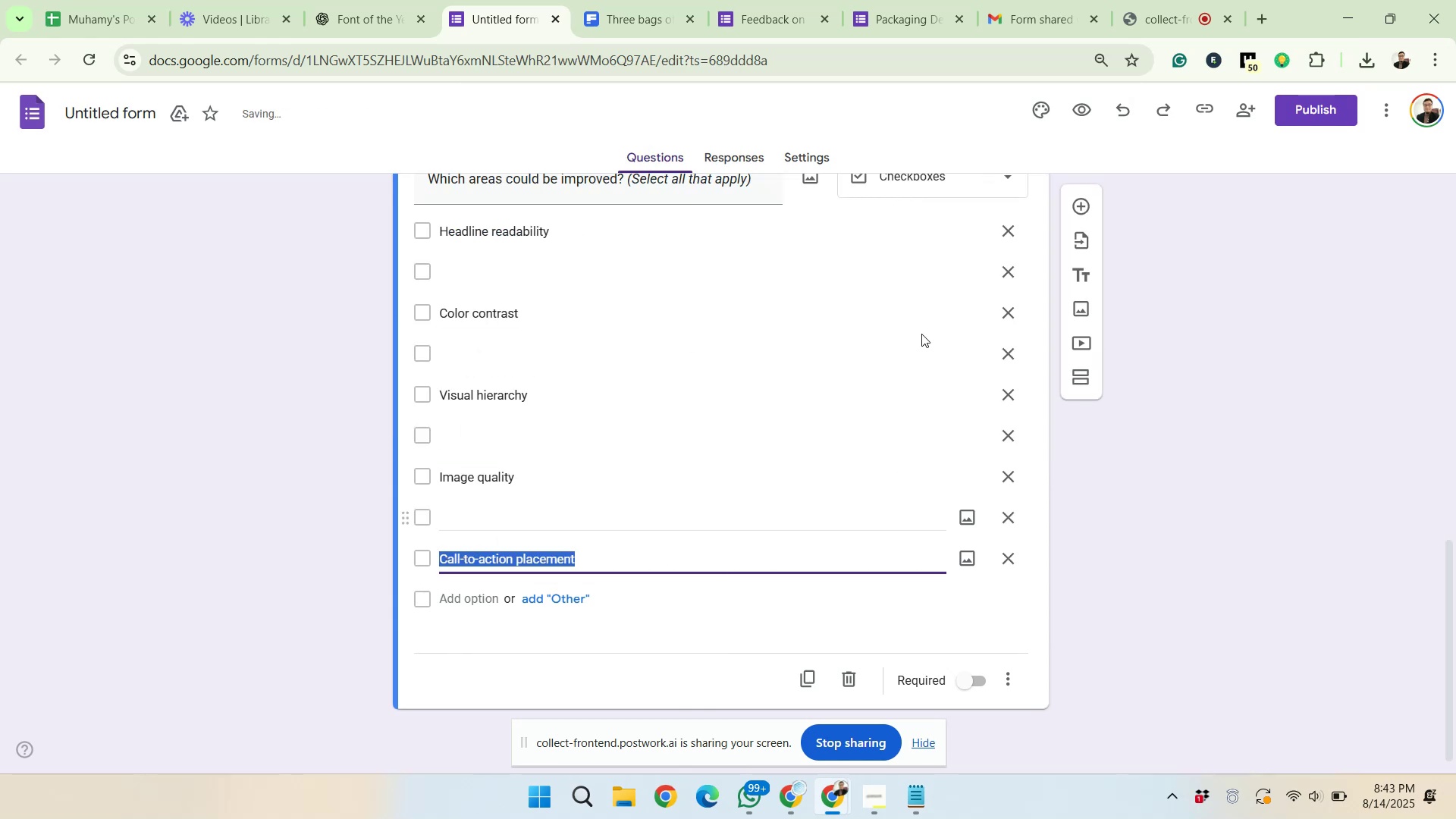 
left_click([994, 269])
 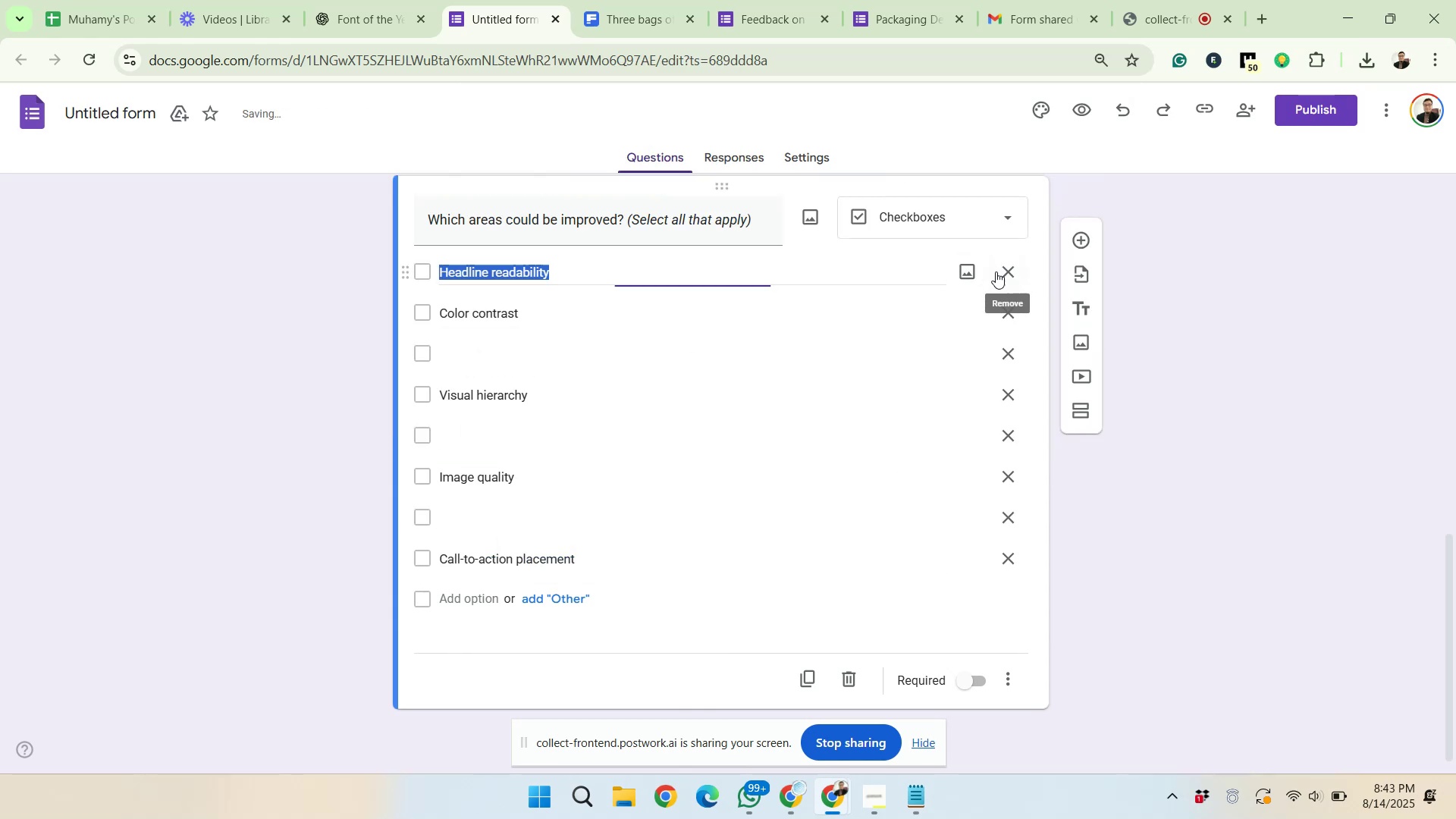 
left_click([1015, 366])
 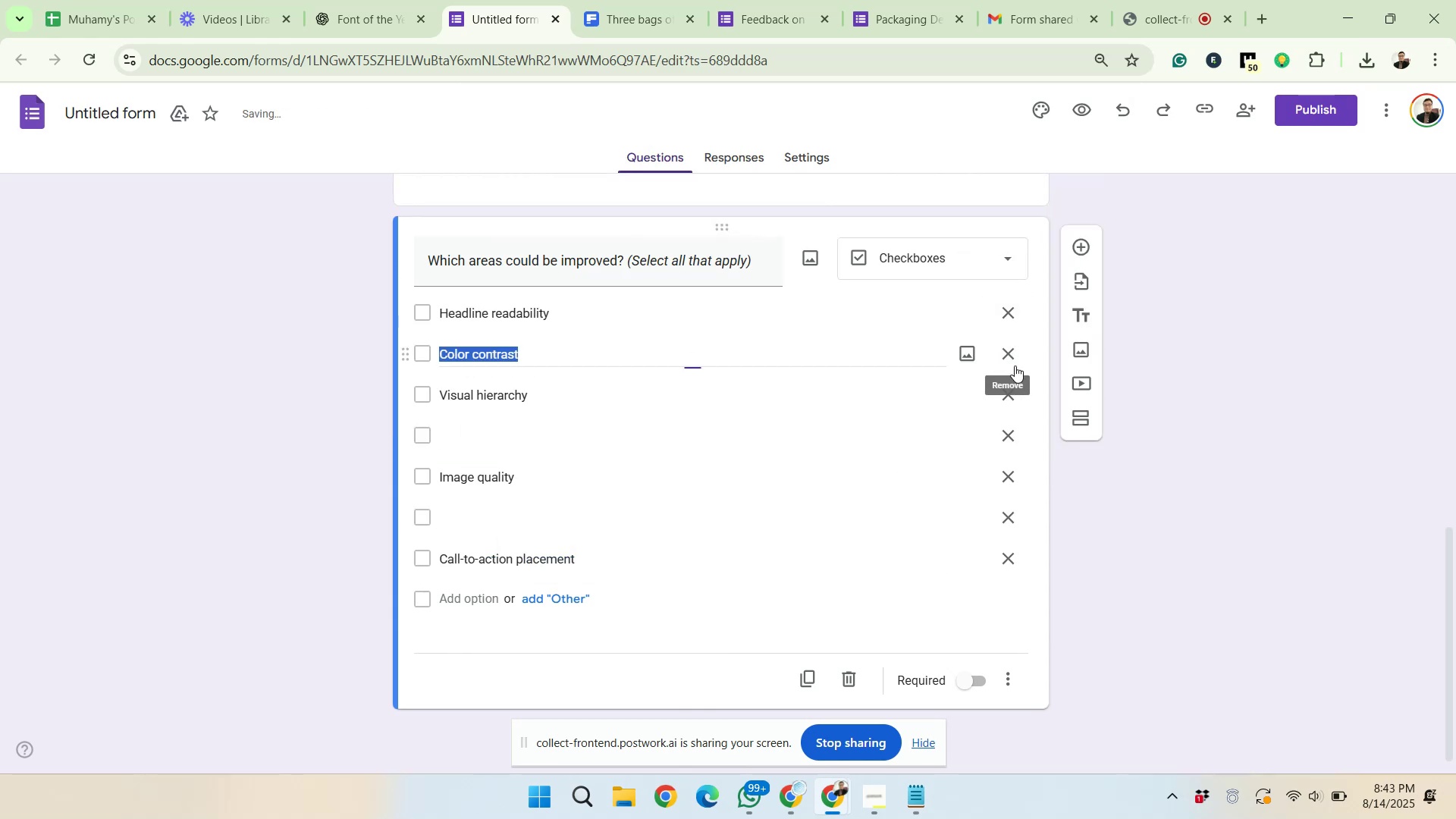 
left_click([1011, 432])
 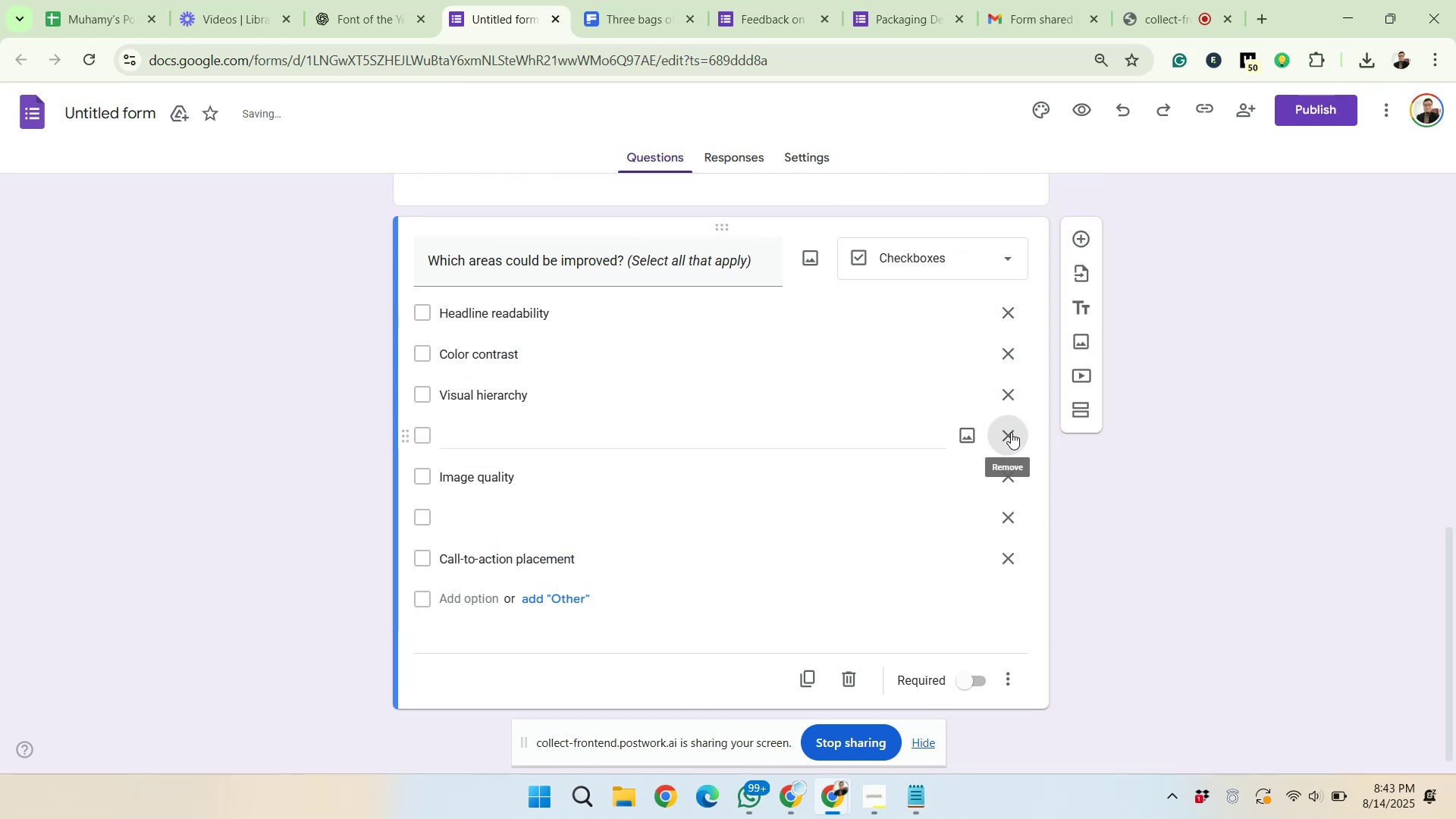 
left_click([1011, 504])
 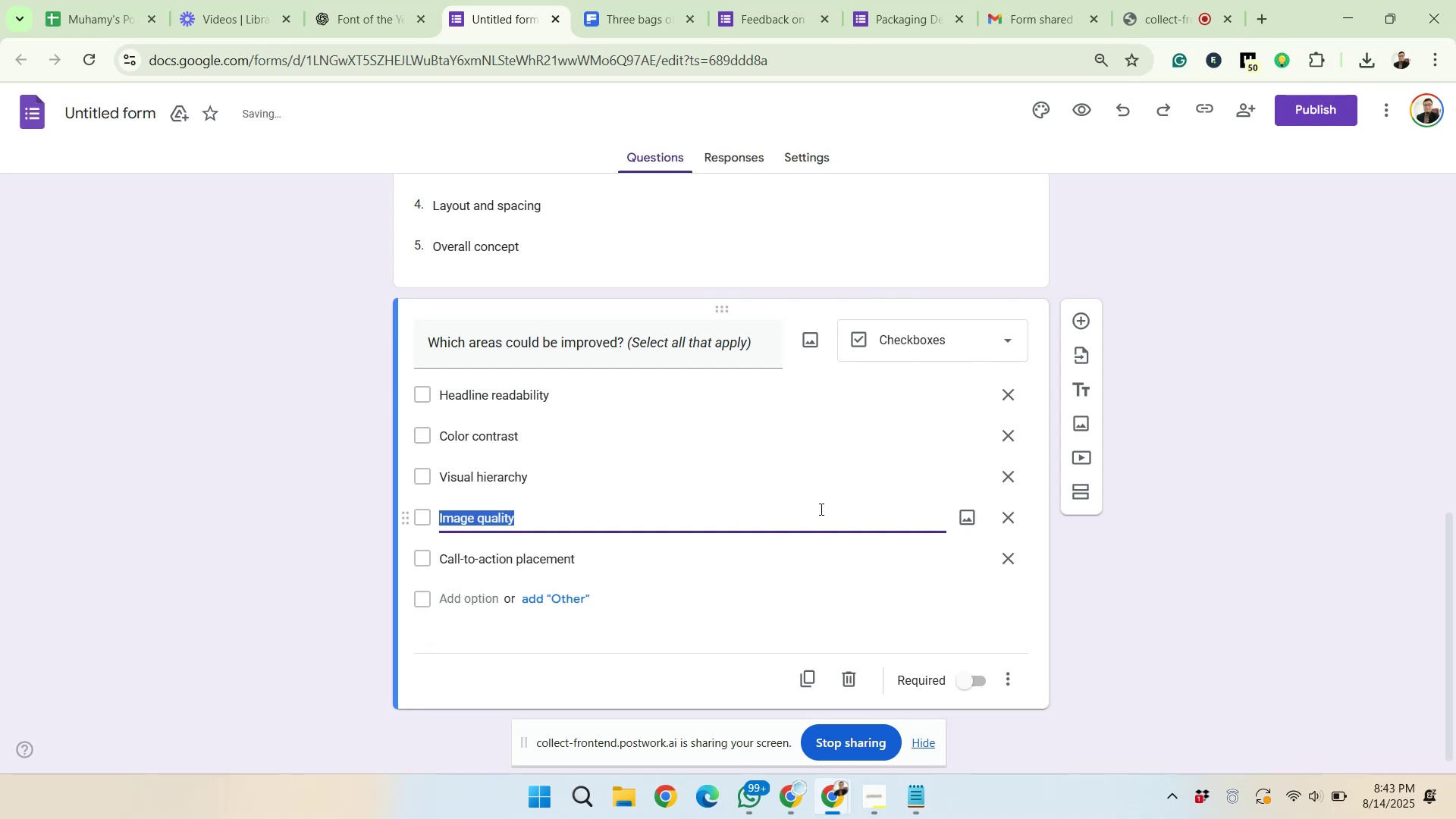 
left_click([981, 676])
 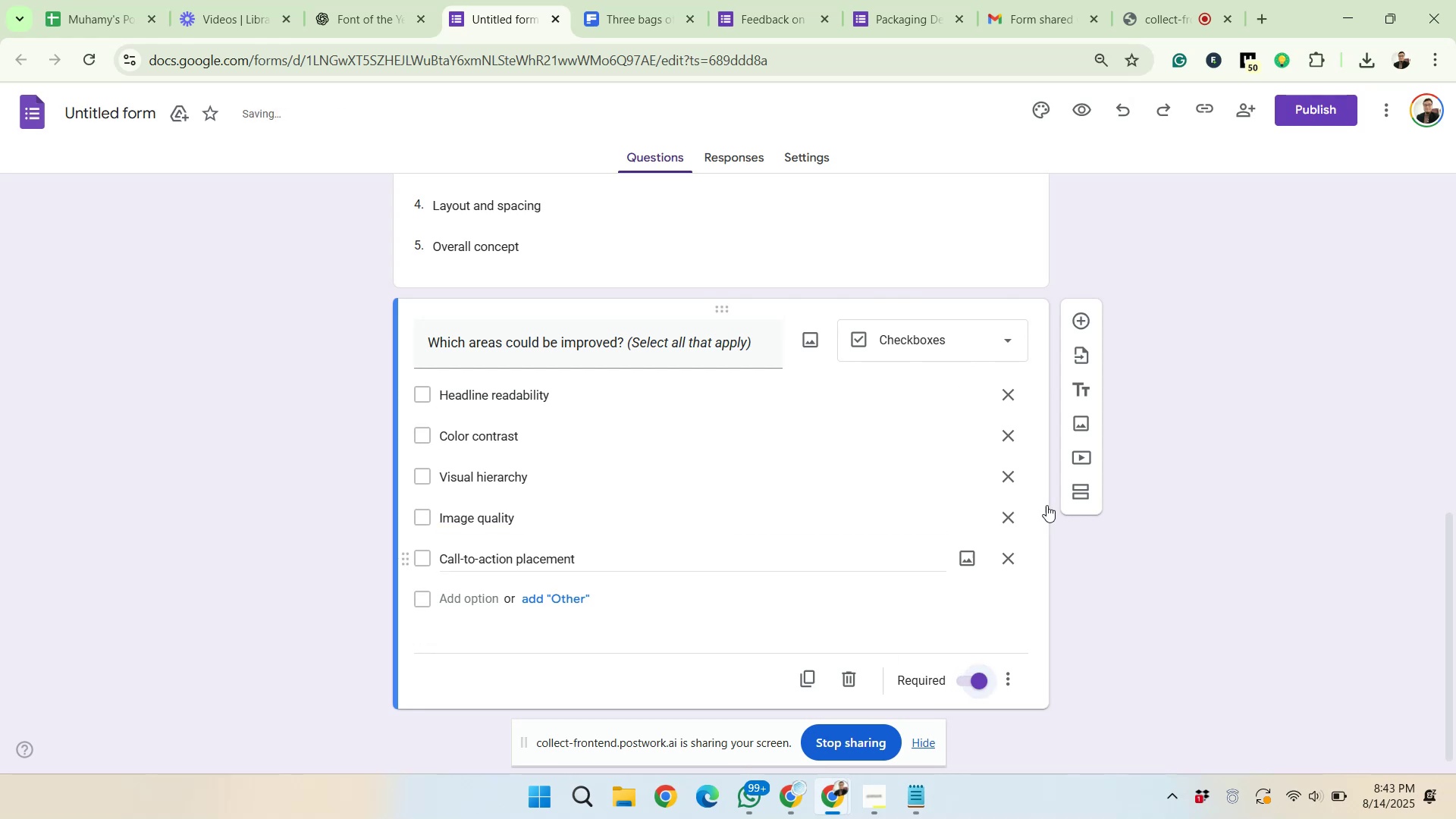 
left_click([1073, 324])
 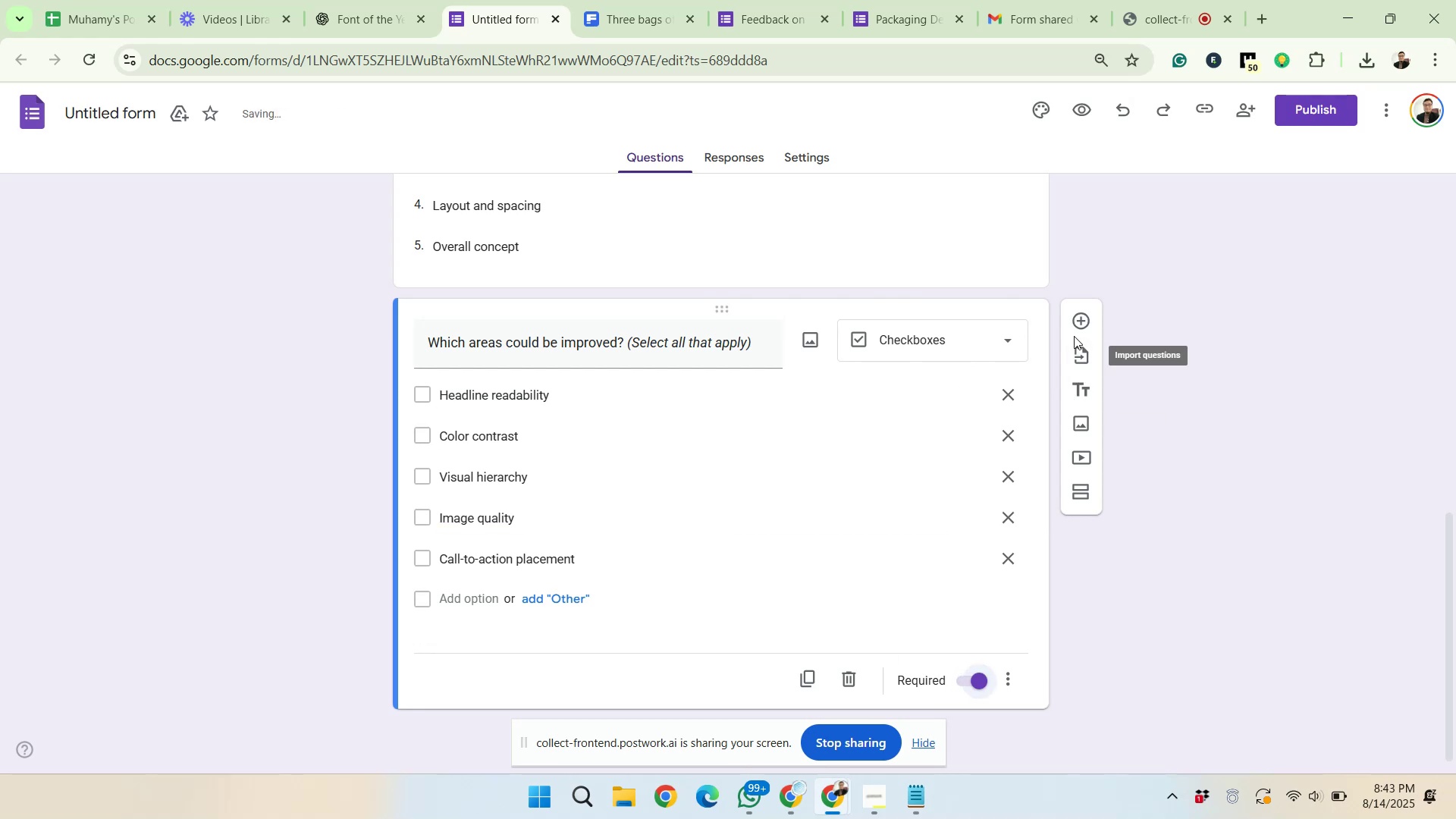 
scroll: coordinate [930, 561], scroll_direction: down, amount: 3.0
 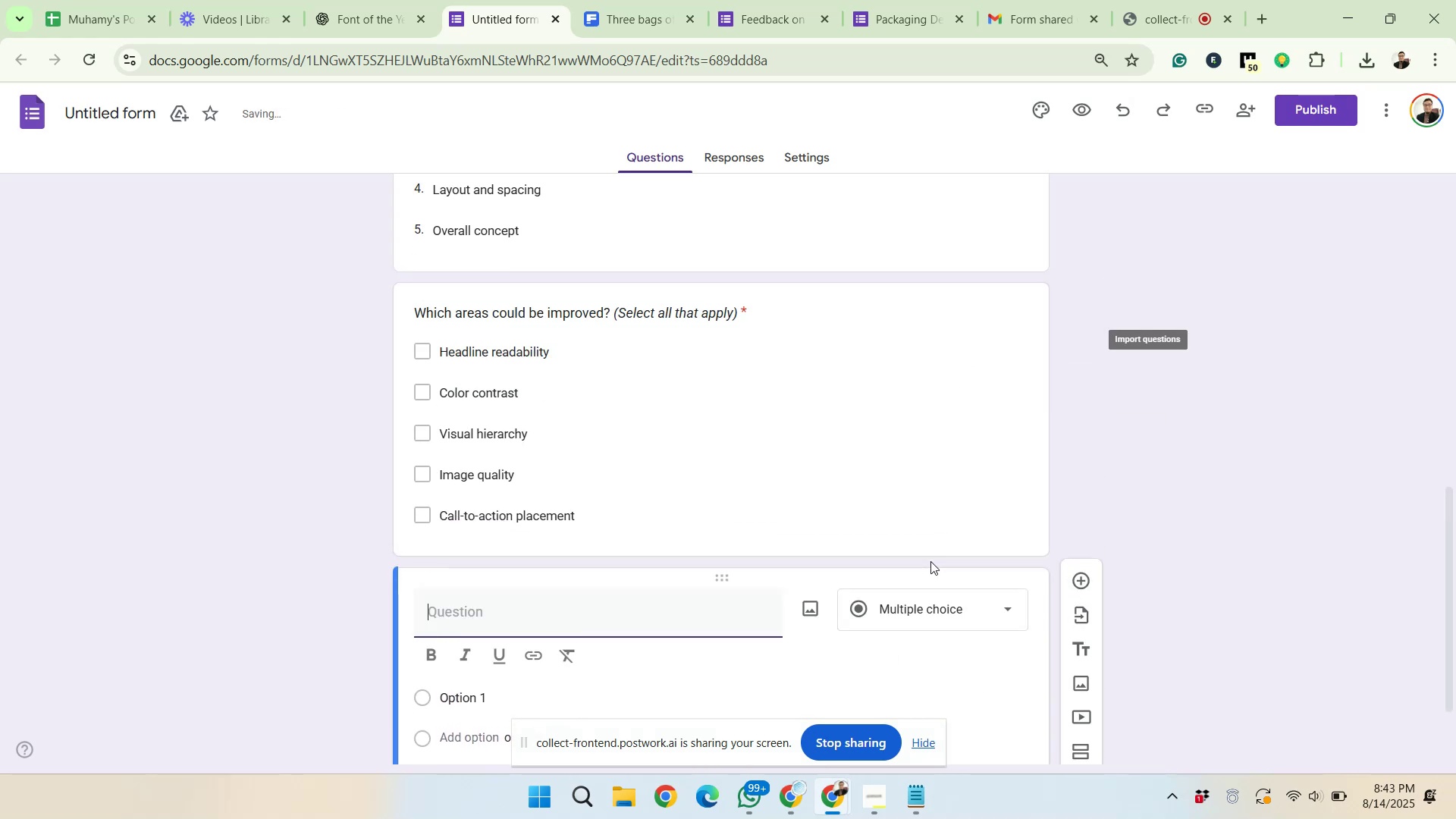 
left_click([361, 0])
 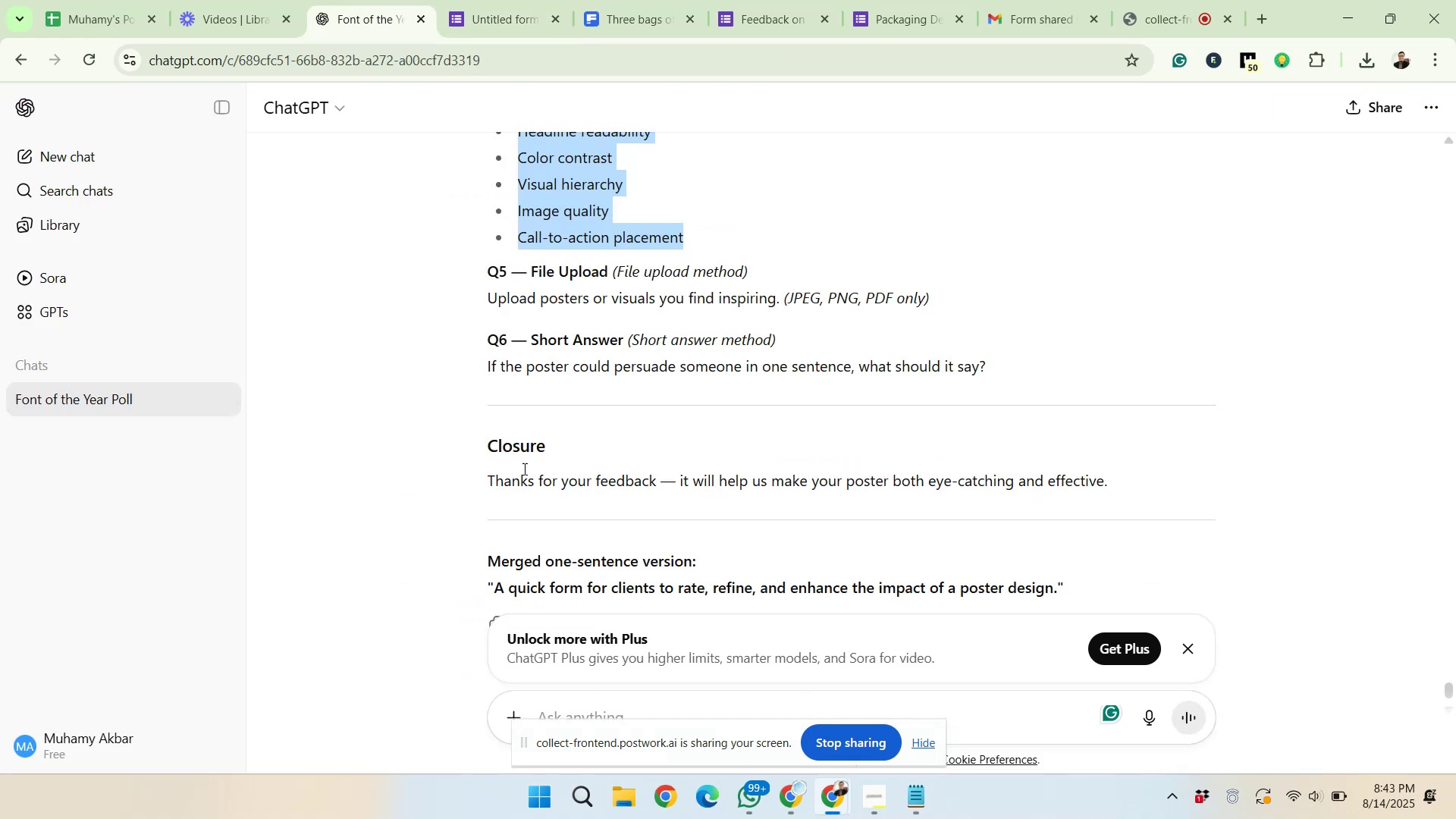 
left_click_drag(start_coordinate=[485, 298], to_coordinate=[934, 290])
 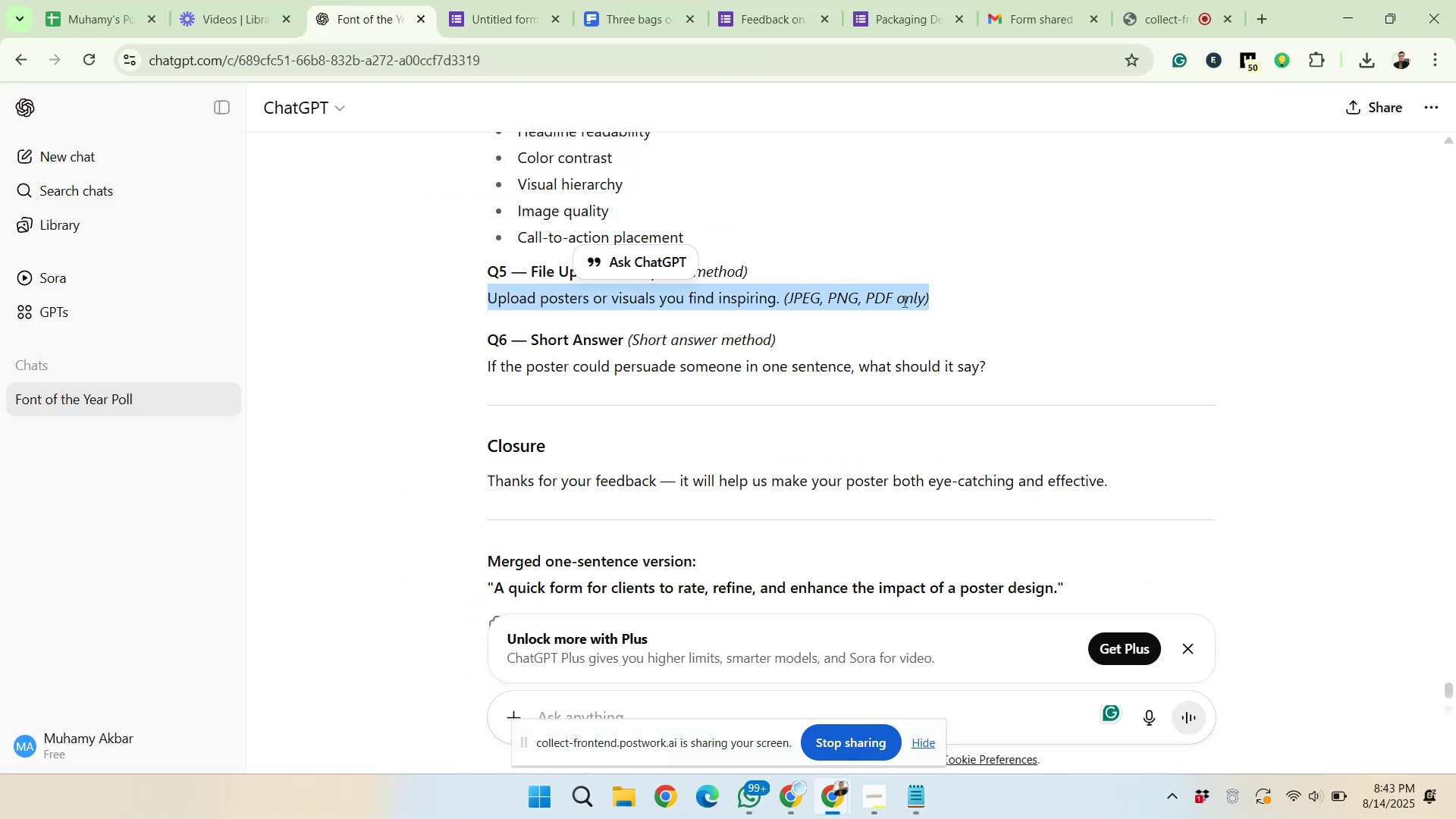 
left_click([914, 328])
 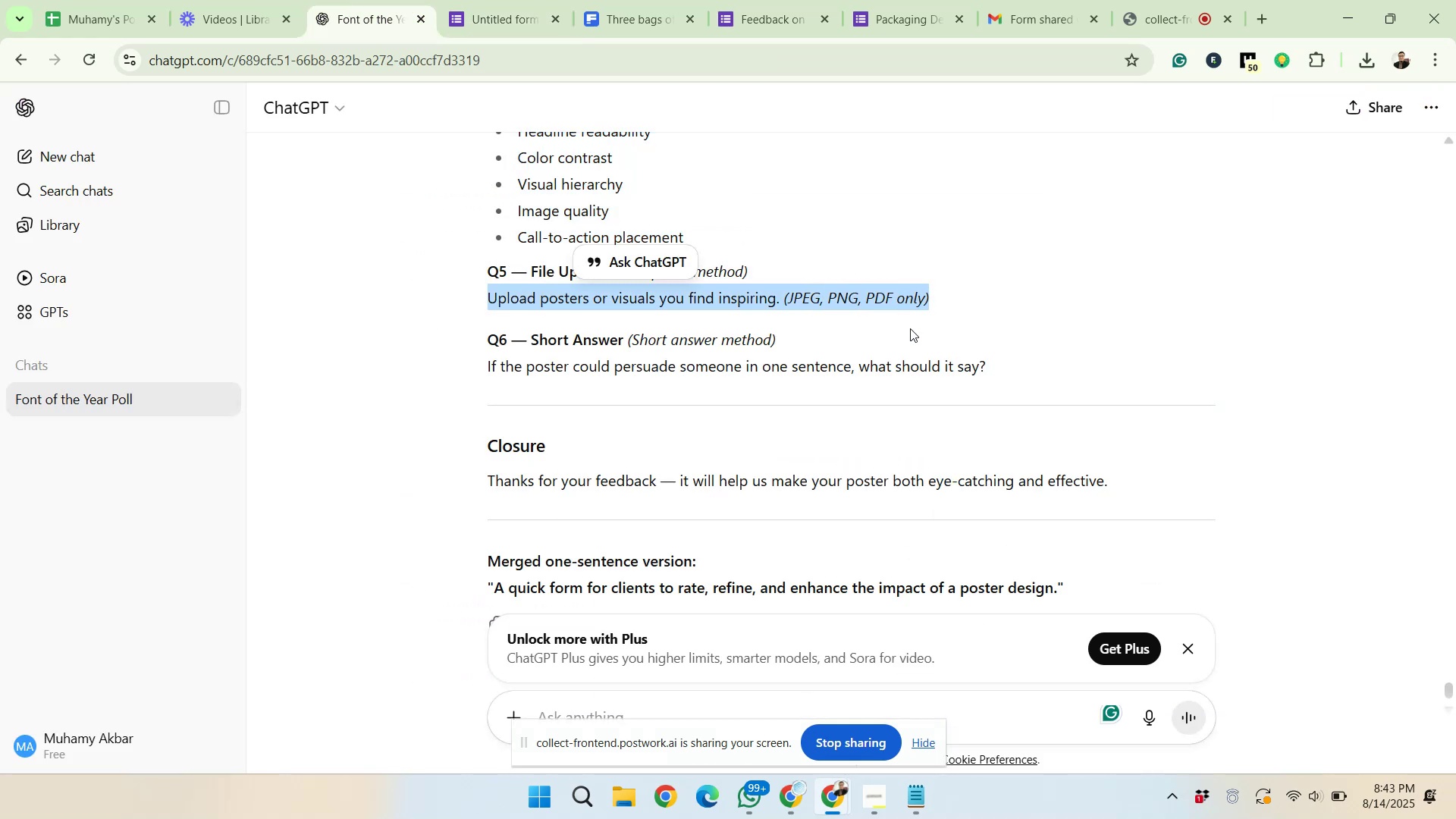 
left_click([484, 0])
 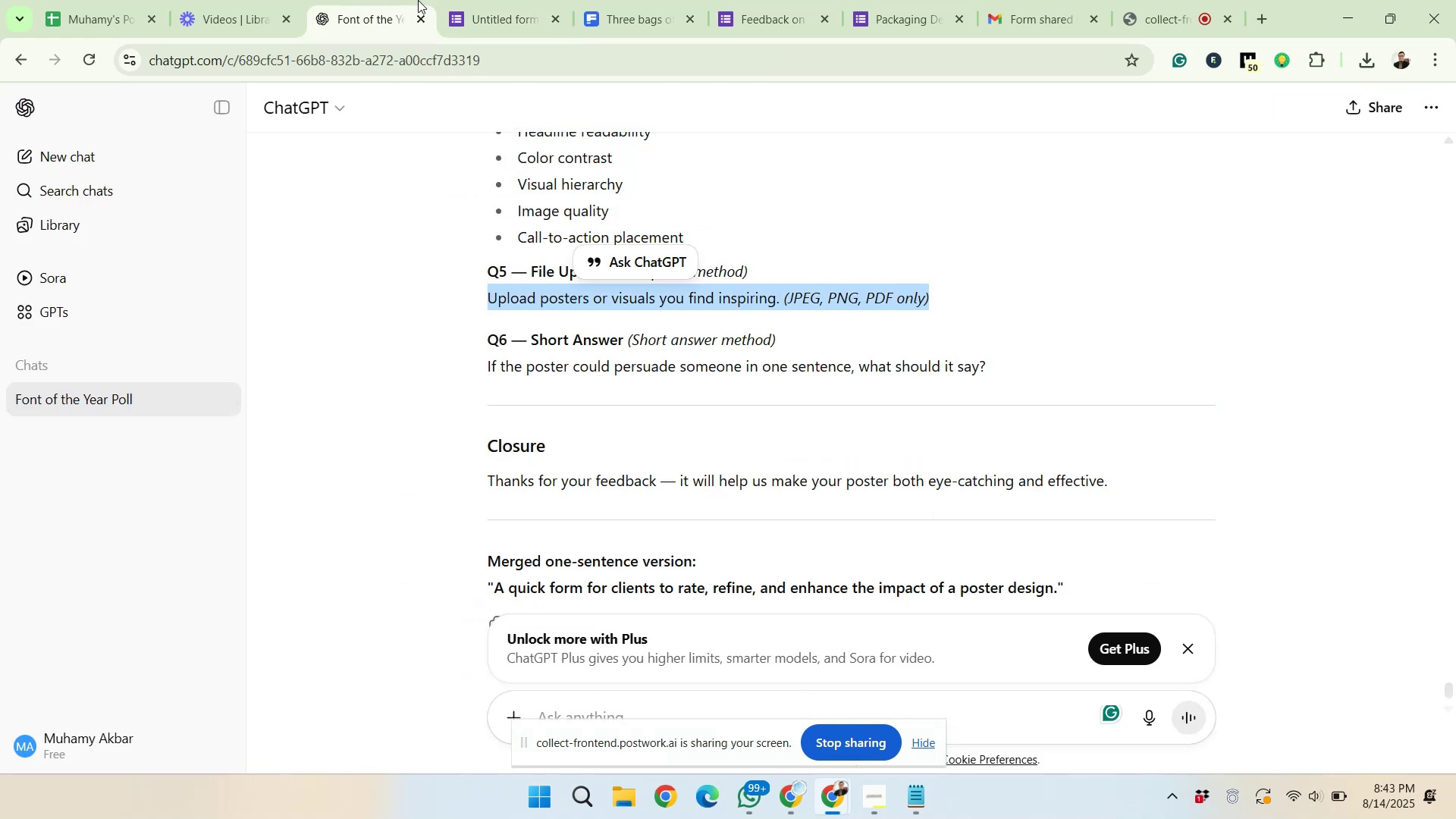 
scroll: coordinate [673, 450], scroll_direction: down, amount: 2.0
 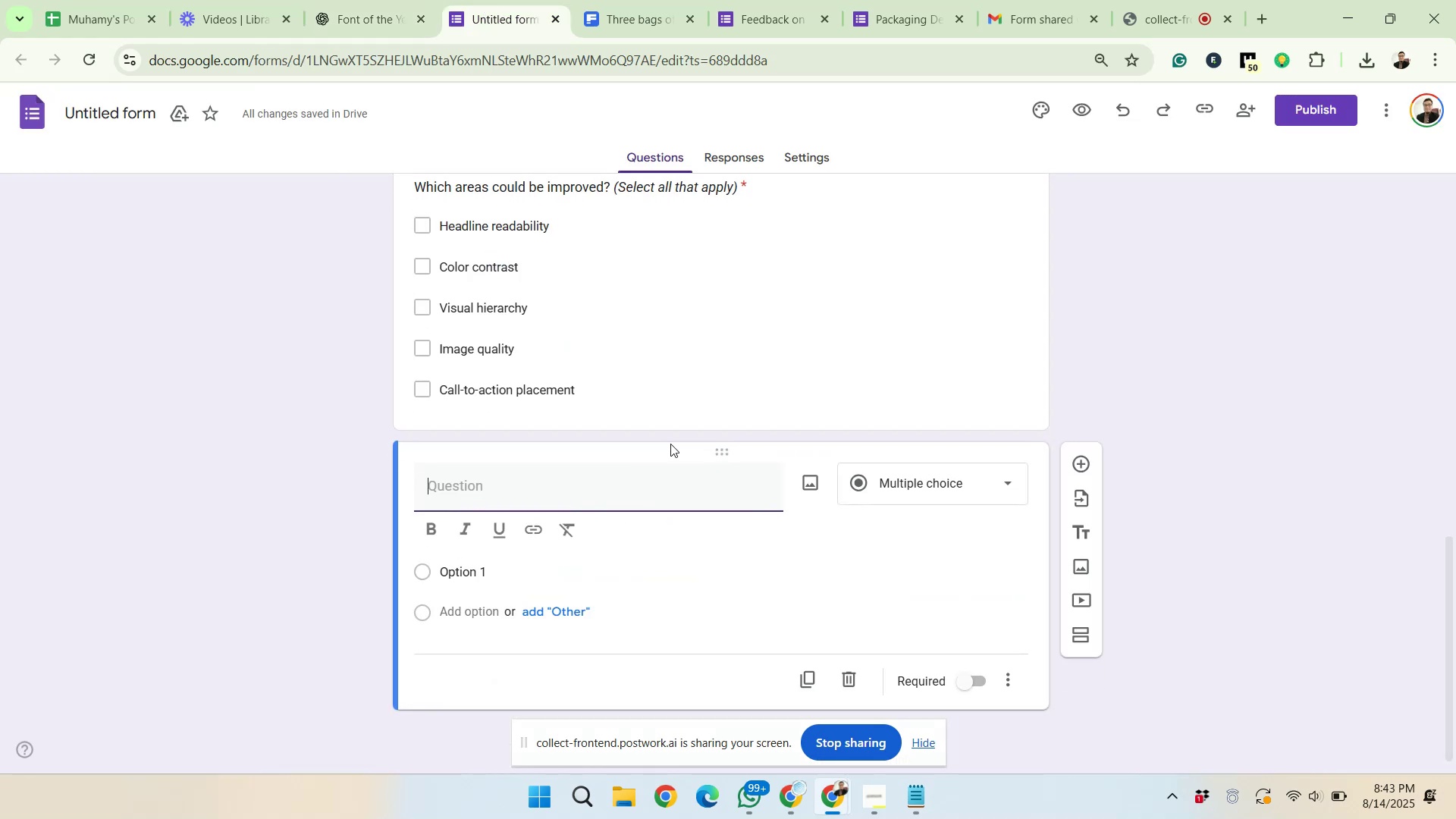 
left_click([908, 481])
 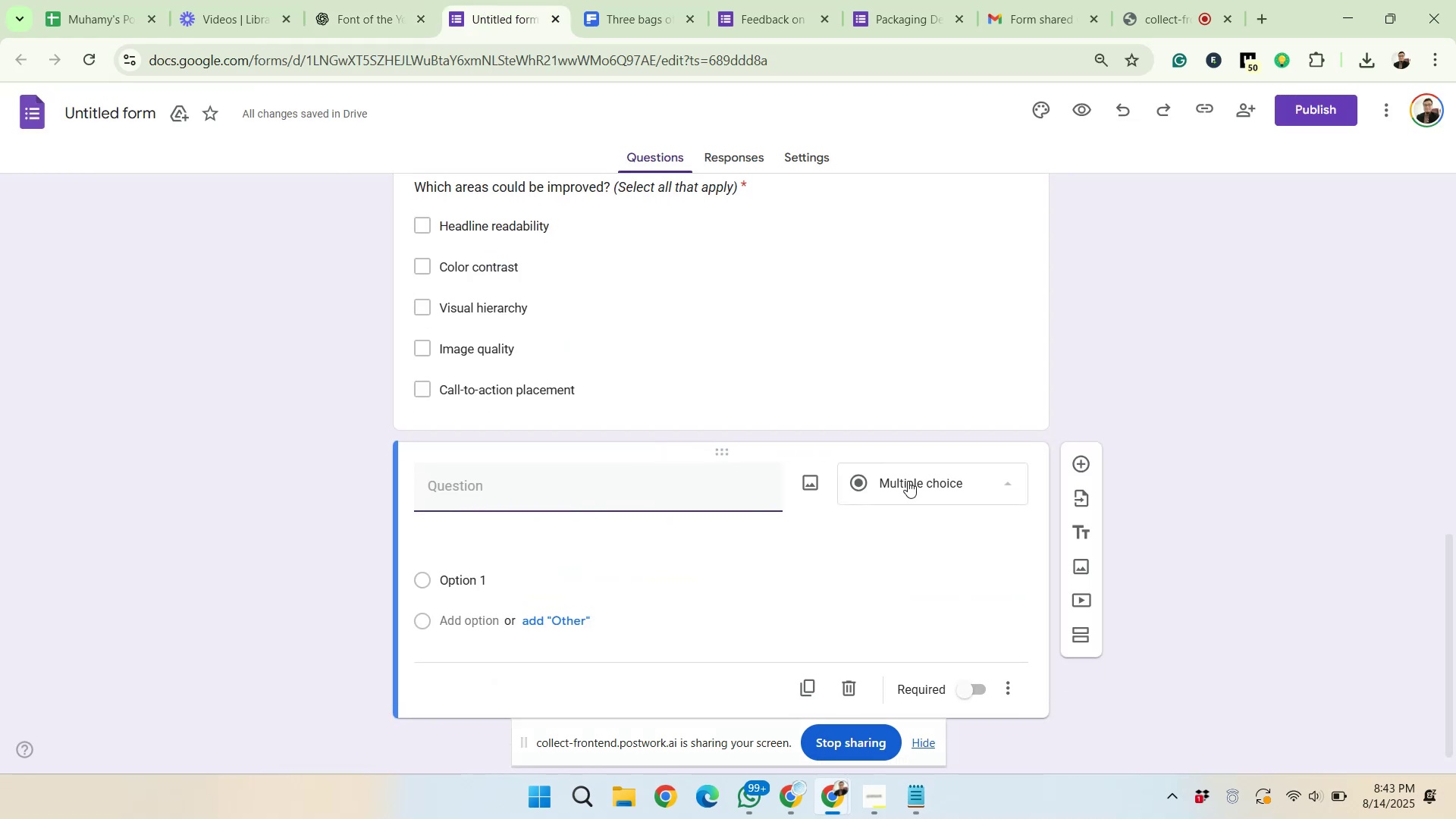 
left_click([923, 442])
 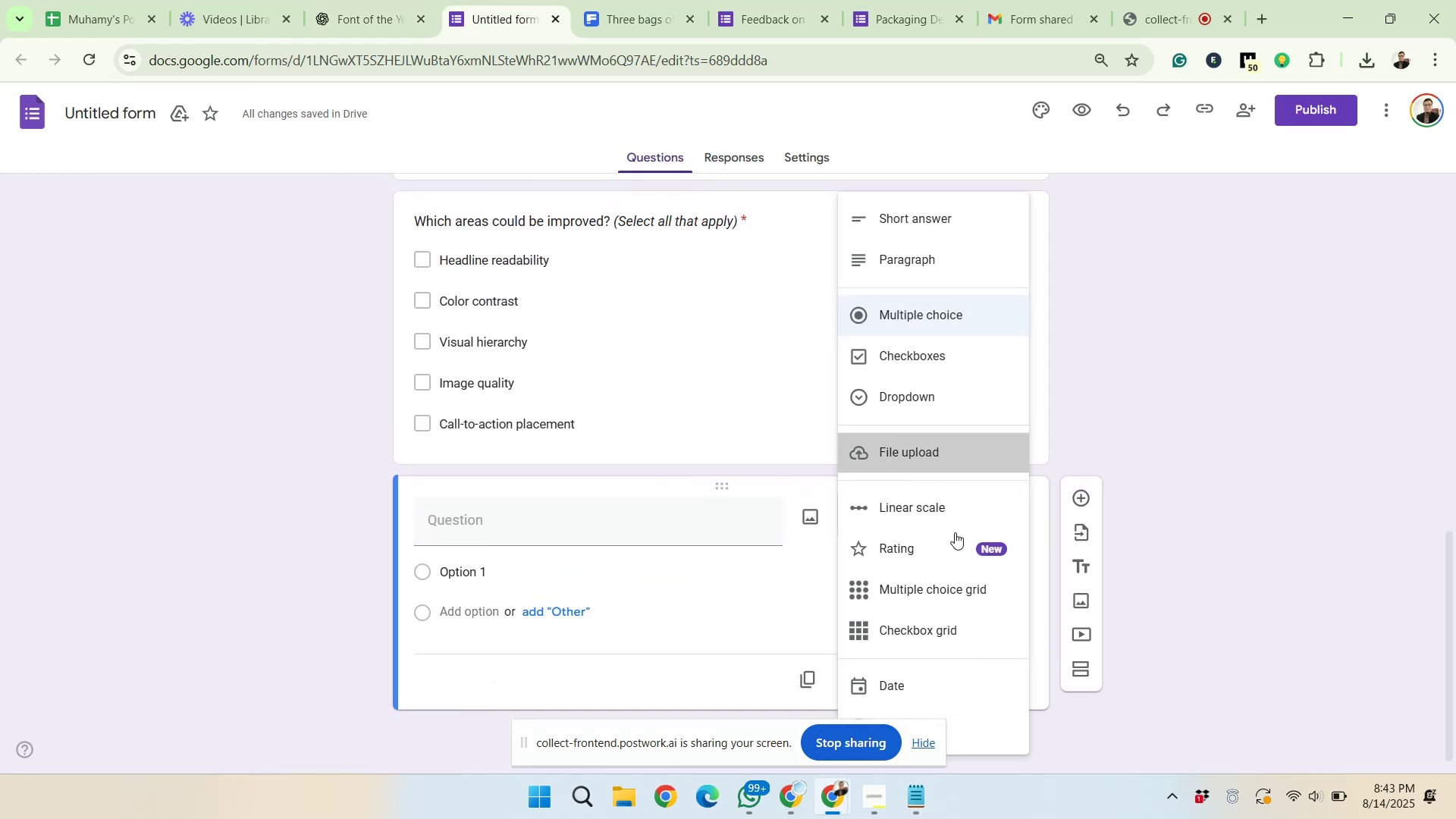 
left_click([1001, 673])
 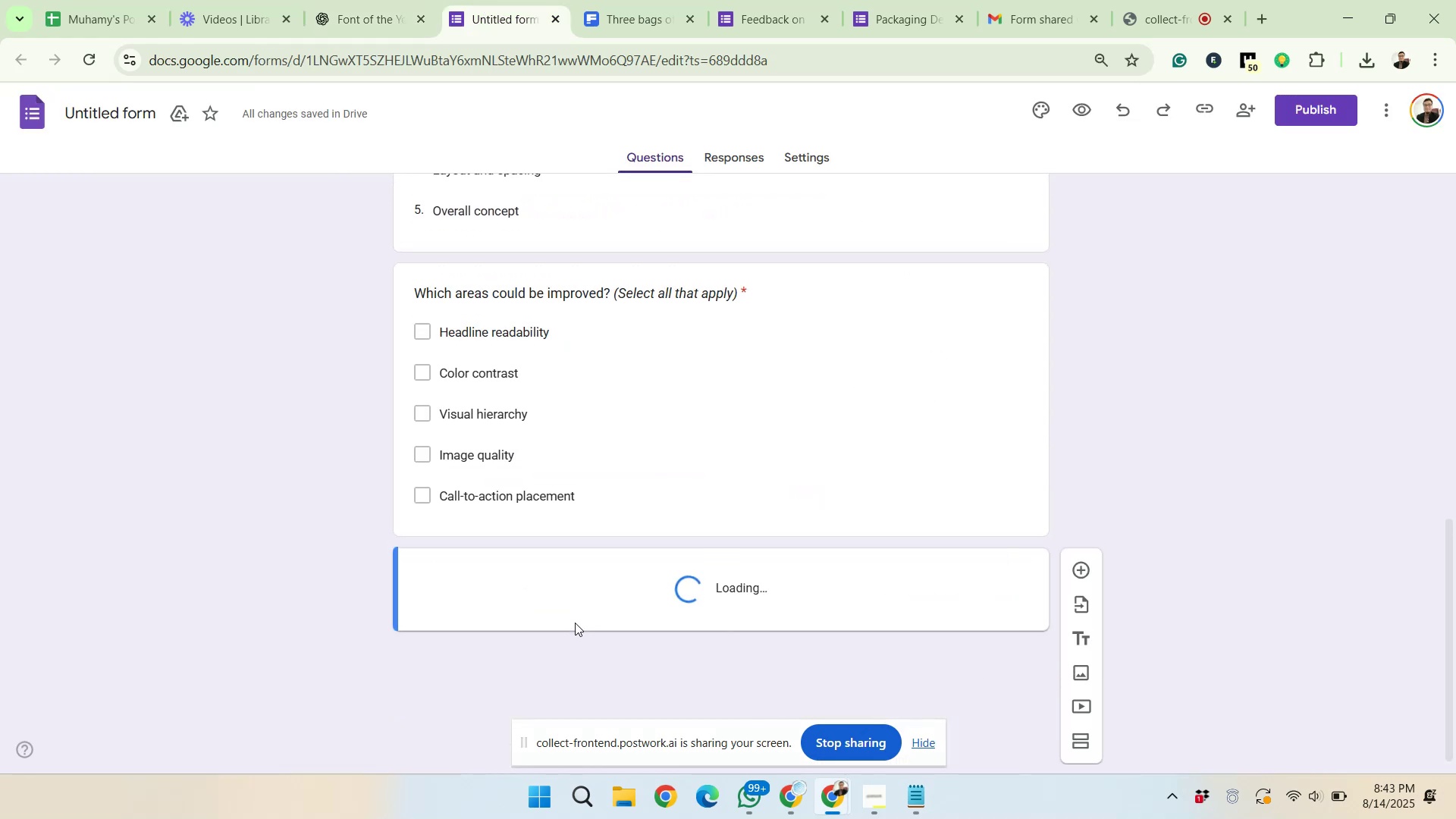 
scroll: coordinate [570, 607], scroll_direction: down, amount: 2.0
 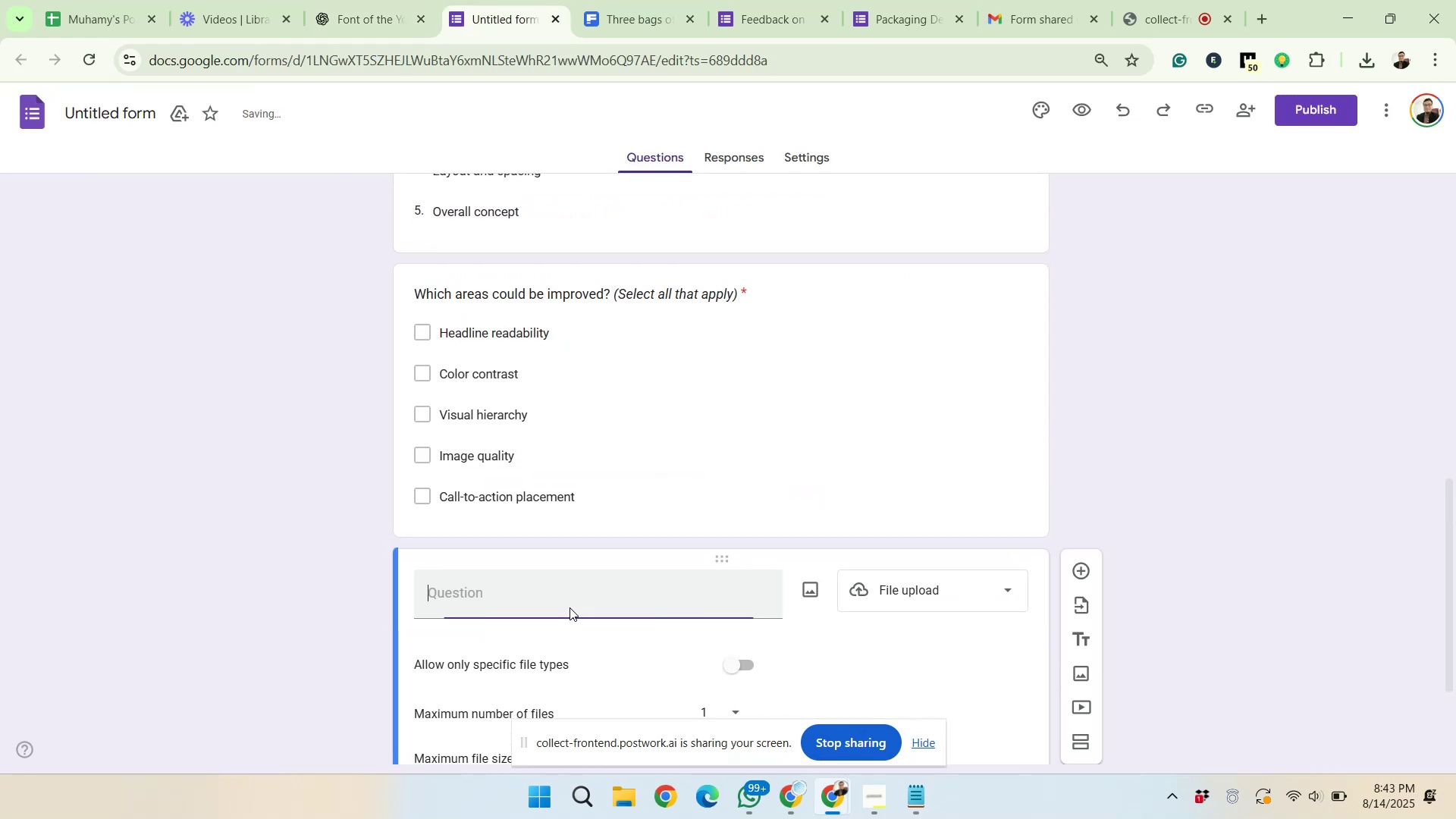 
right_click([559, 604])
 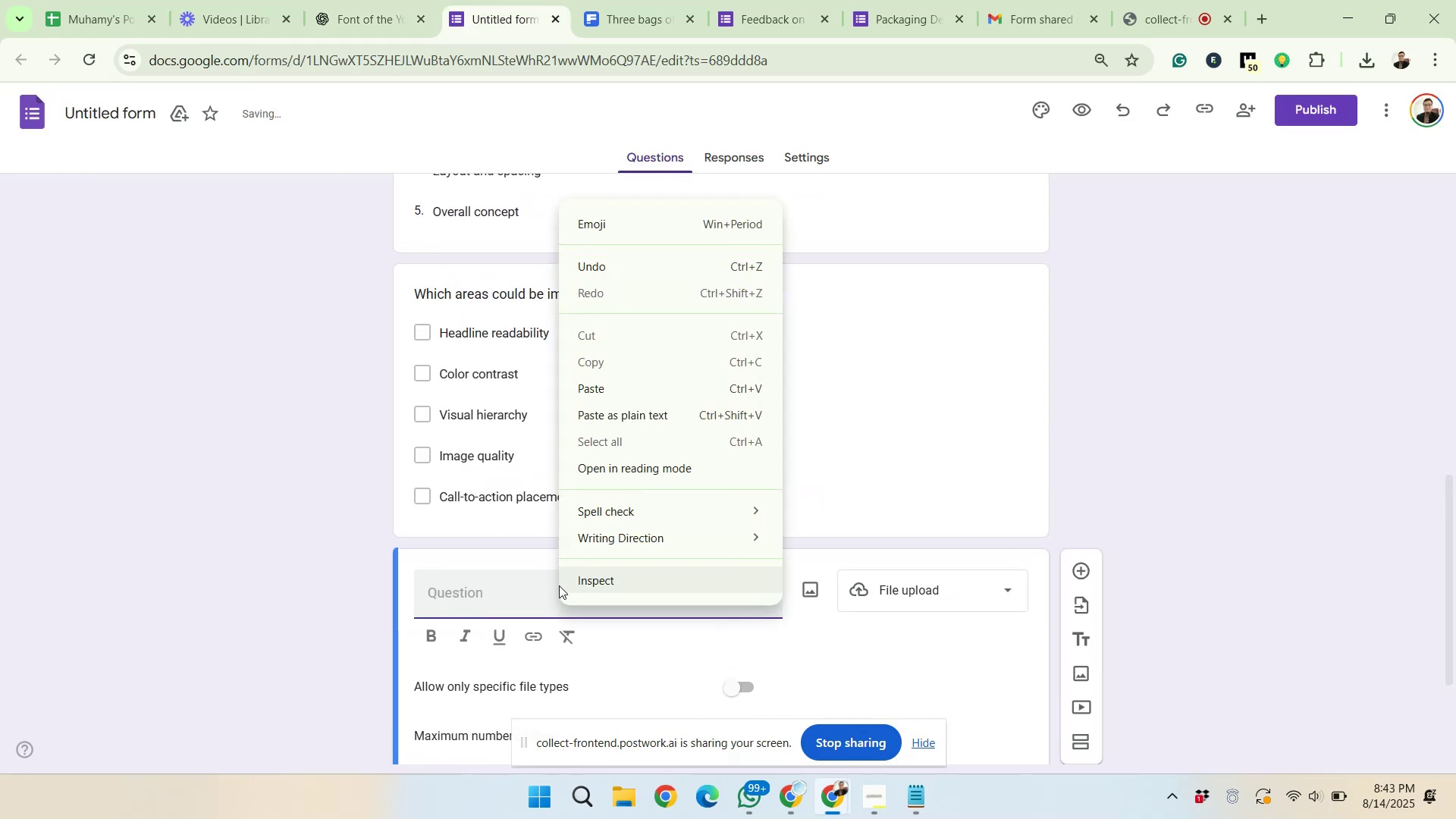 
left_click([621, 383])
 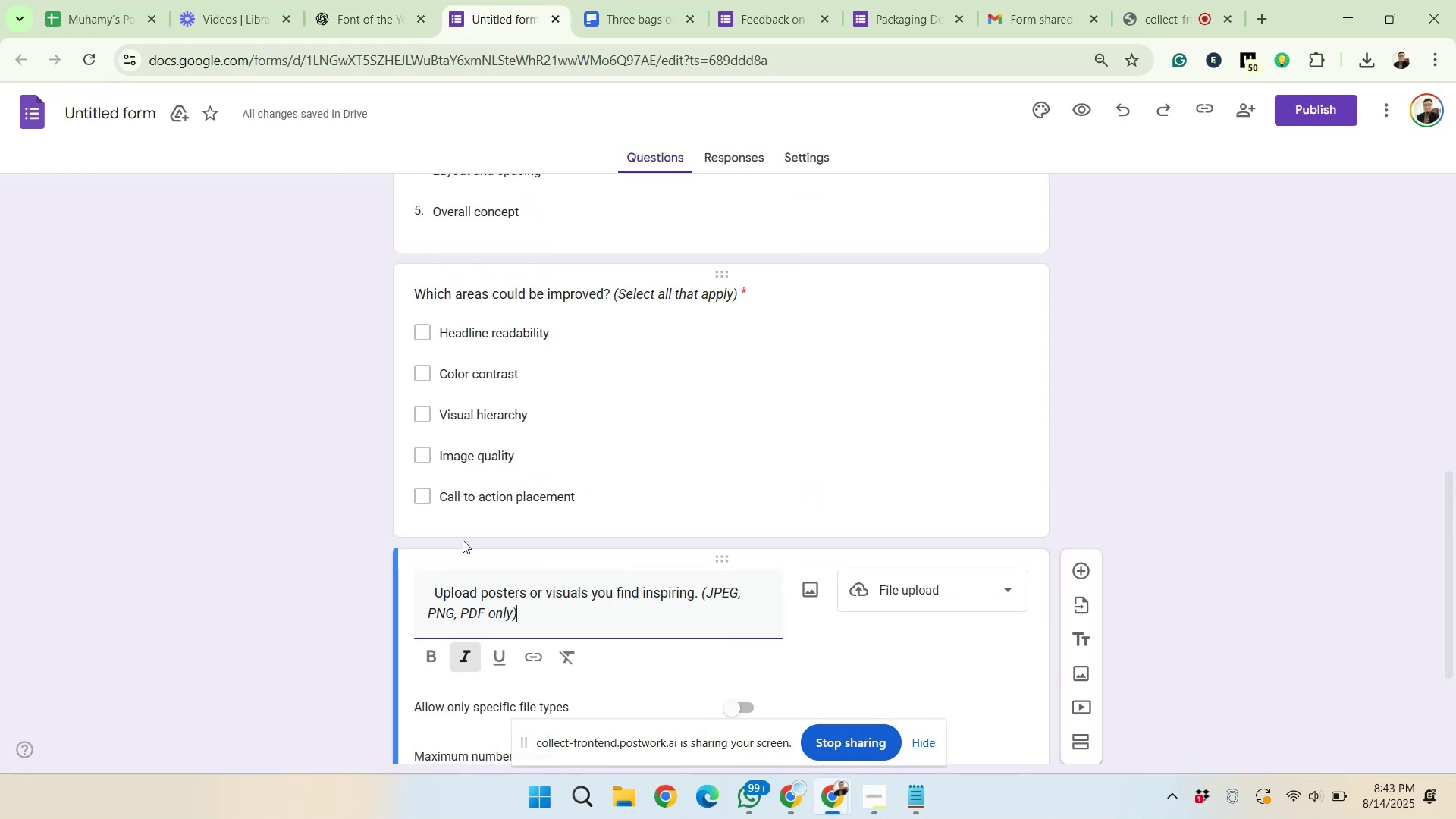 
left_click_drag(start_coordinate=[435, 591], to_coordinate=[415, 591])
 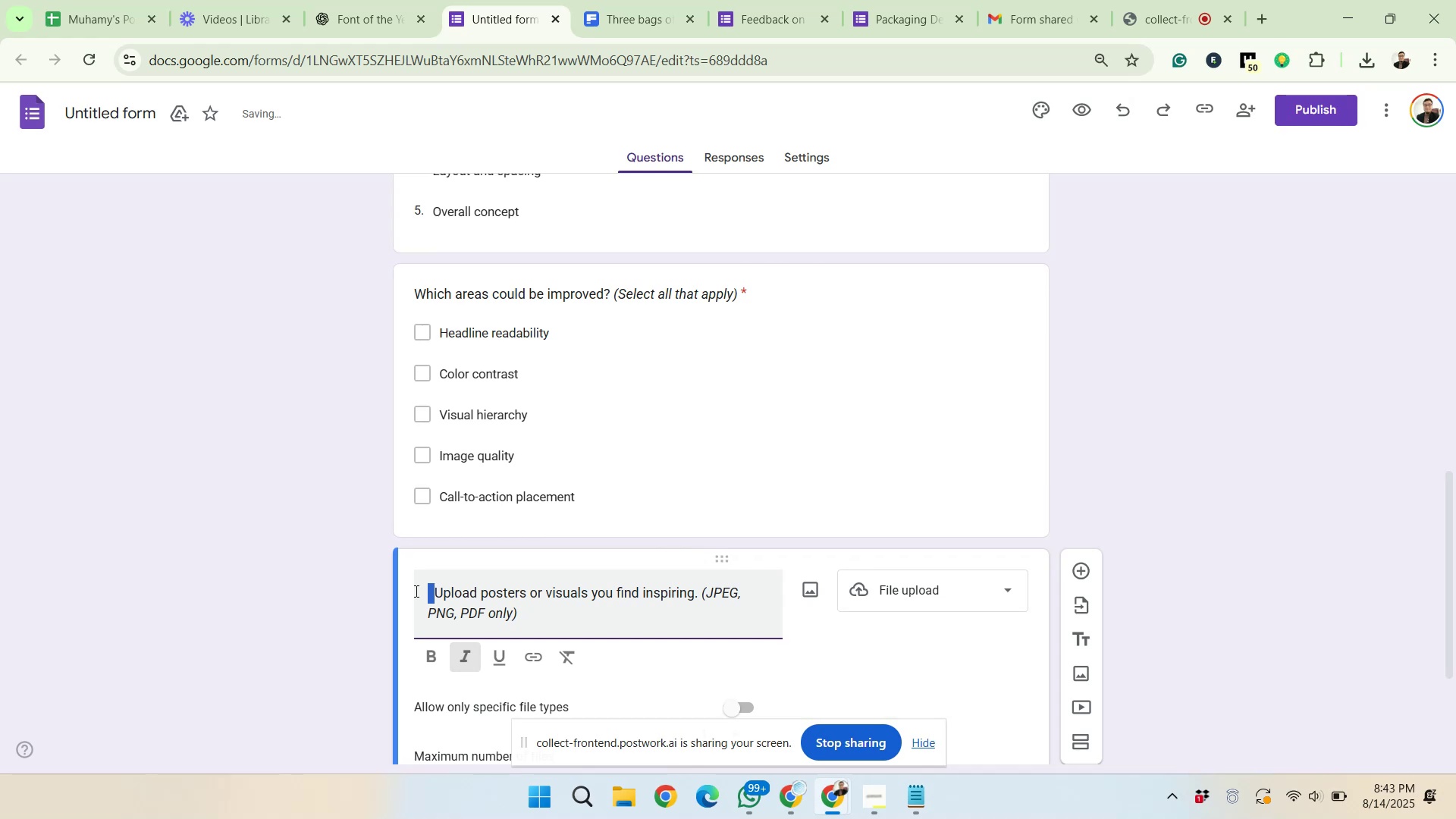 
key(Delete)
 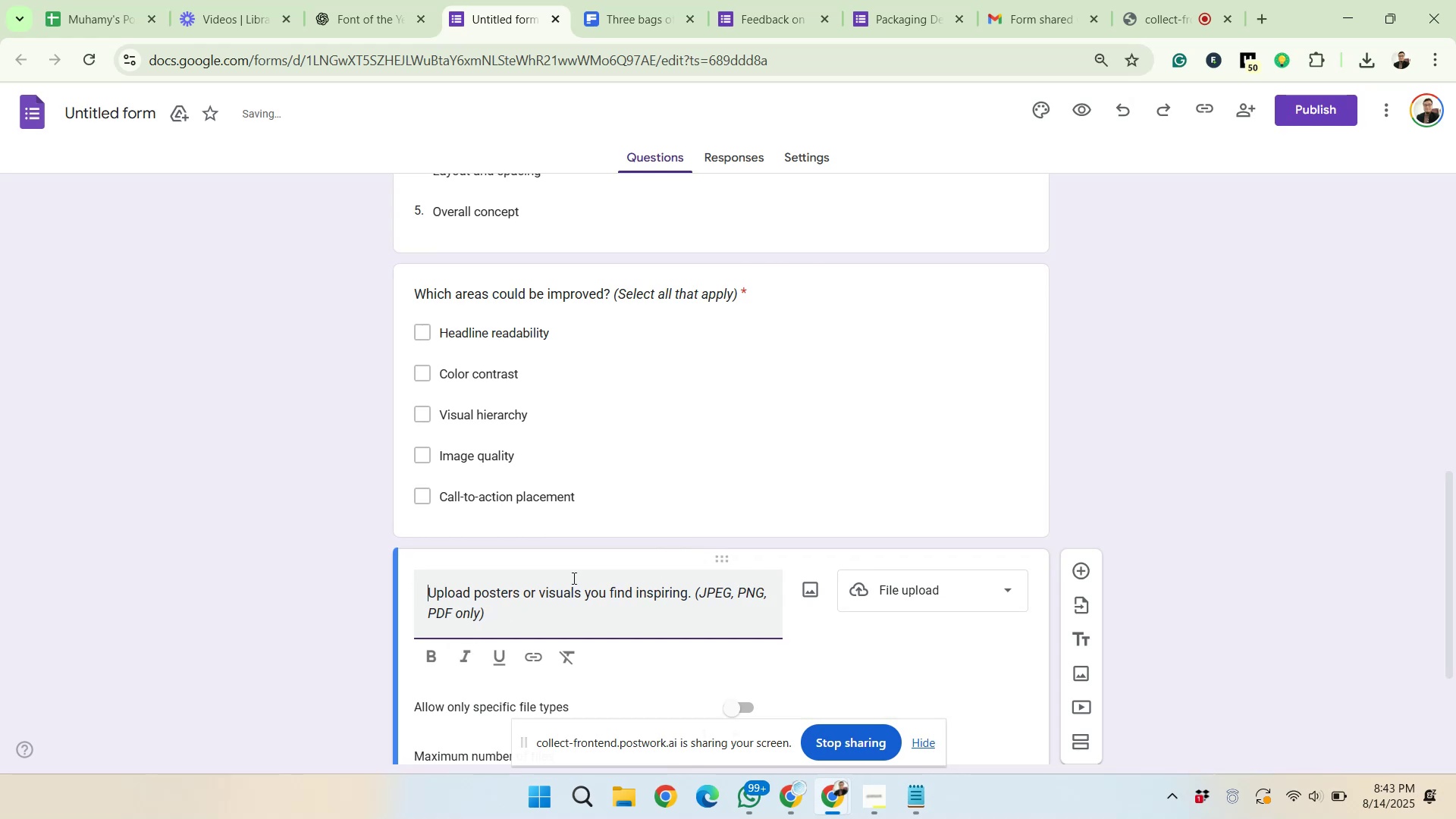 
left_click([1092, 388])
 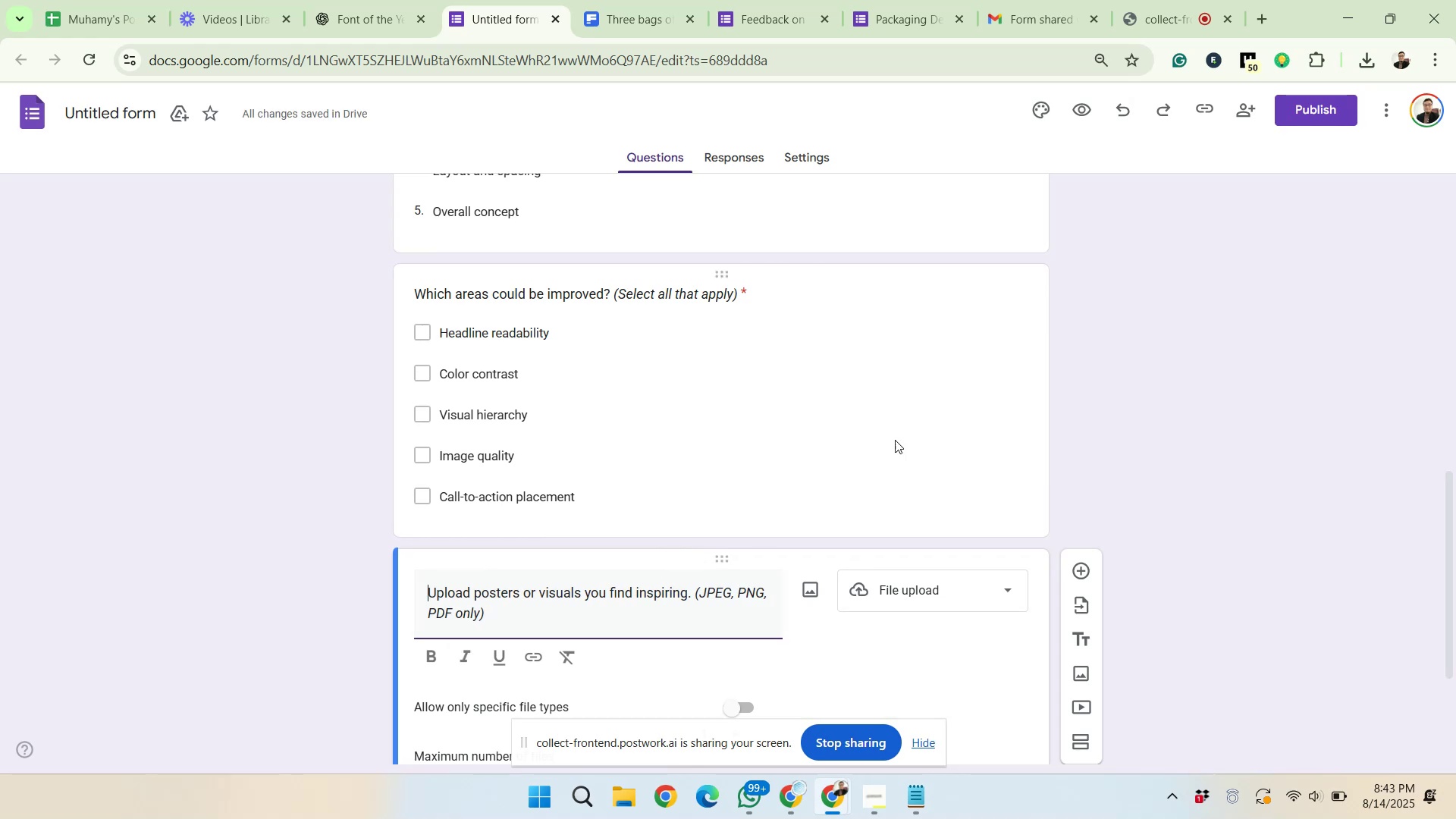 
scroll: coordinate [1035, 476], scroll_direction: down, amount: 3.0
 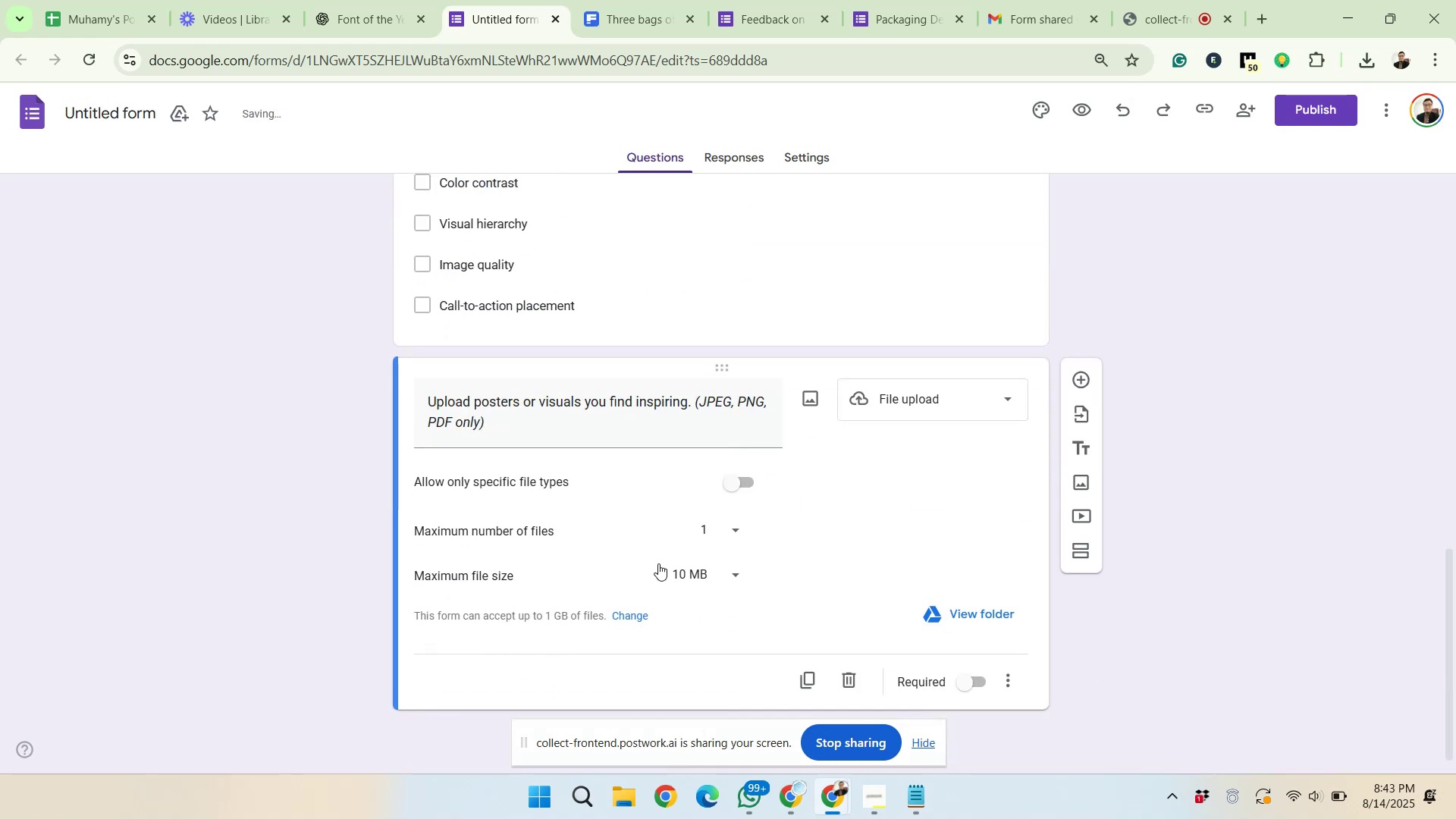 
double_click([723, 528])
 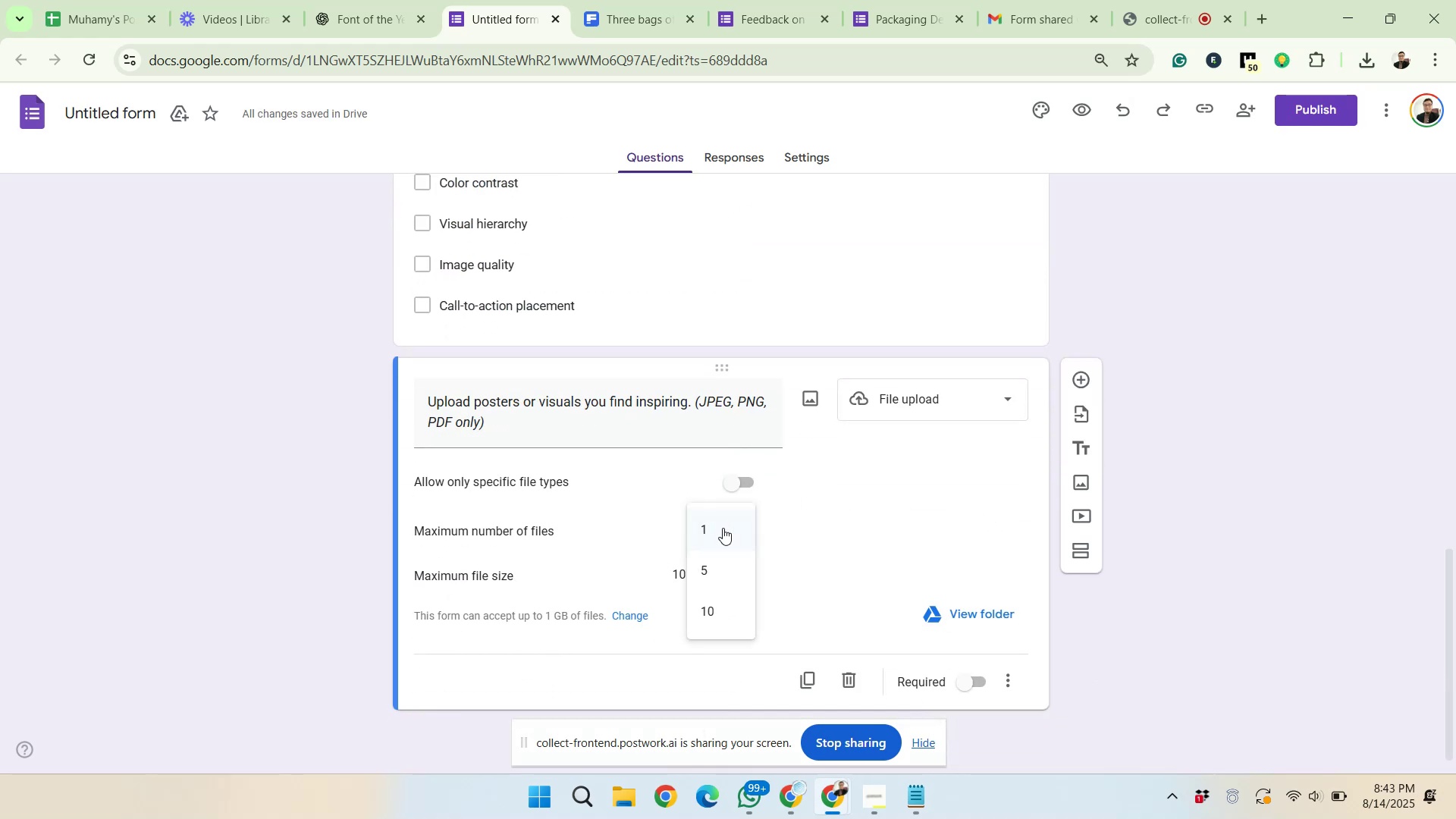 
left_click([725, 574])
 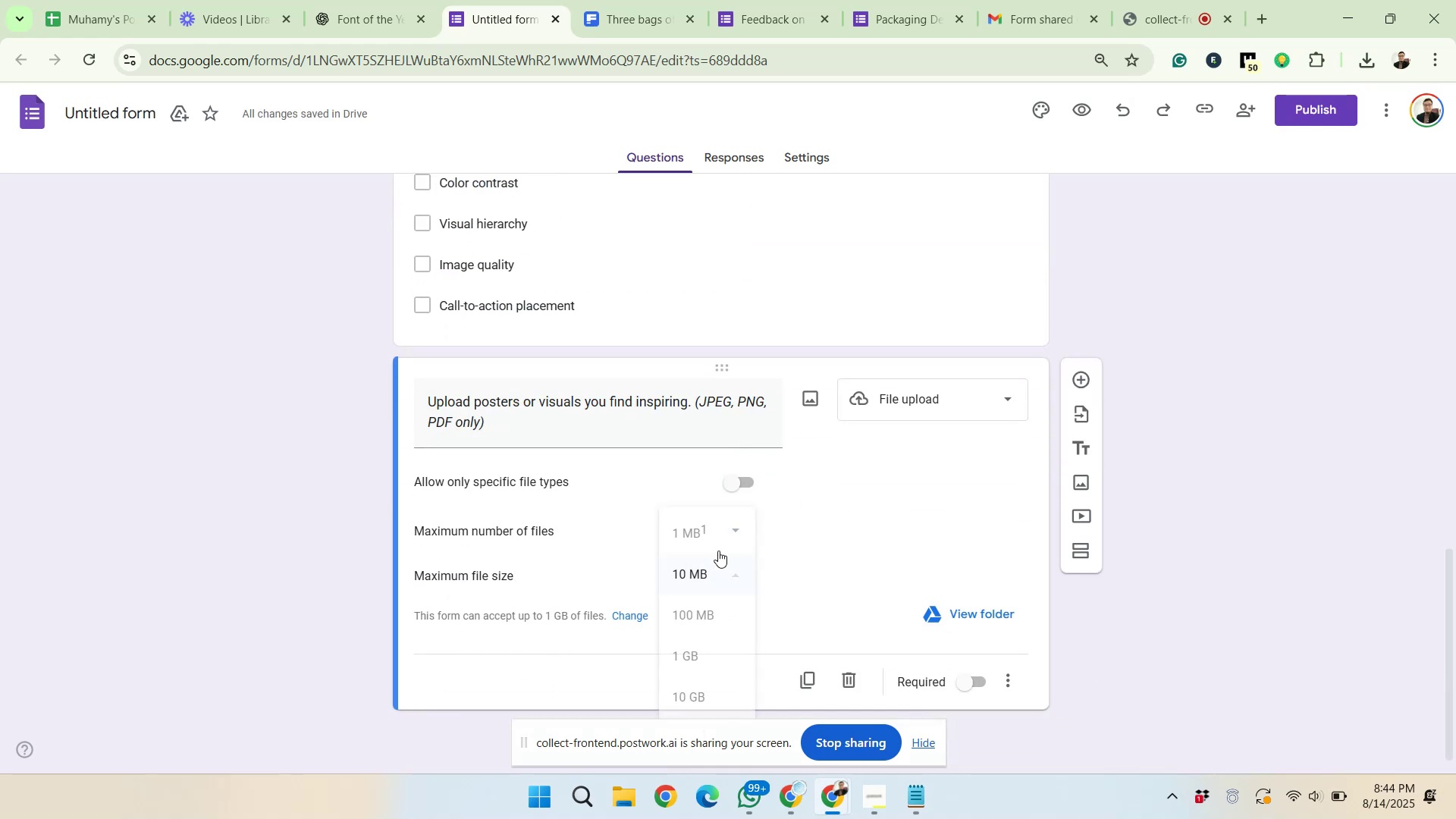 
left_click([722, 565])
 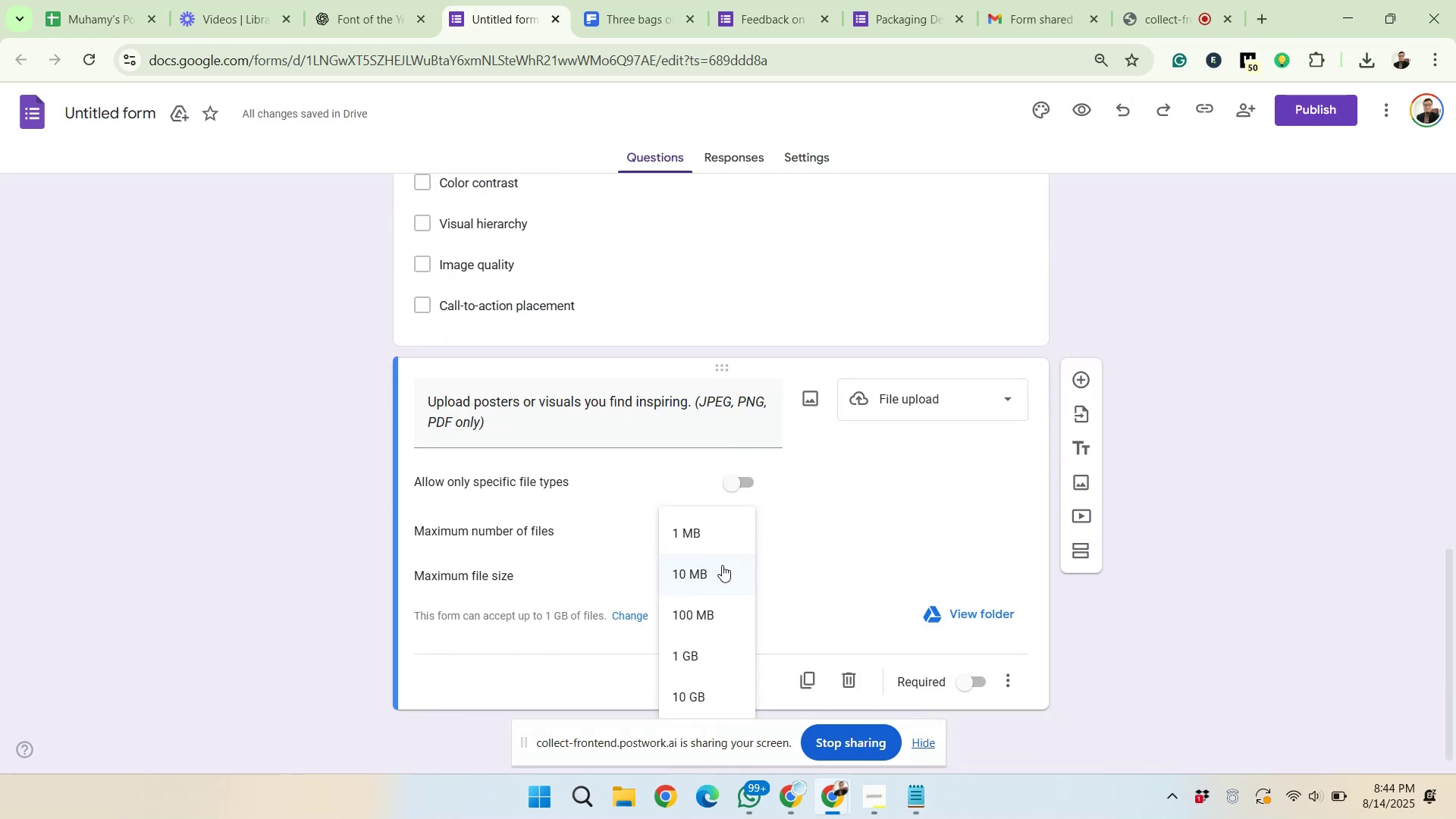 
left_click([722, 530])
 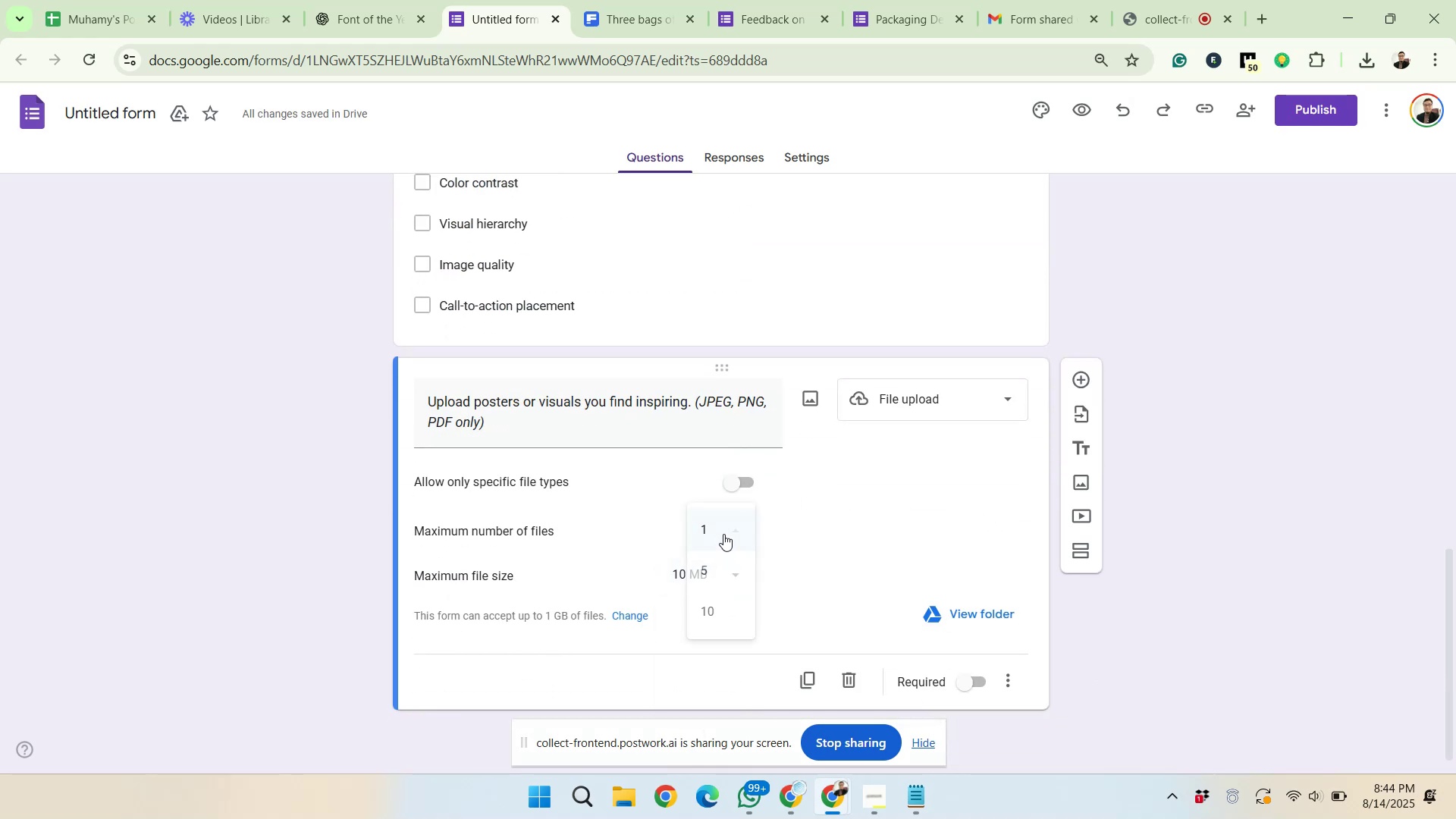 
left_click([727, 579])
 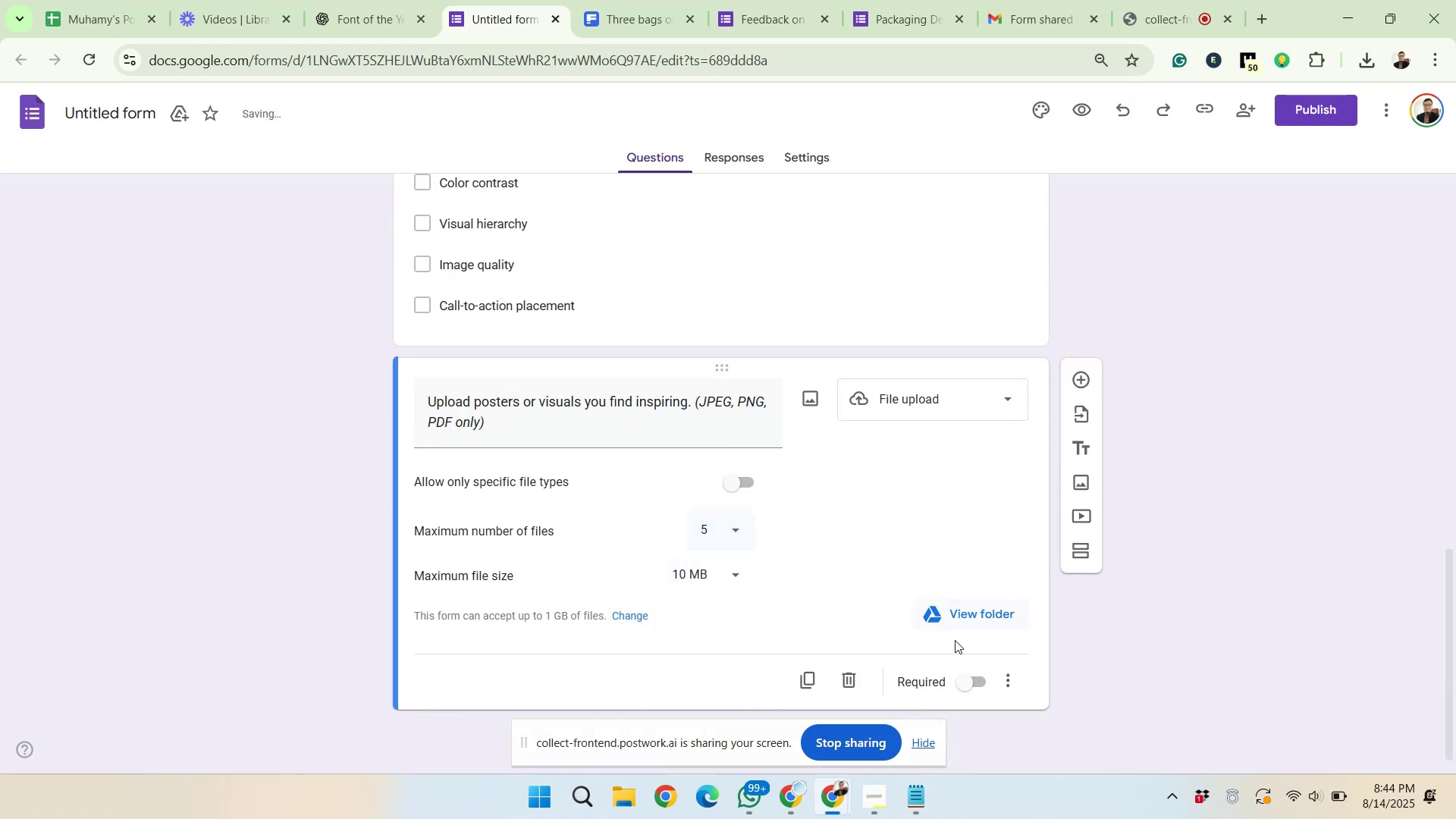 
left_click([965, 689])
 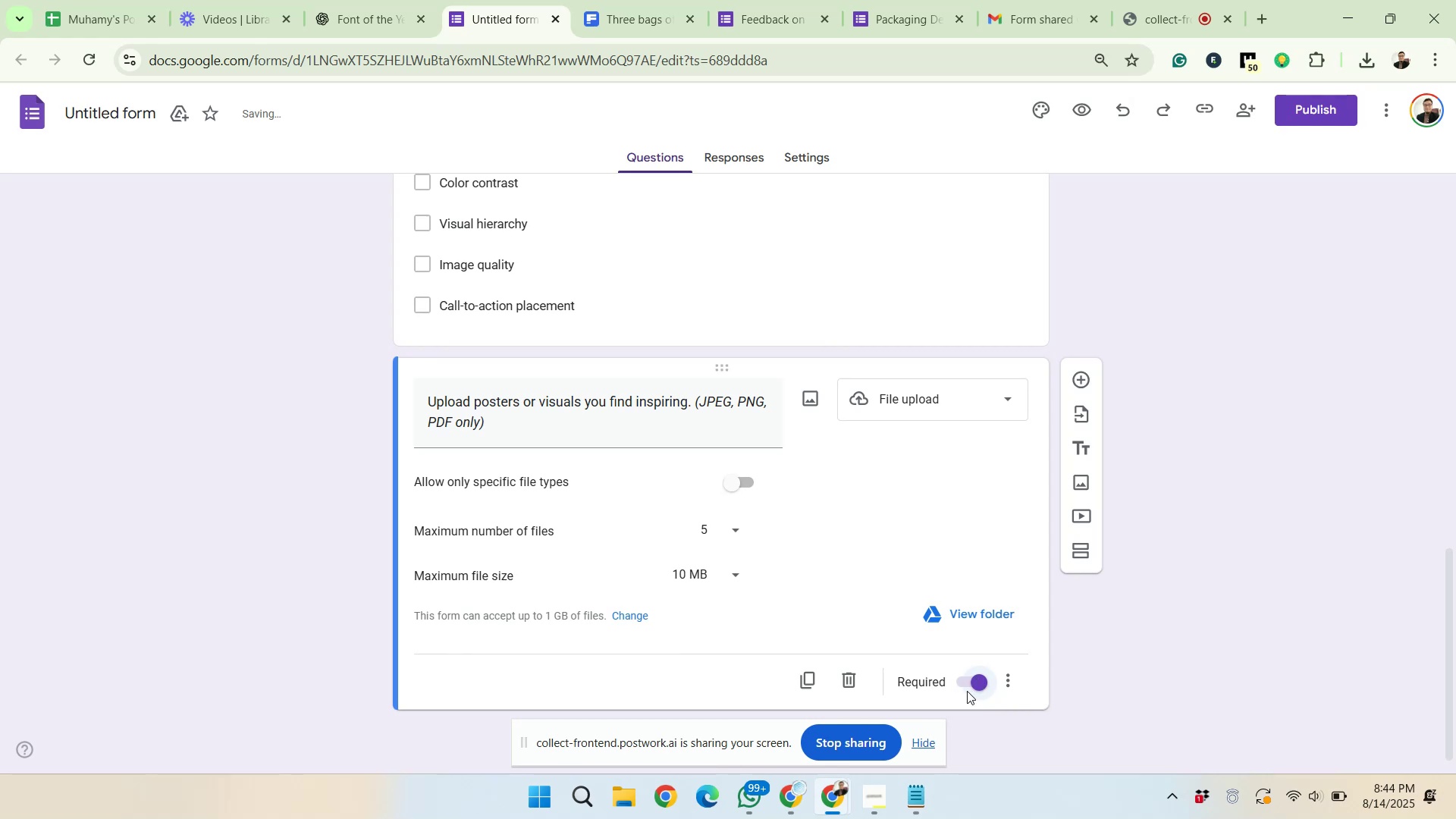 
left_click([1073, 372])
 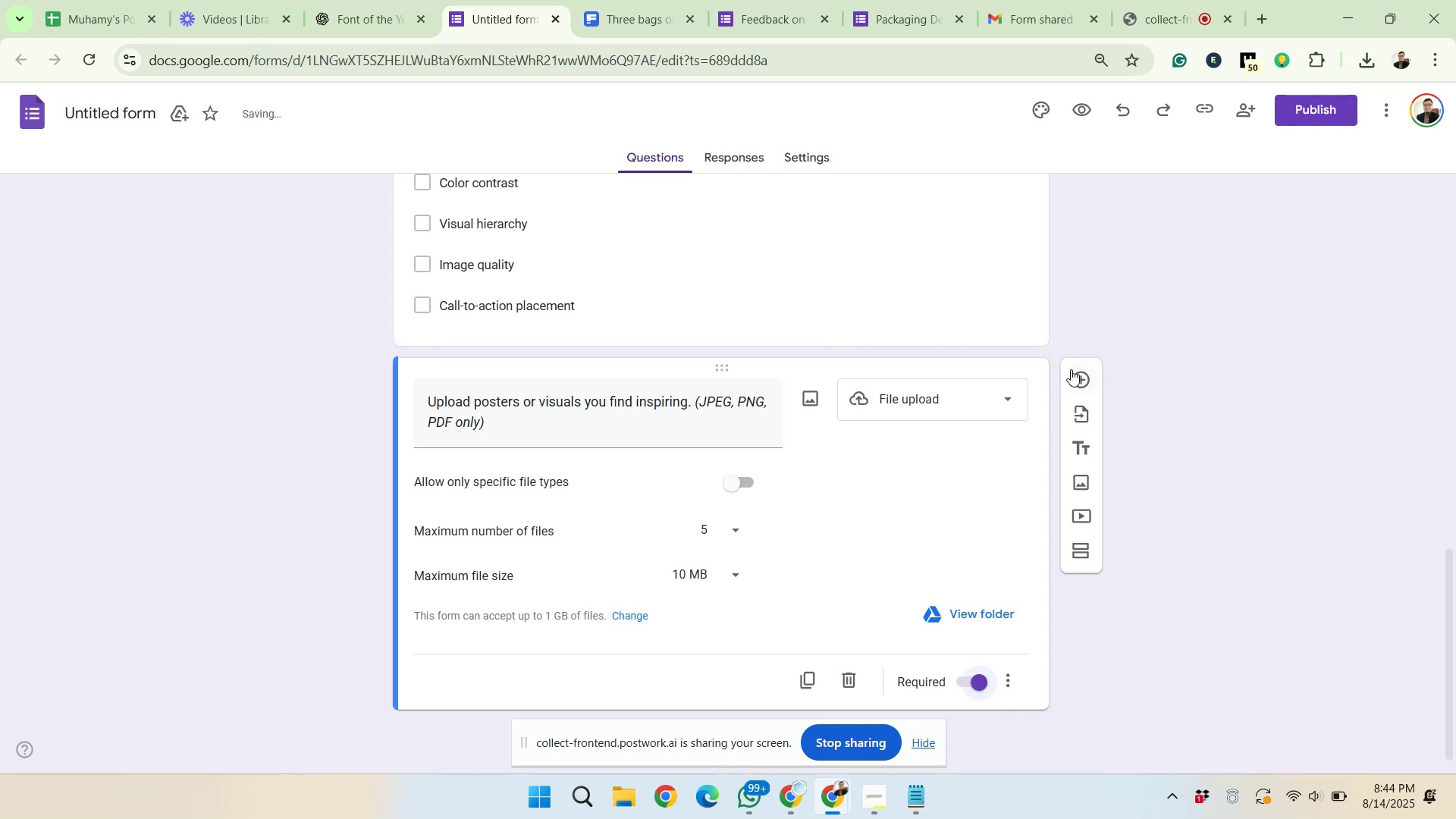 
scroll: coordinate [548, 630], scroll_direction: down, amount: 3.0
 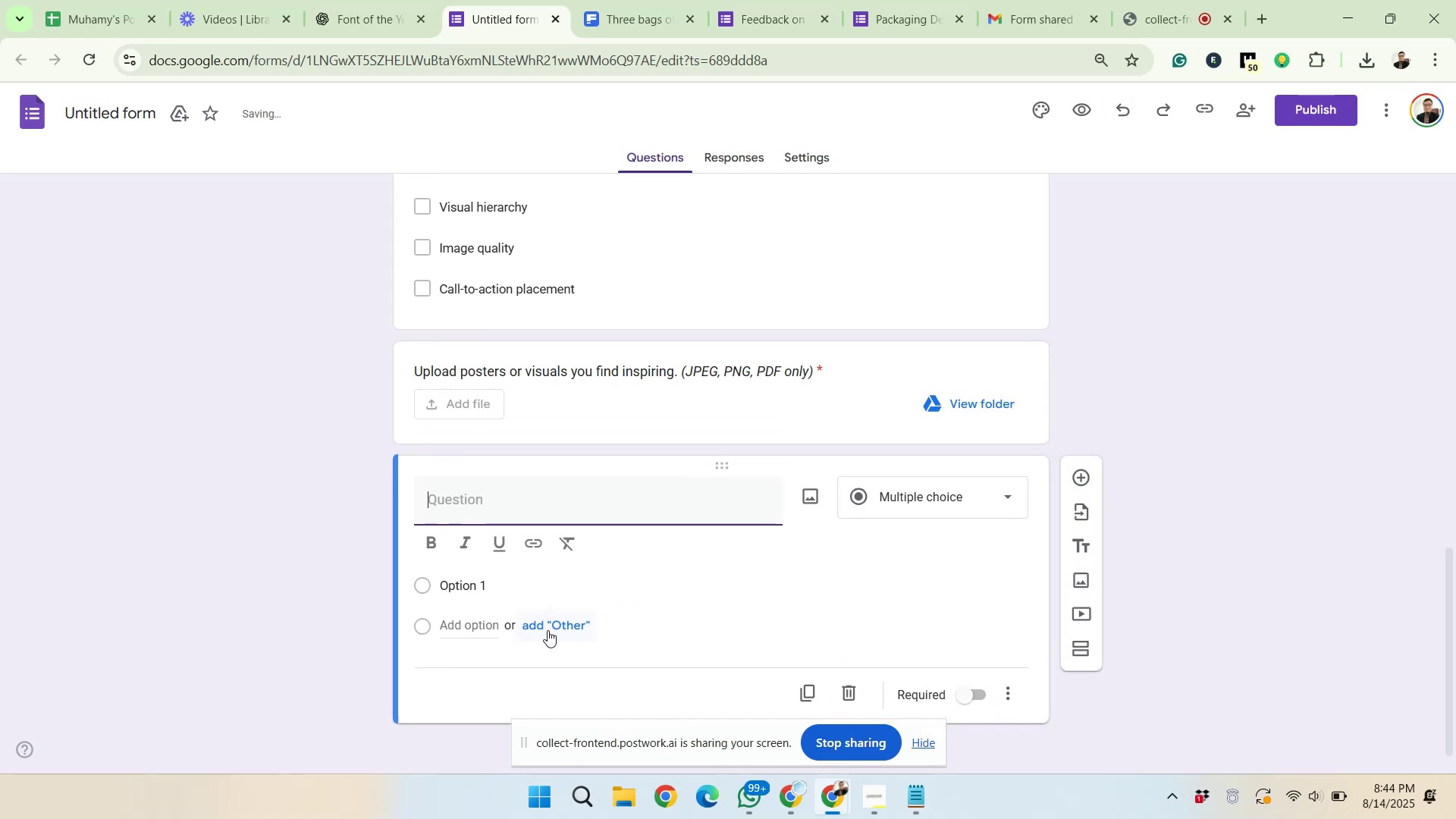 
left_click([353, 1])
 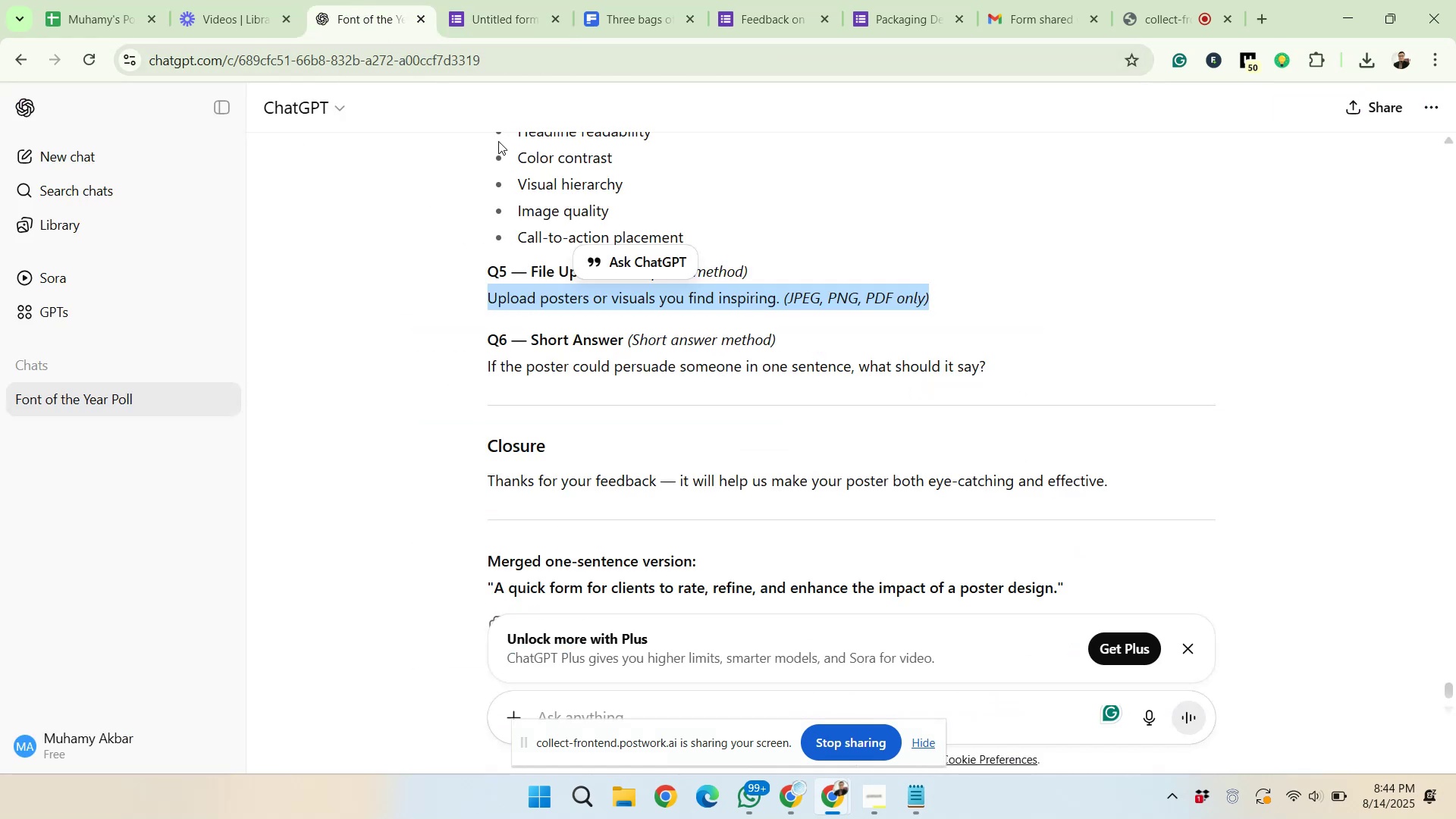 
left_click_drag(start_coordinate=[484, 366], to_coordinate=[999, 352])
 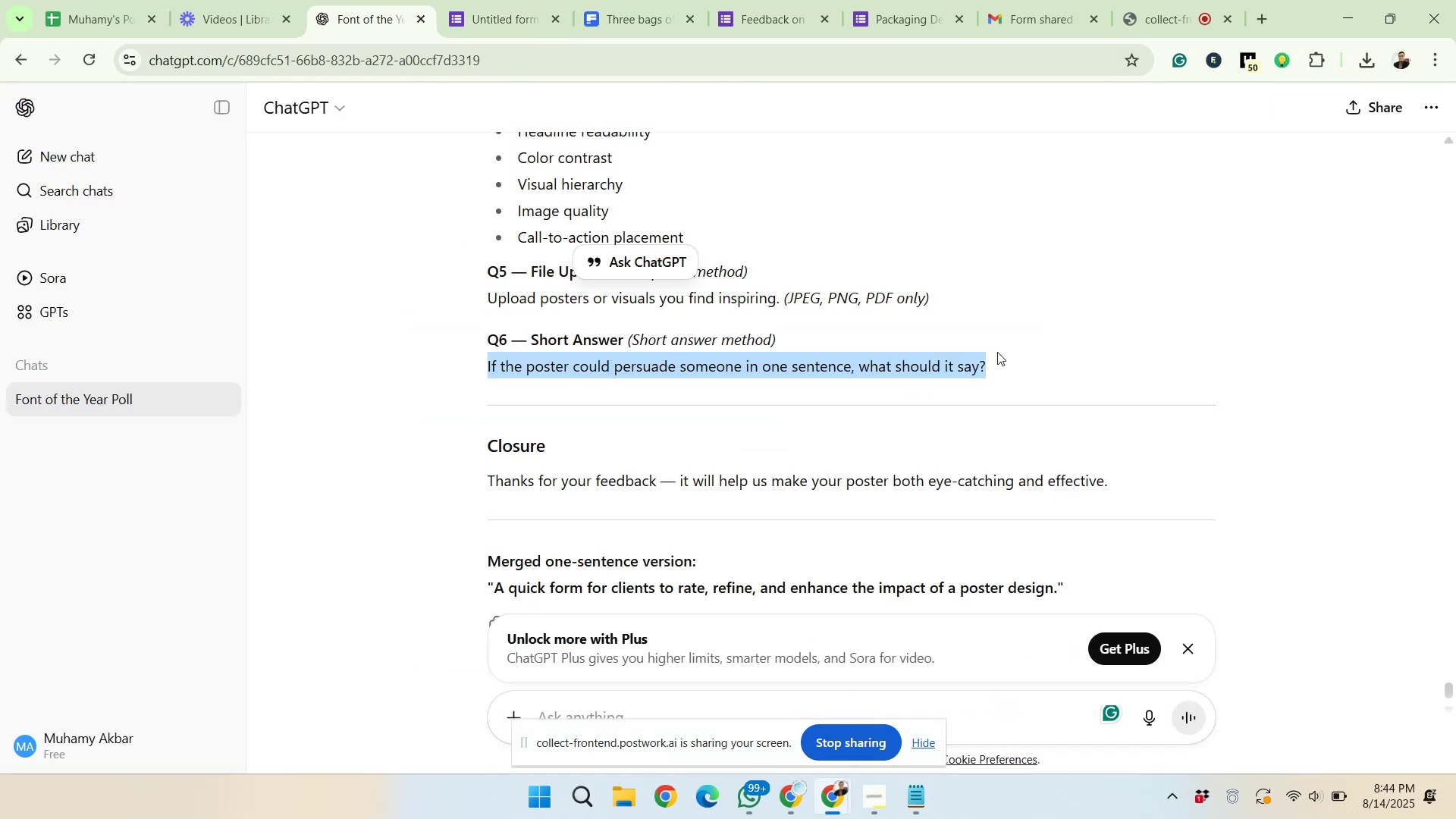 
right_click([955, 371])
 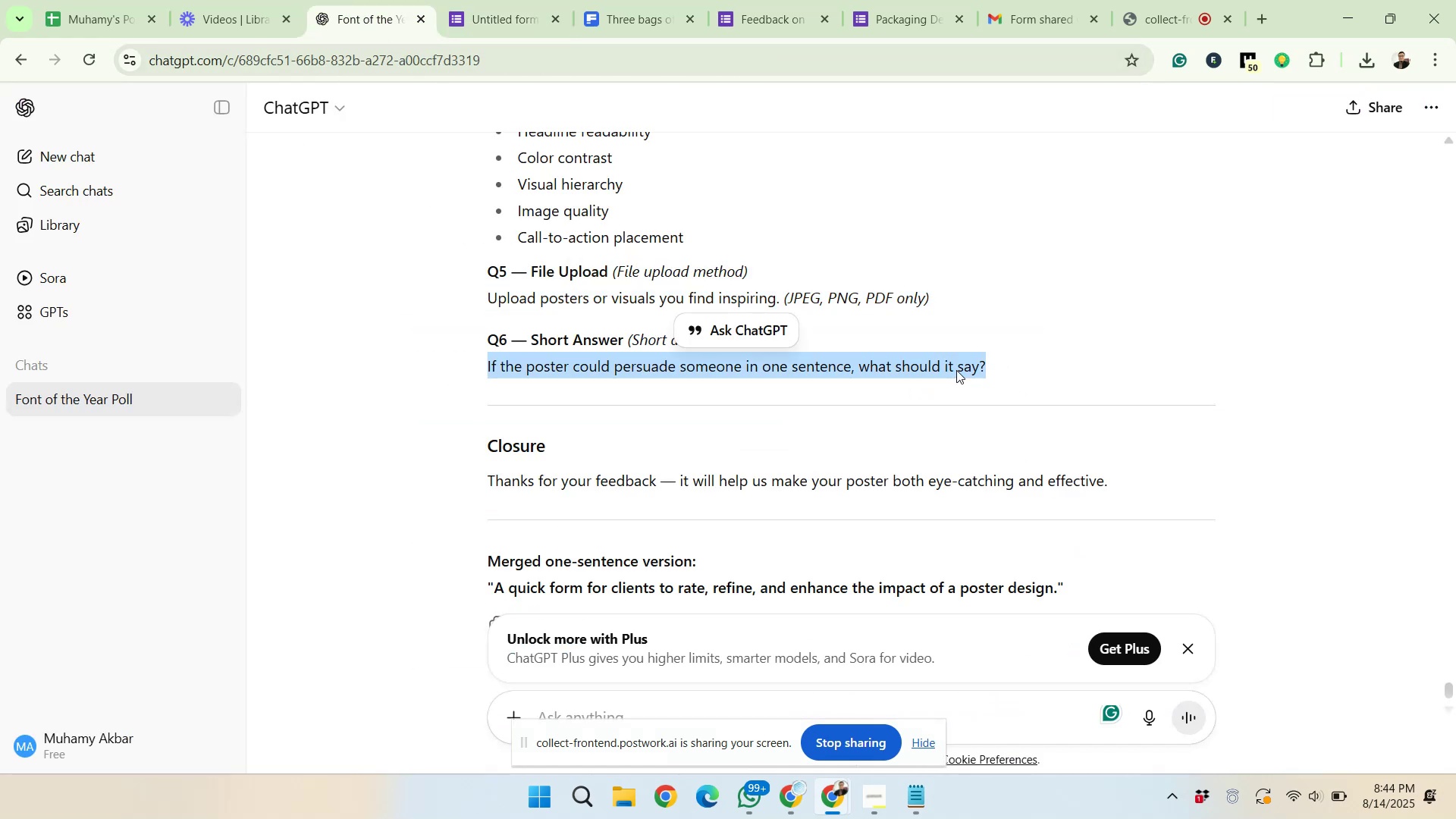 
left_click([987, 381])
 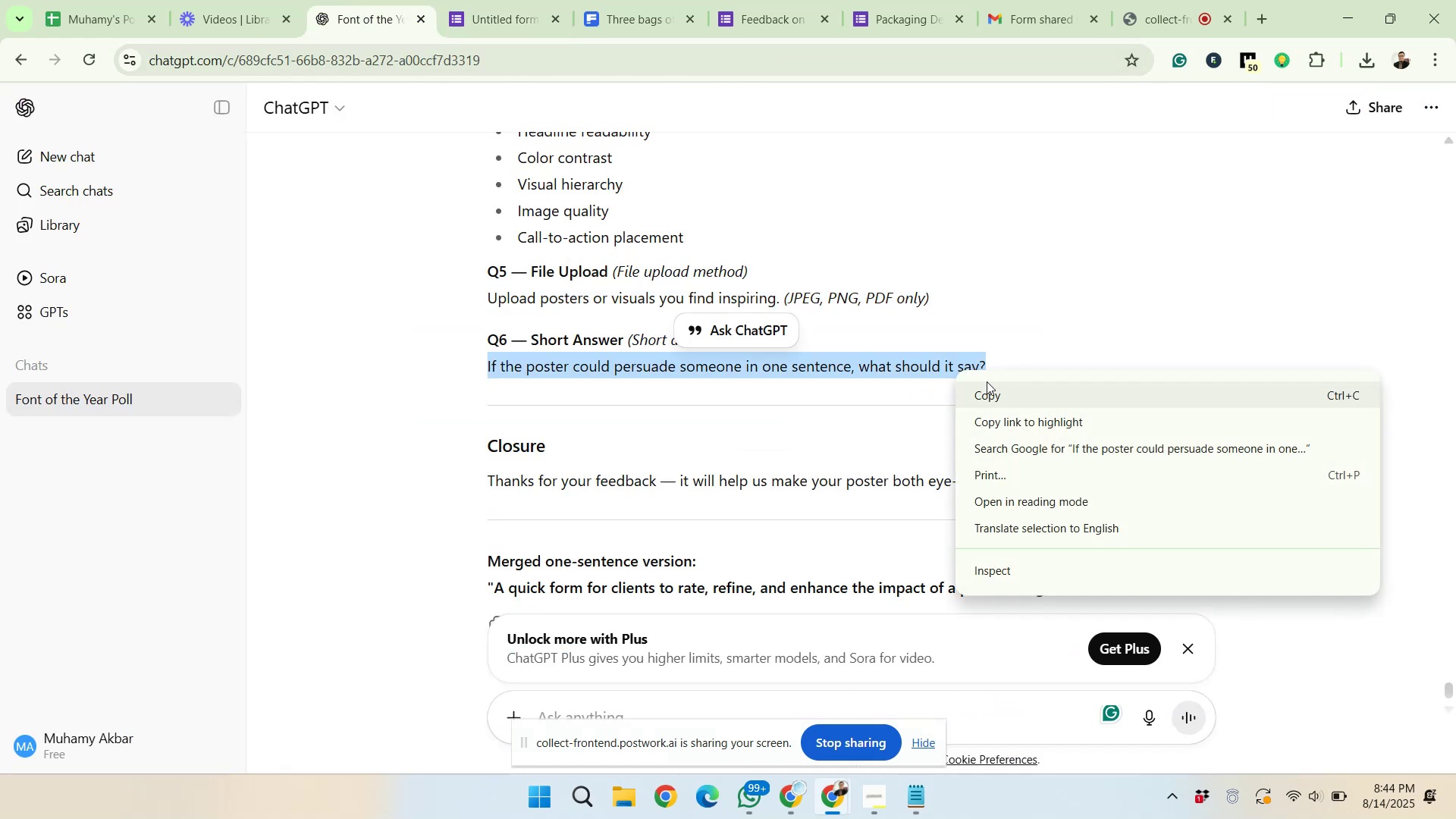 
left_click([496, 0])
 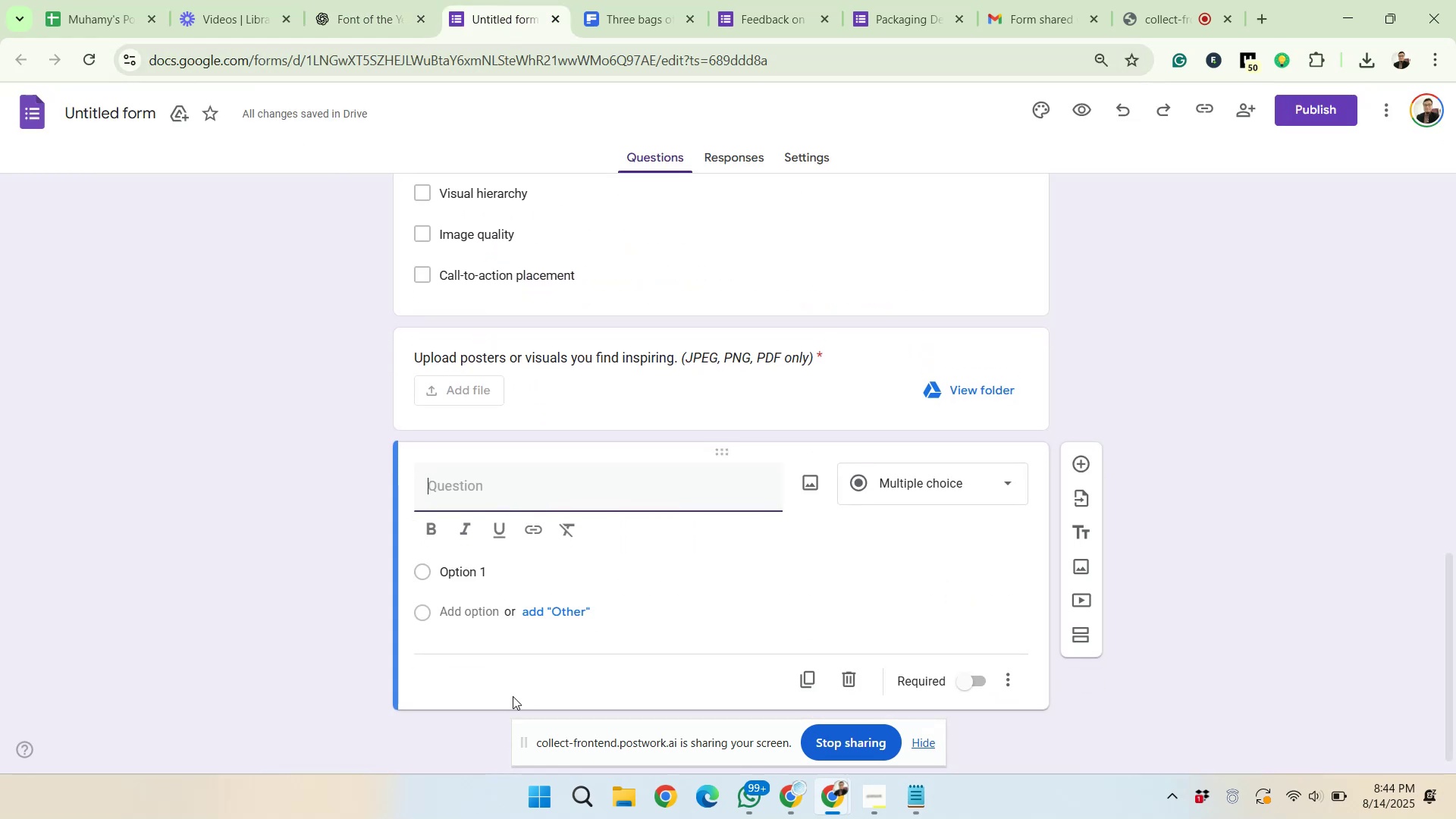 
right_click([476, 488])
 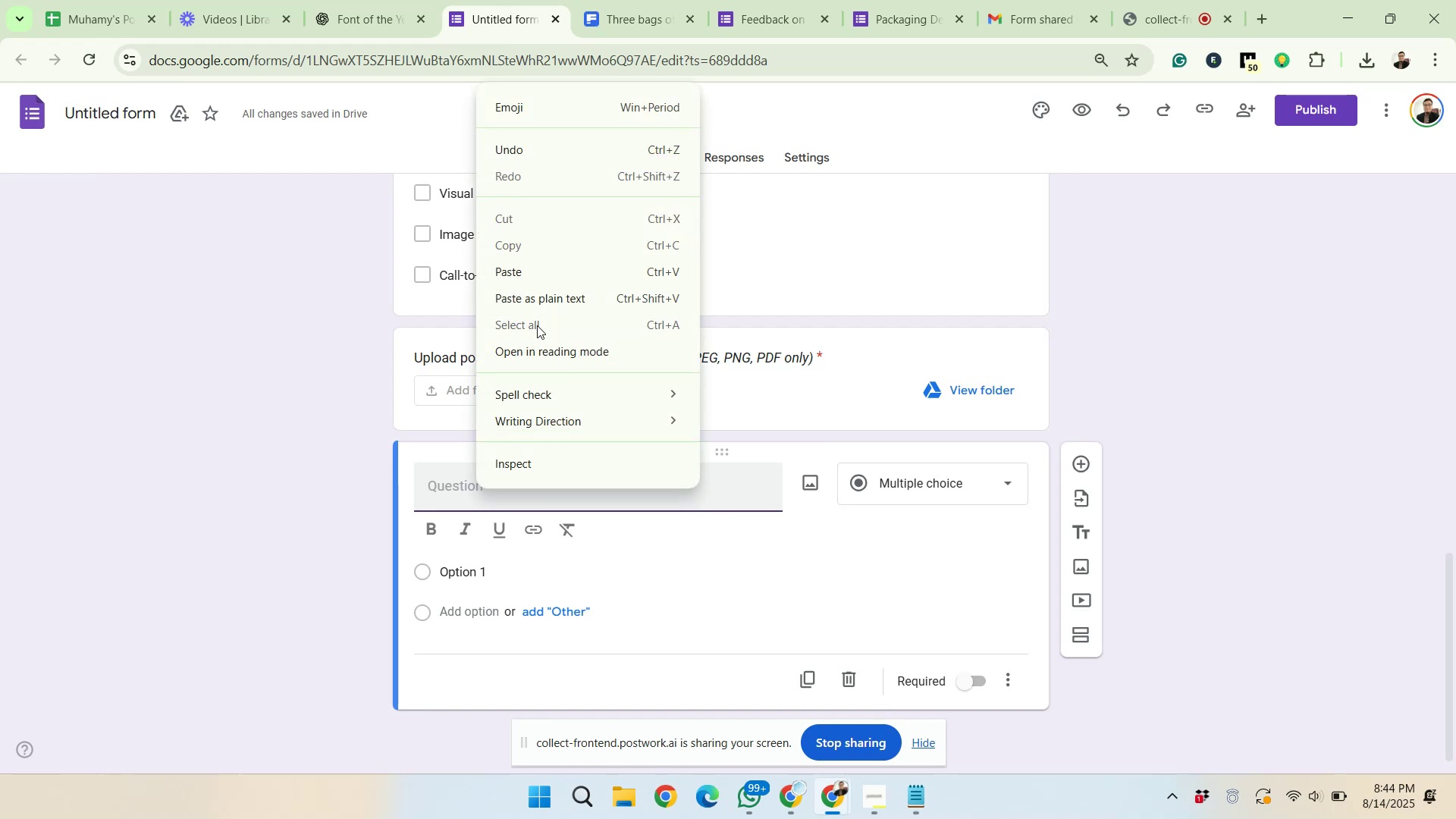 
left_click([535, 268])
 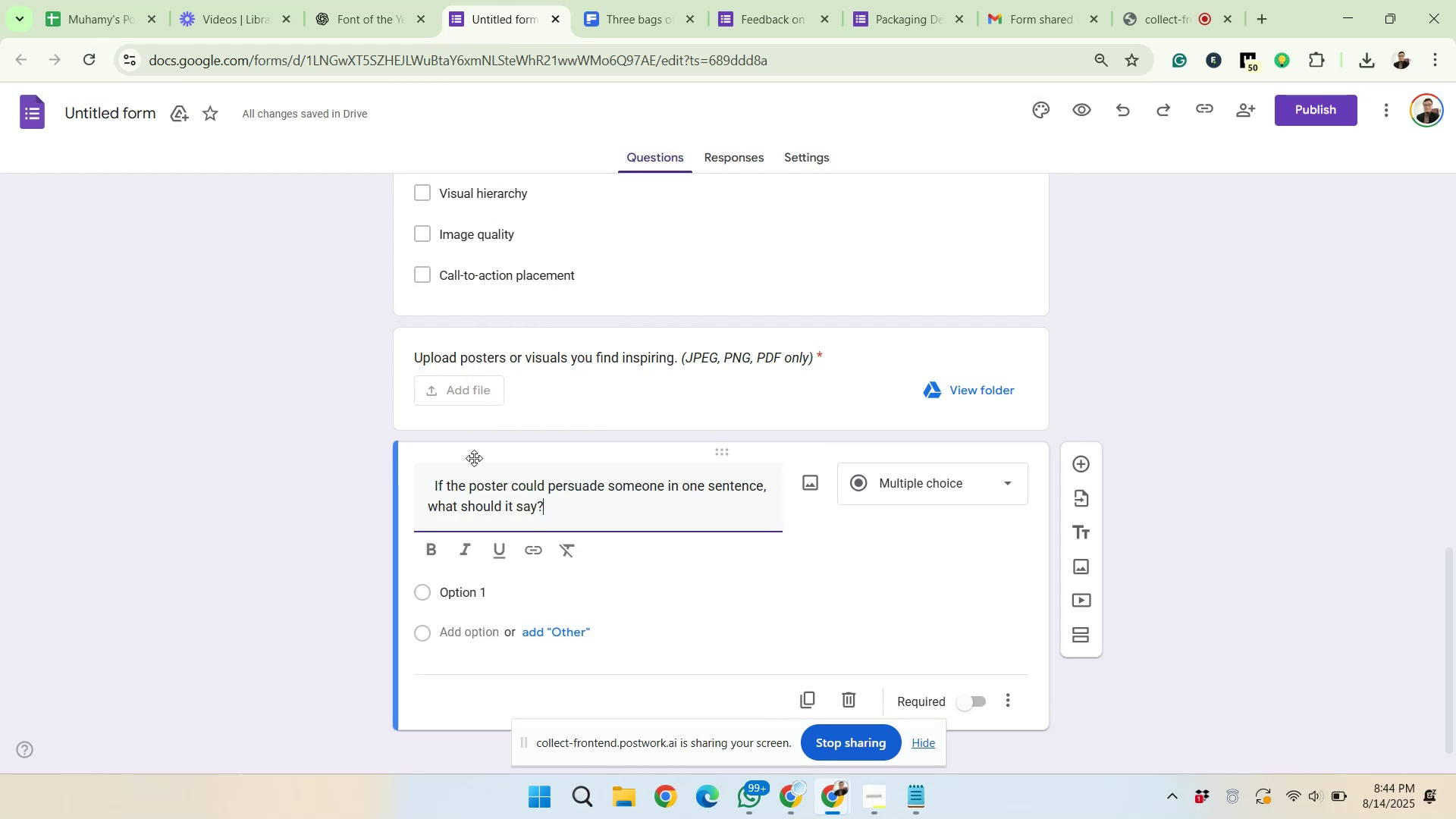 
left_click_drag(start_coordinate=[436, 482], to_coordinate=[419, 482])
 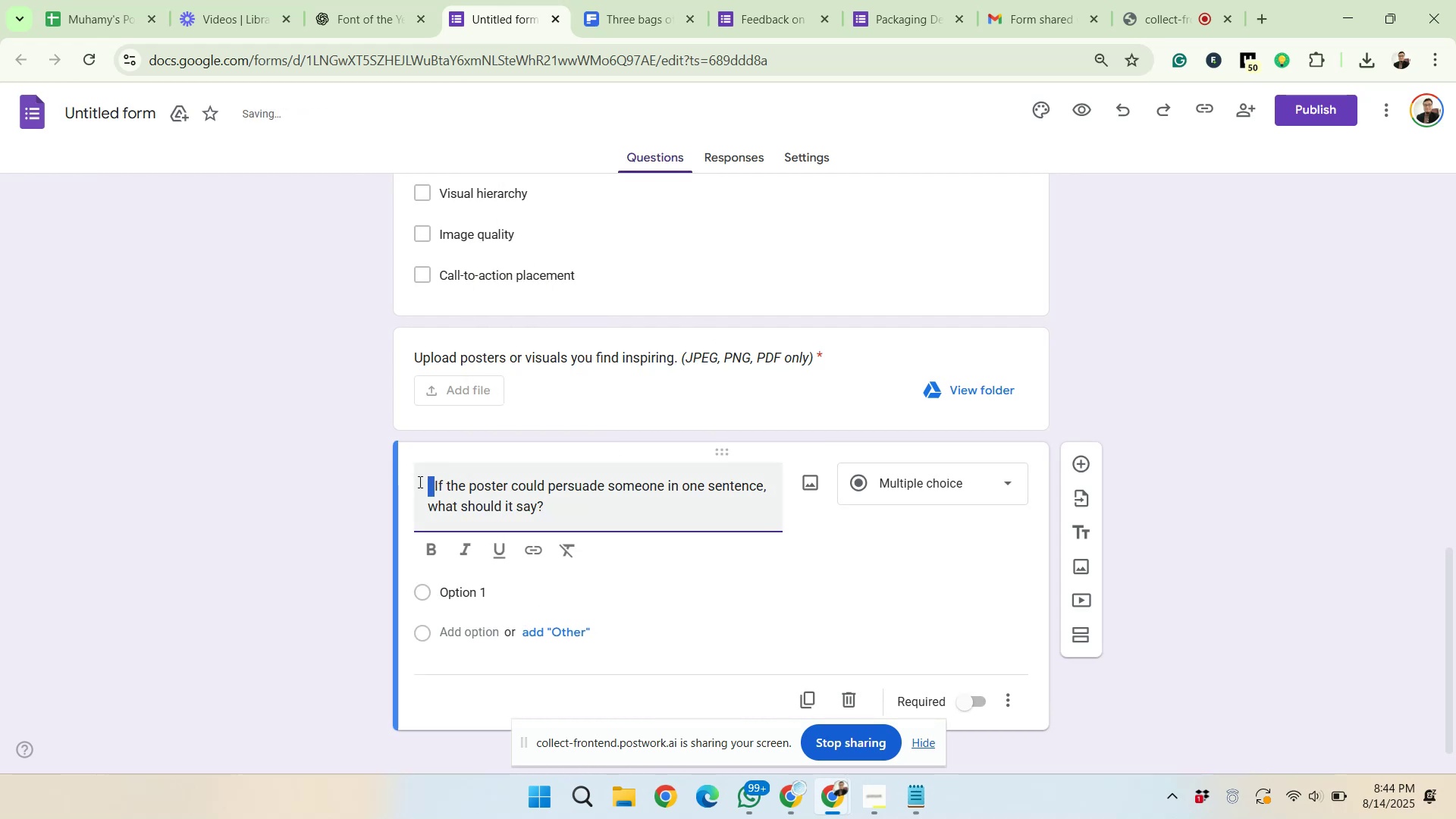 
key(Delete)
 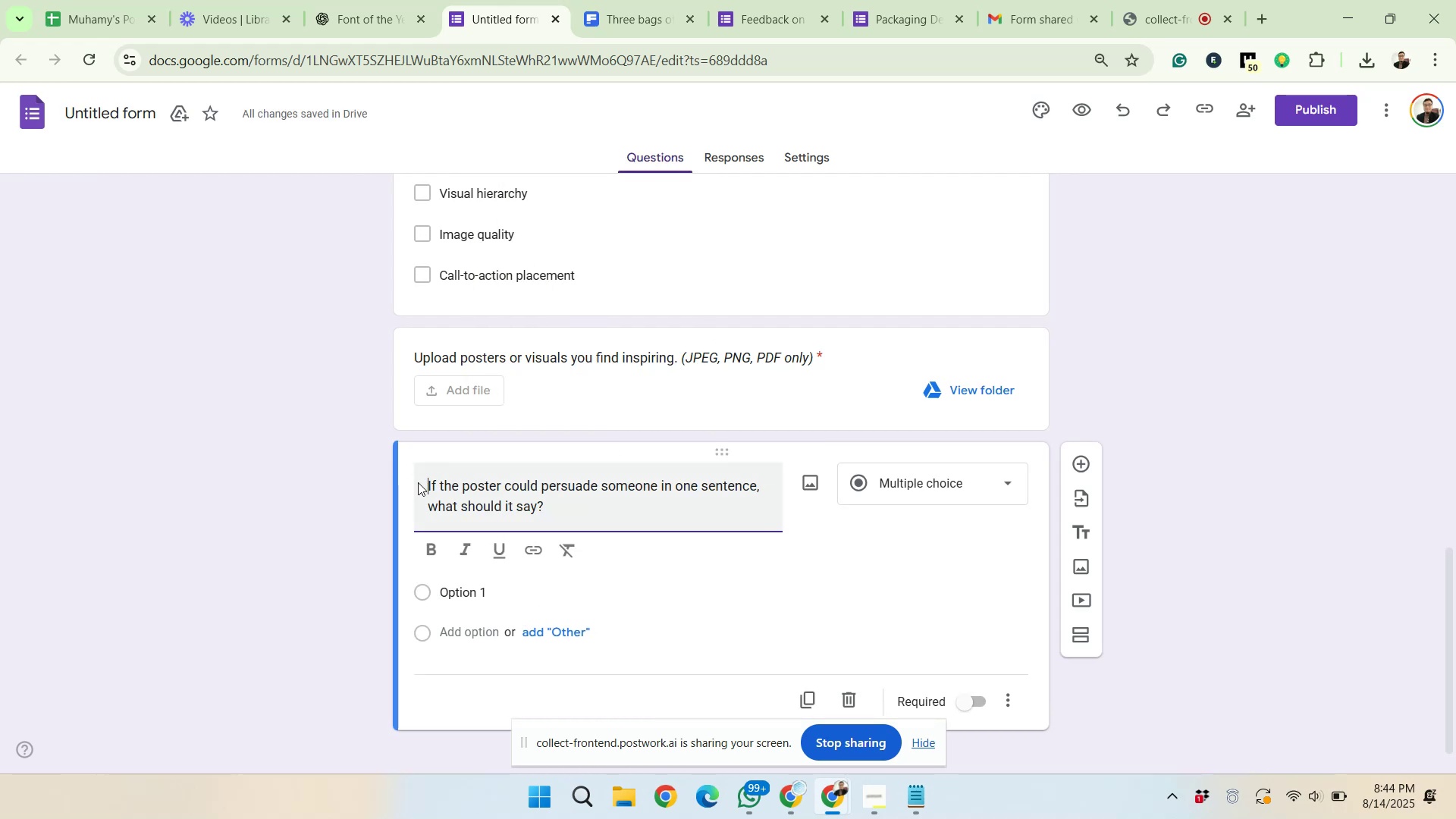 
left_click([356, 0])
 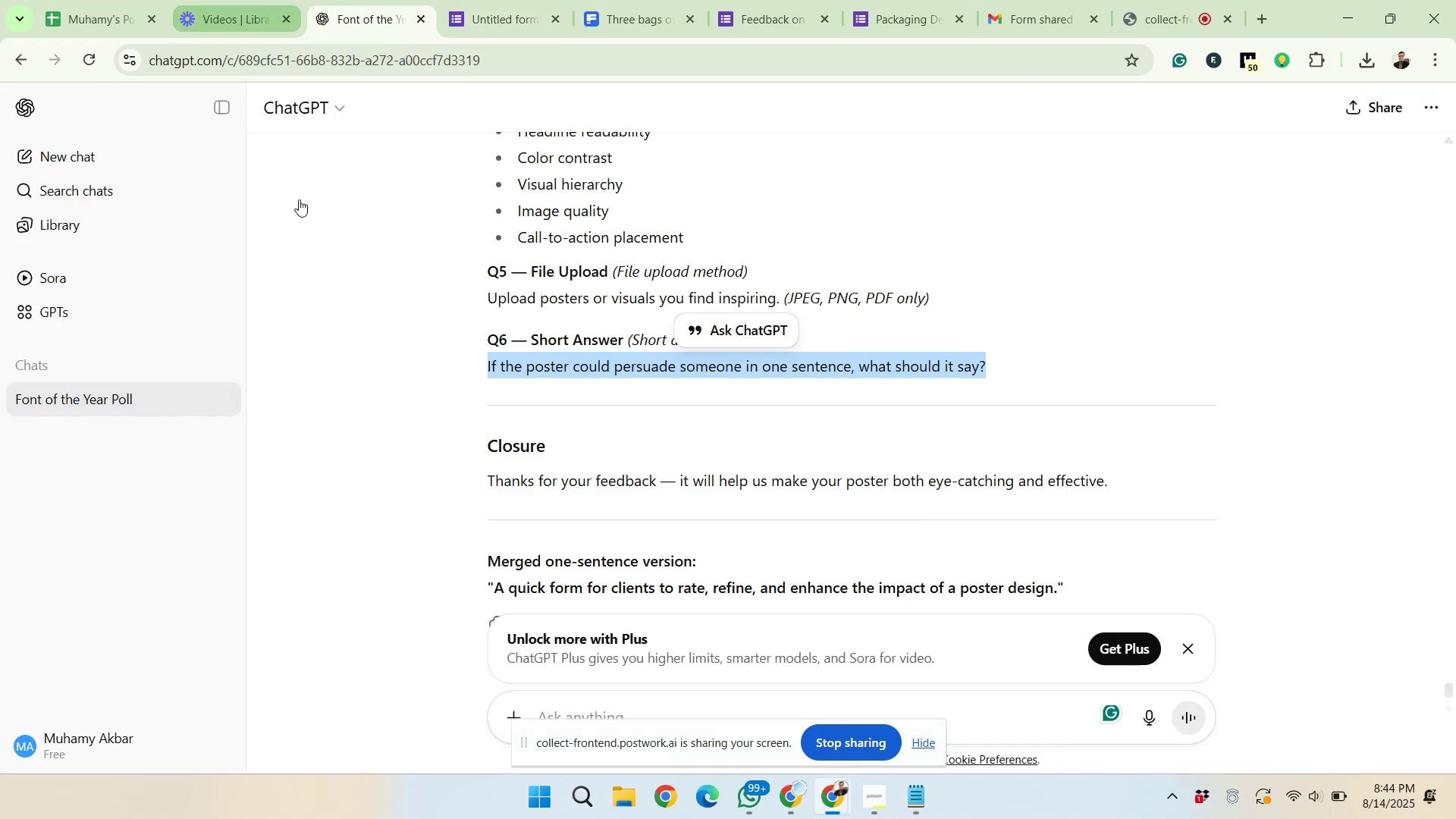 
left_click([568, 312])
 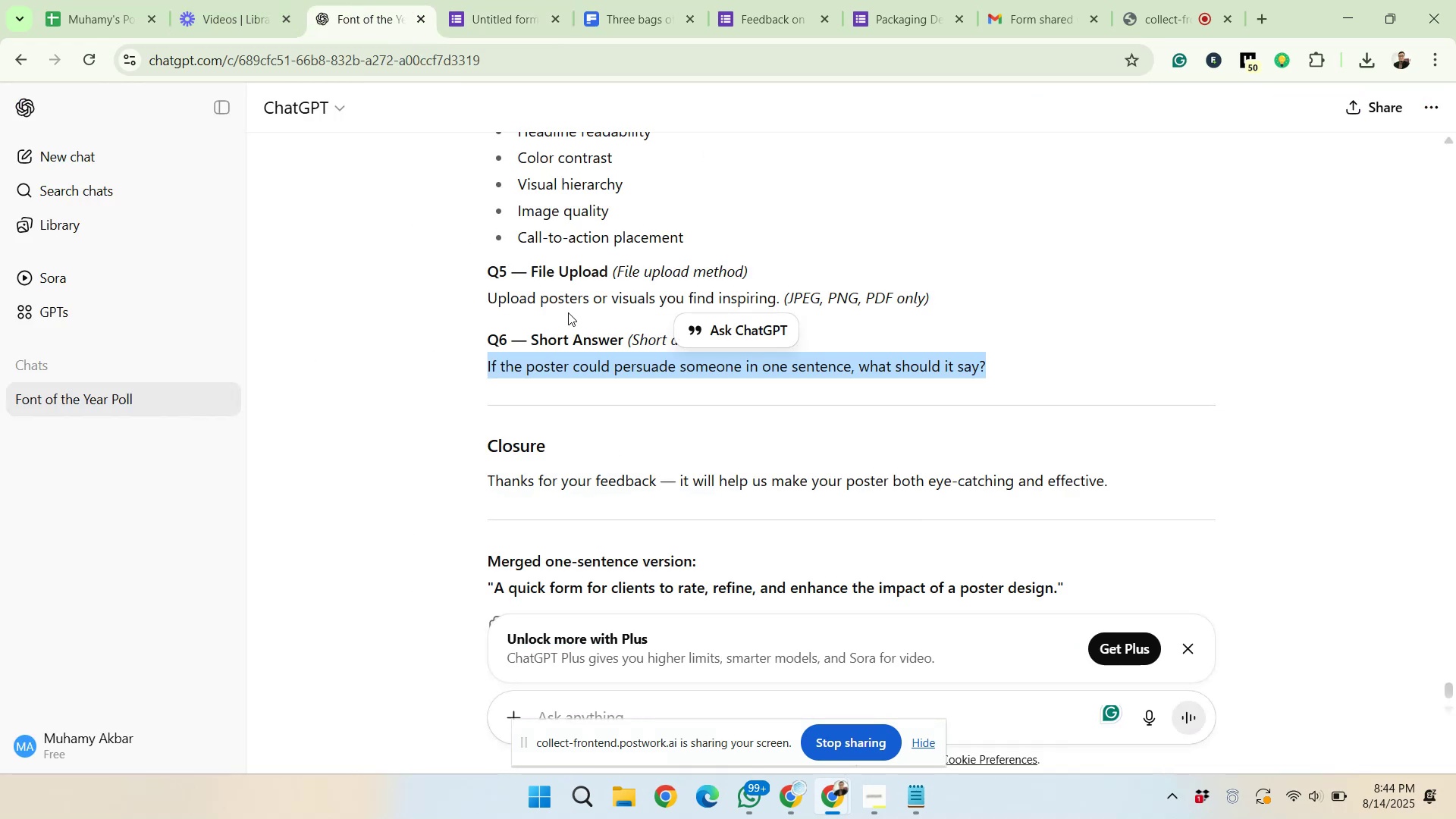 
left_click([510, 0])
 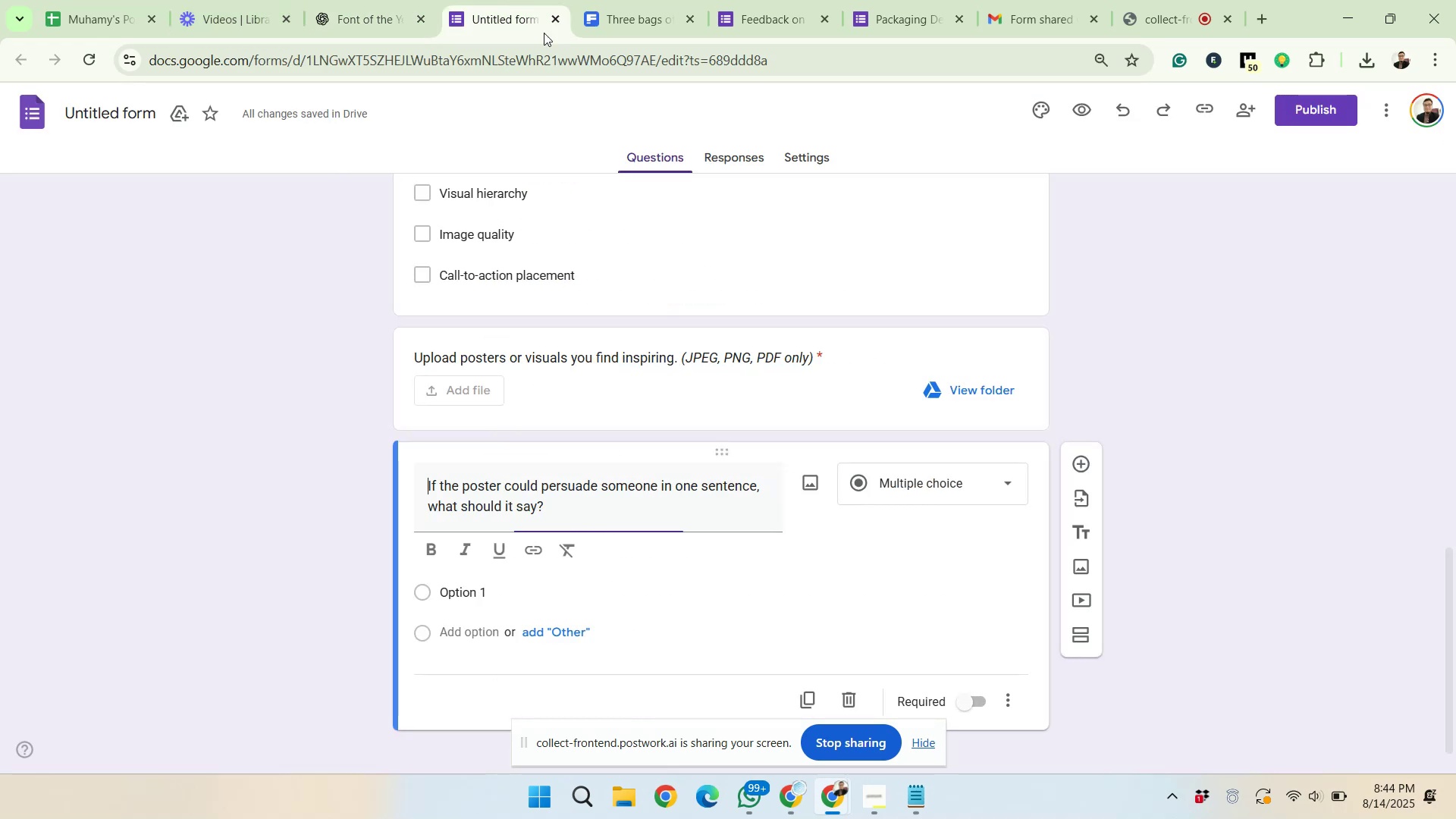 
left_click([972, 472])
 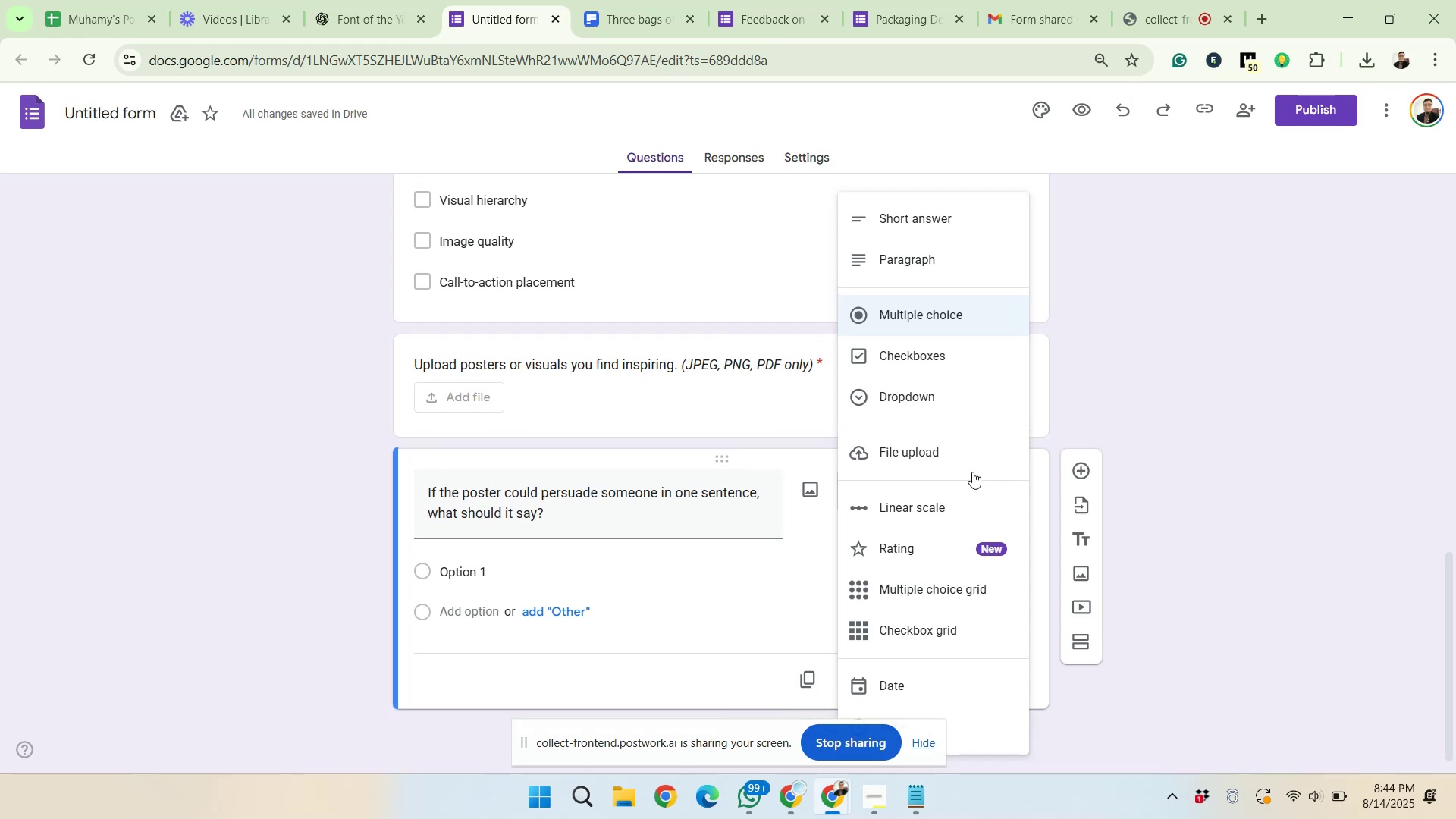 
left_click([953, 212])
 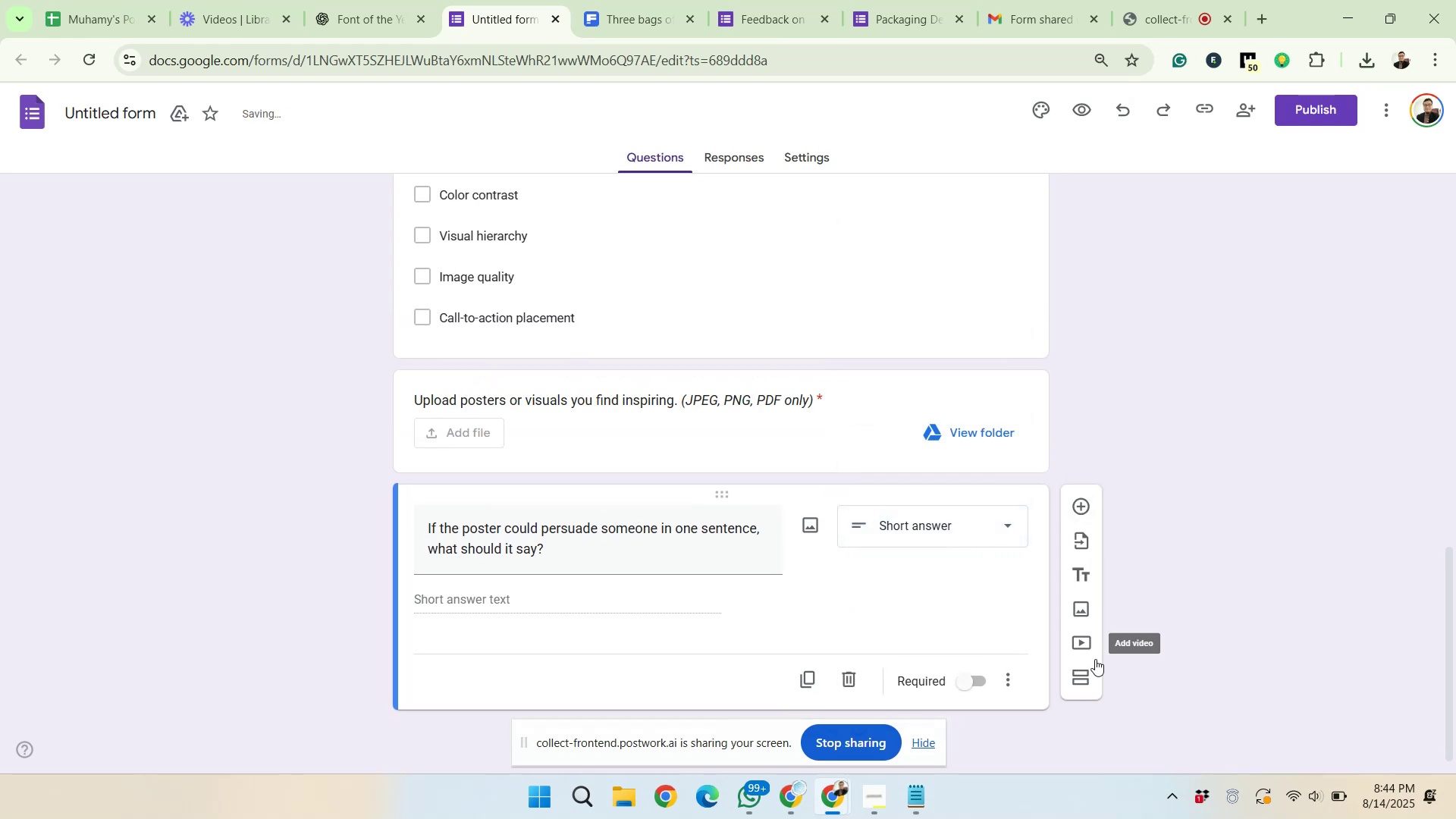 
left_click([1081, 678])
 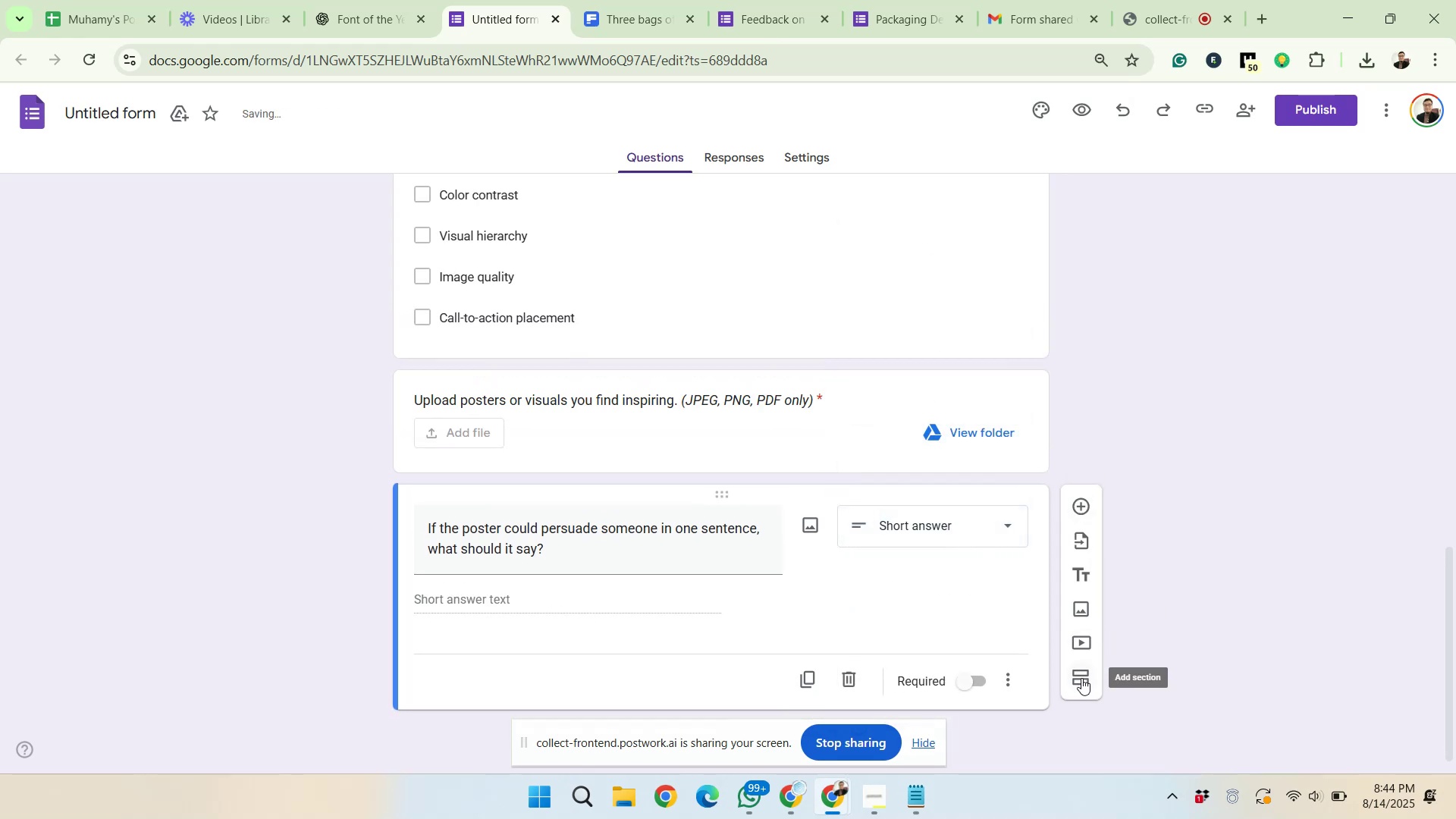 
scroll: coordinate [1081, 664], scroll_direction: down, amount: 3.0
 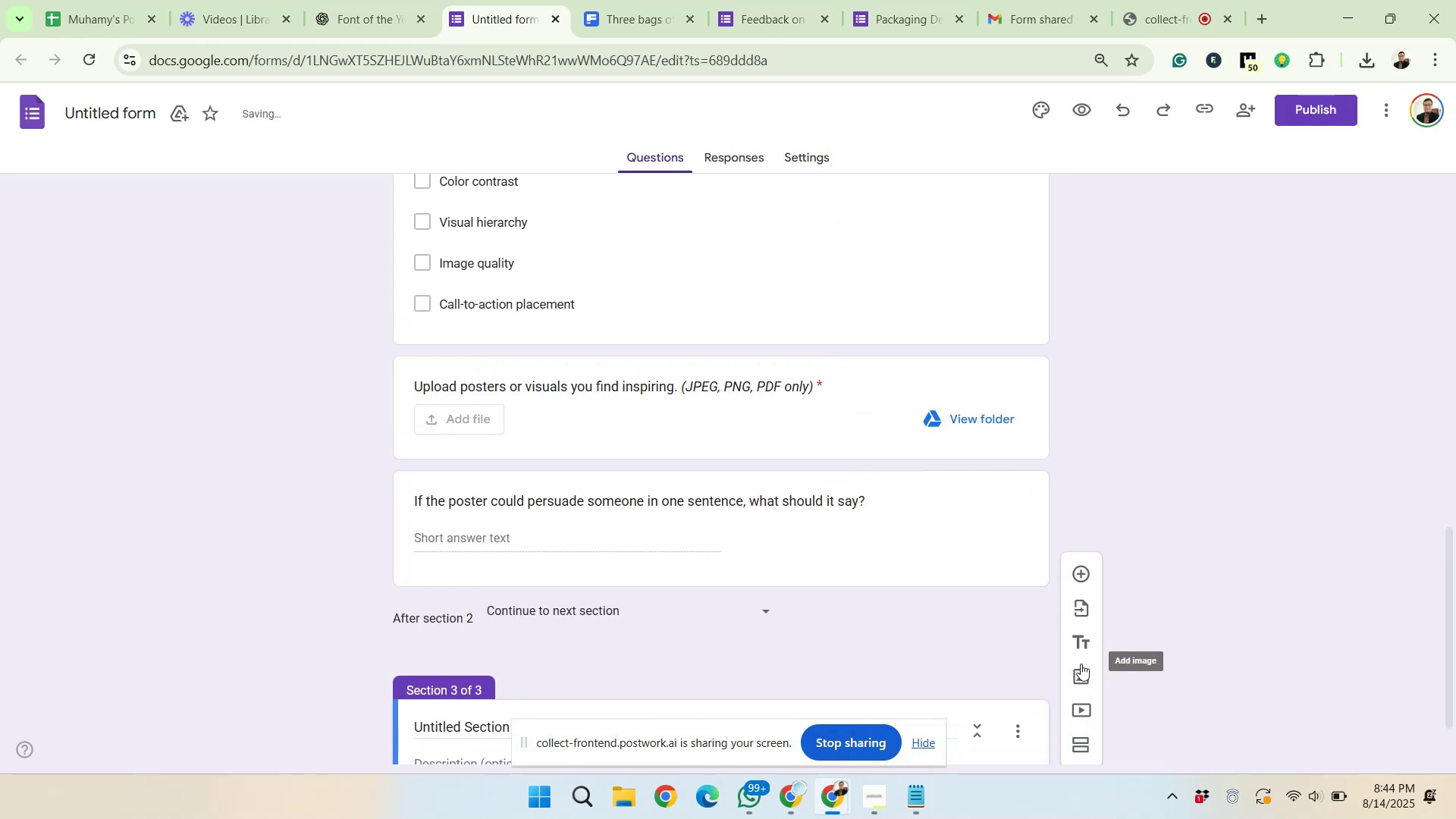 
left_click([394, 0])
 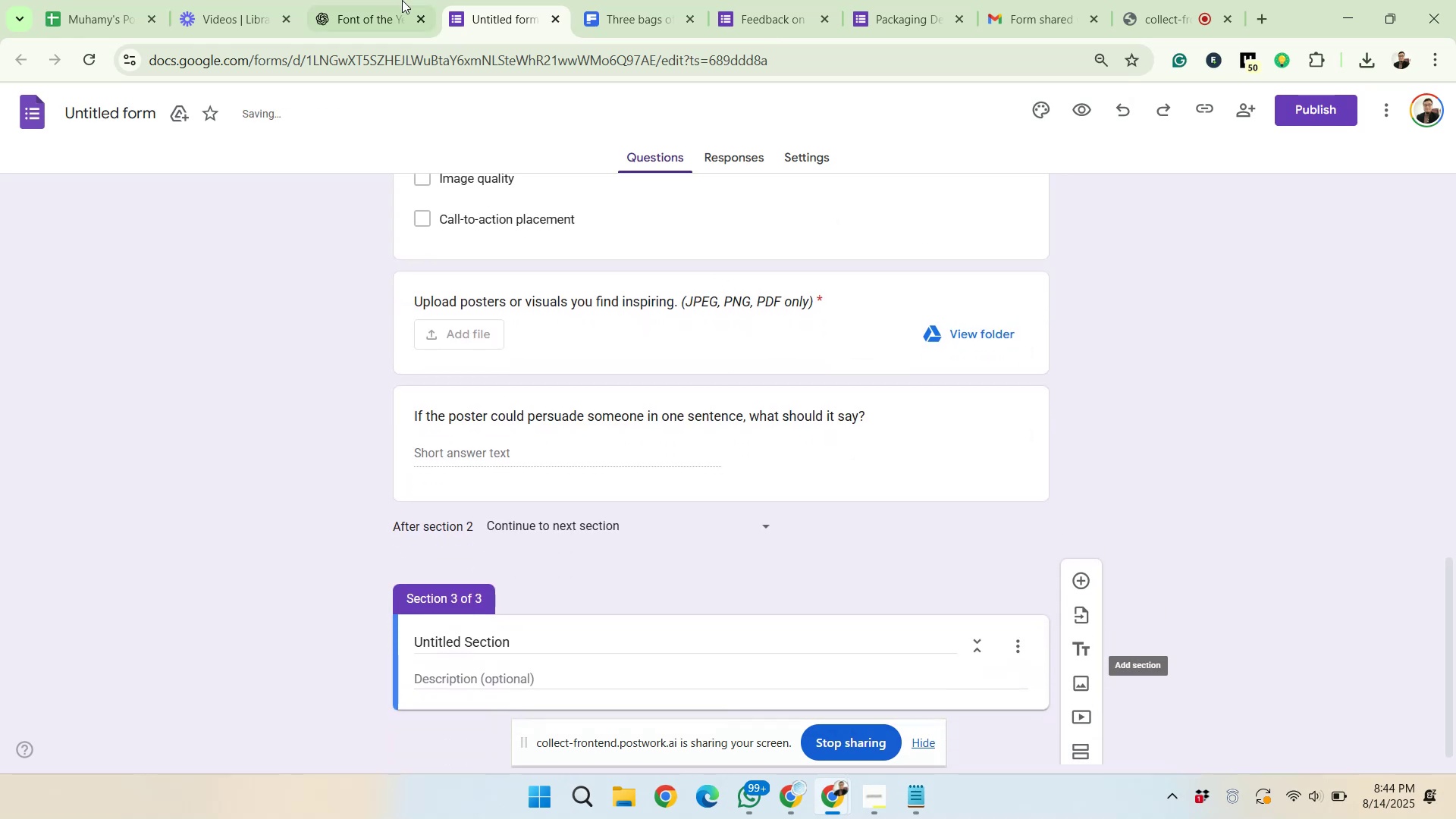 
scroll: coordinate [618, 432], scroll_direction: down, amount: 3.0
 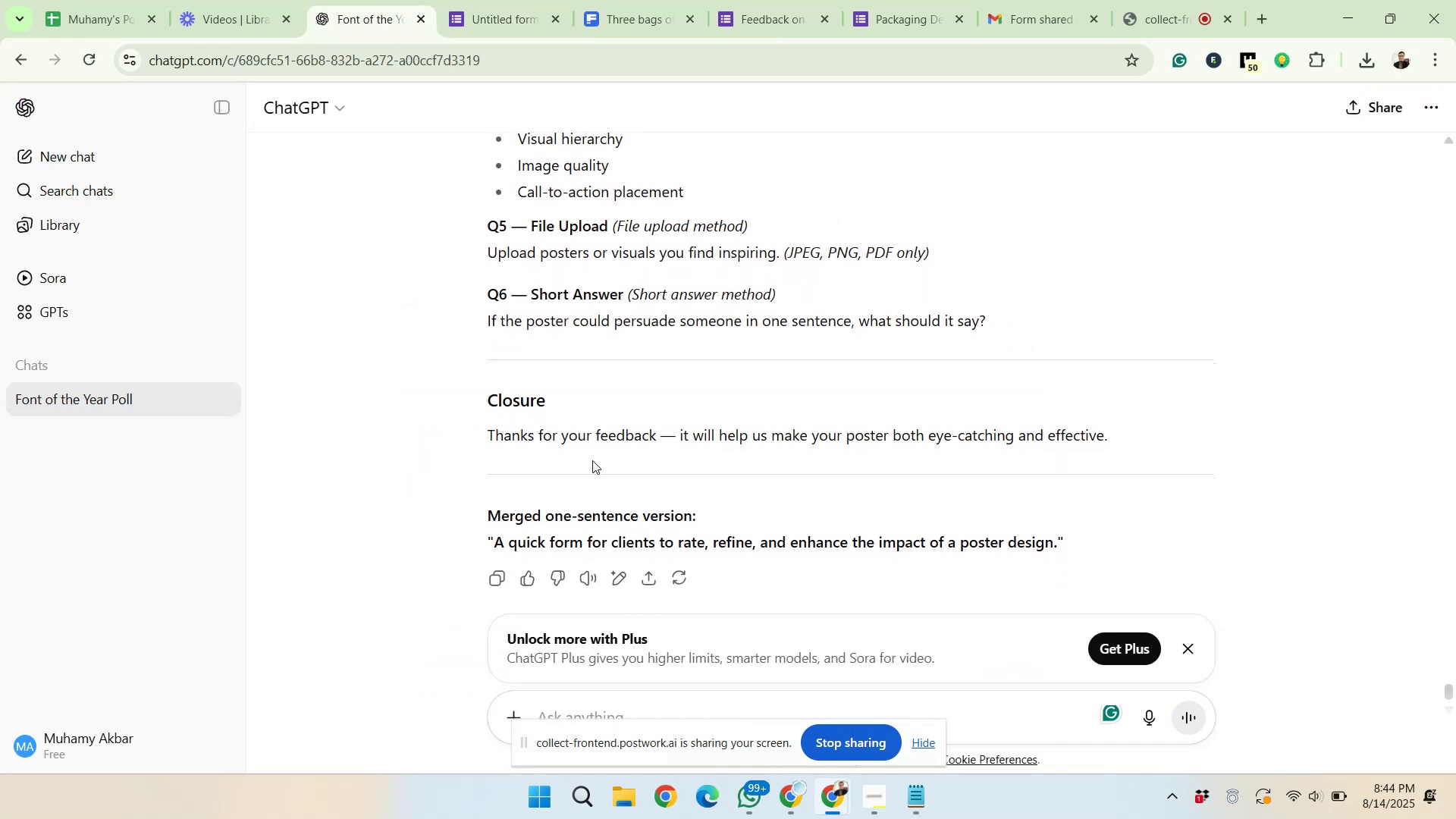 
left_click_drag(start_coordinate=[488, 431], to_coordinate=[1248, 428])
 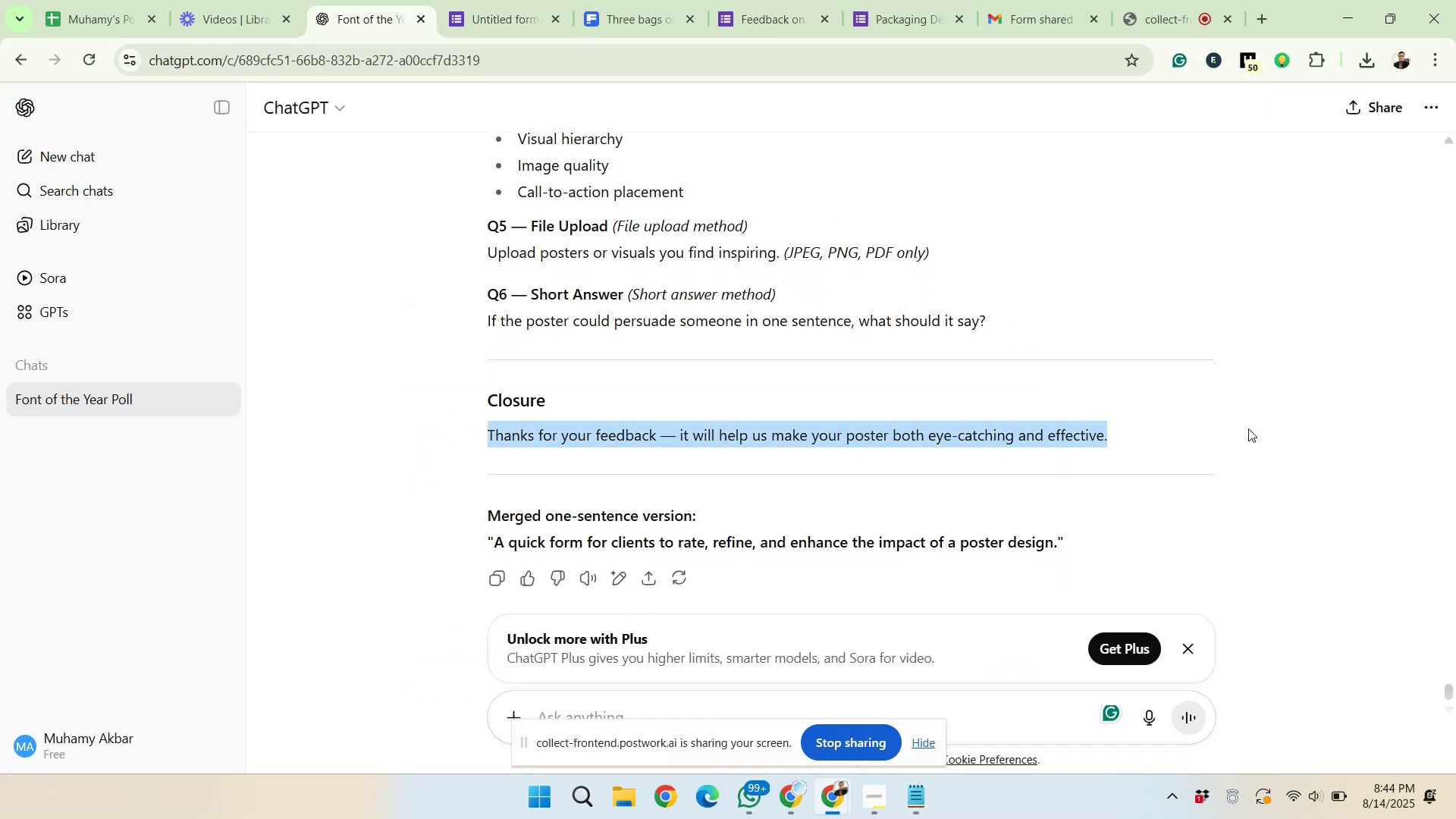 
right_click([1048, 437])
 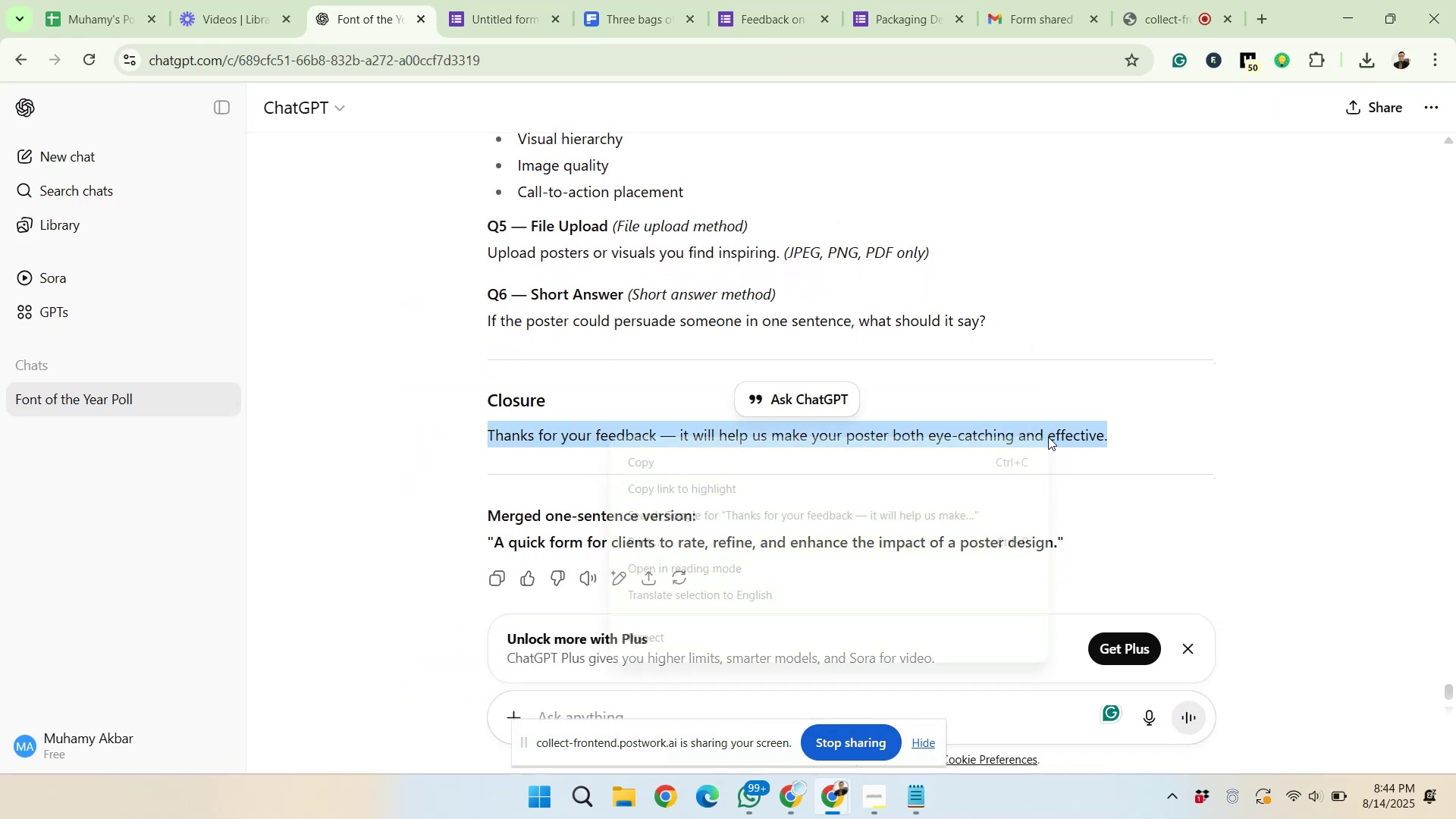 
left_click([983, 455])
 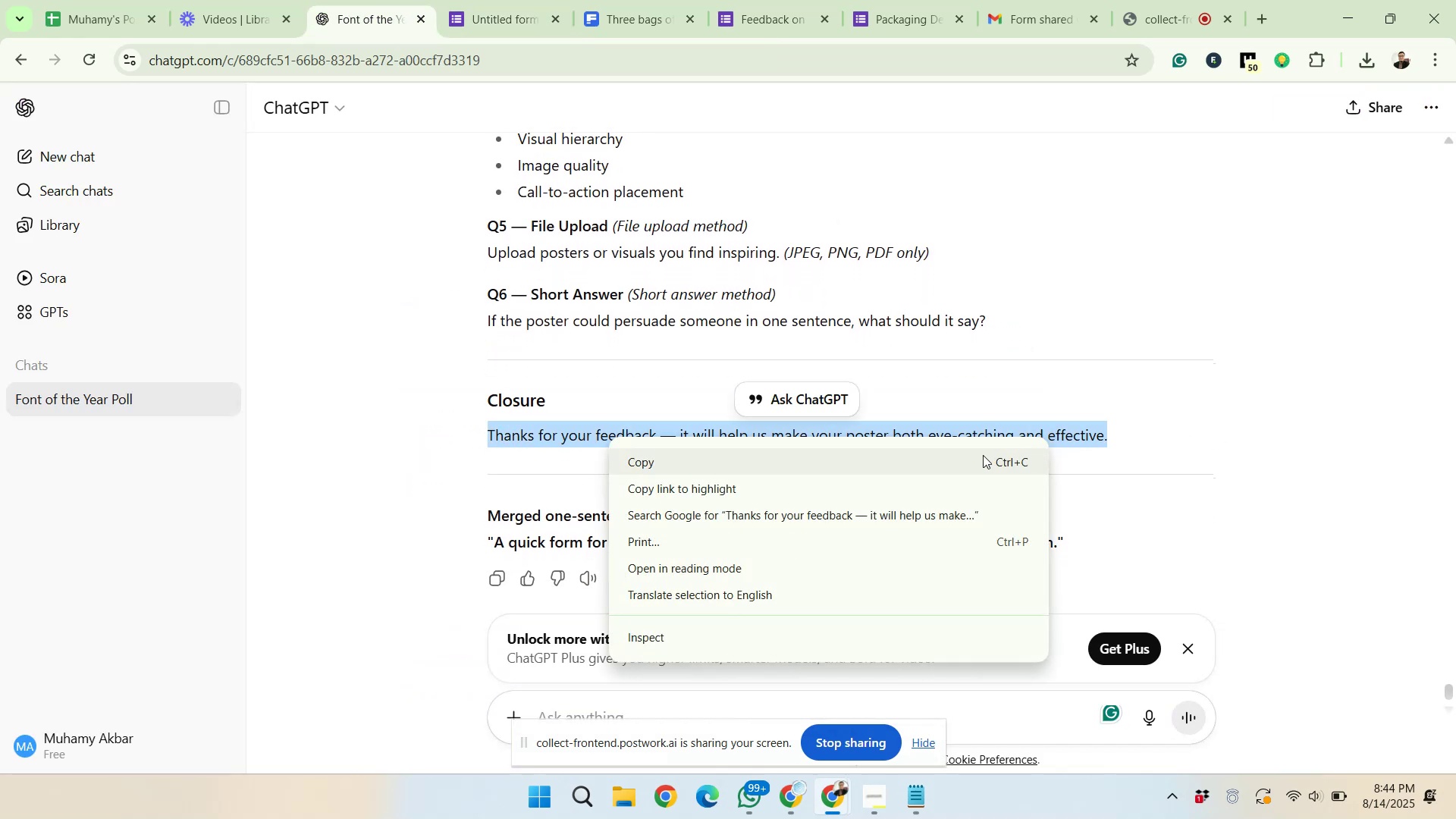 
left_click([514, 0])
 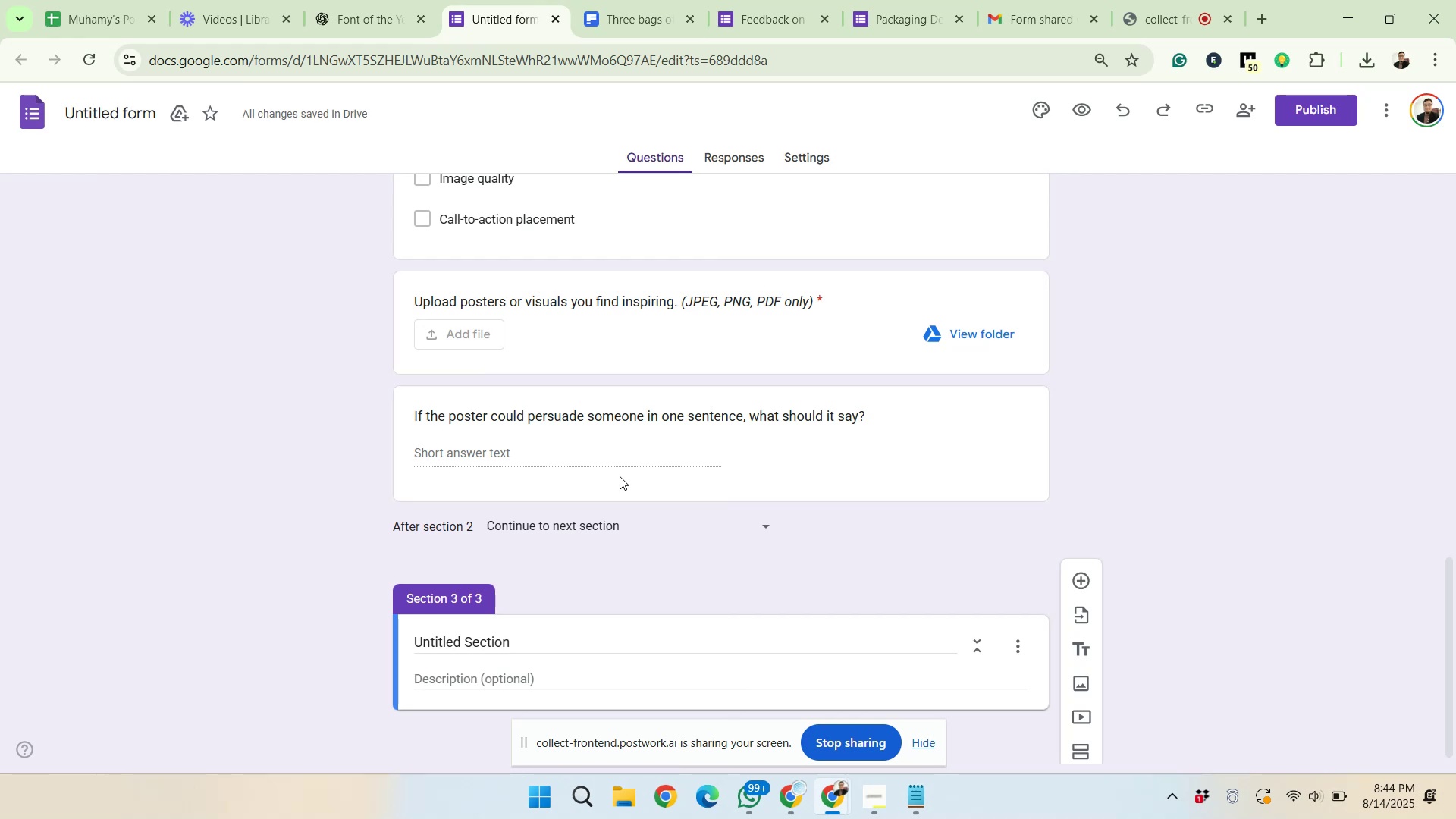 
left_click_drag(start_coordinate=[526, 646], to_coordinate=[389, 636])
 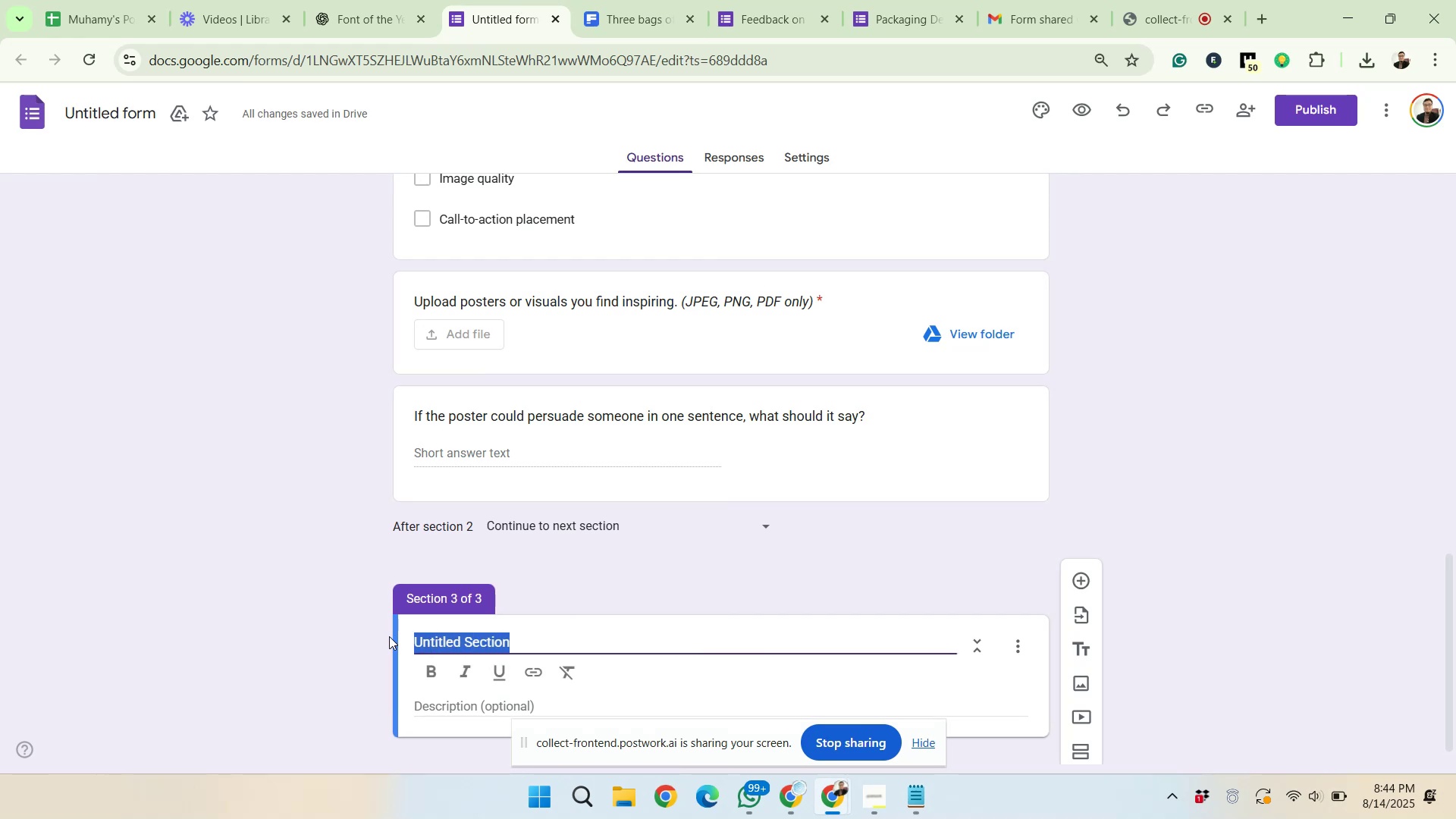 
key(Delete)
 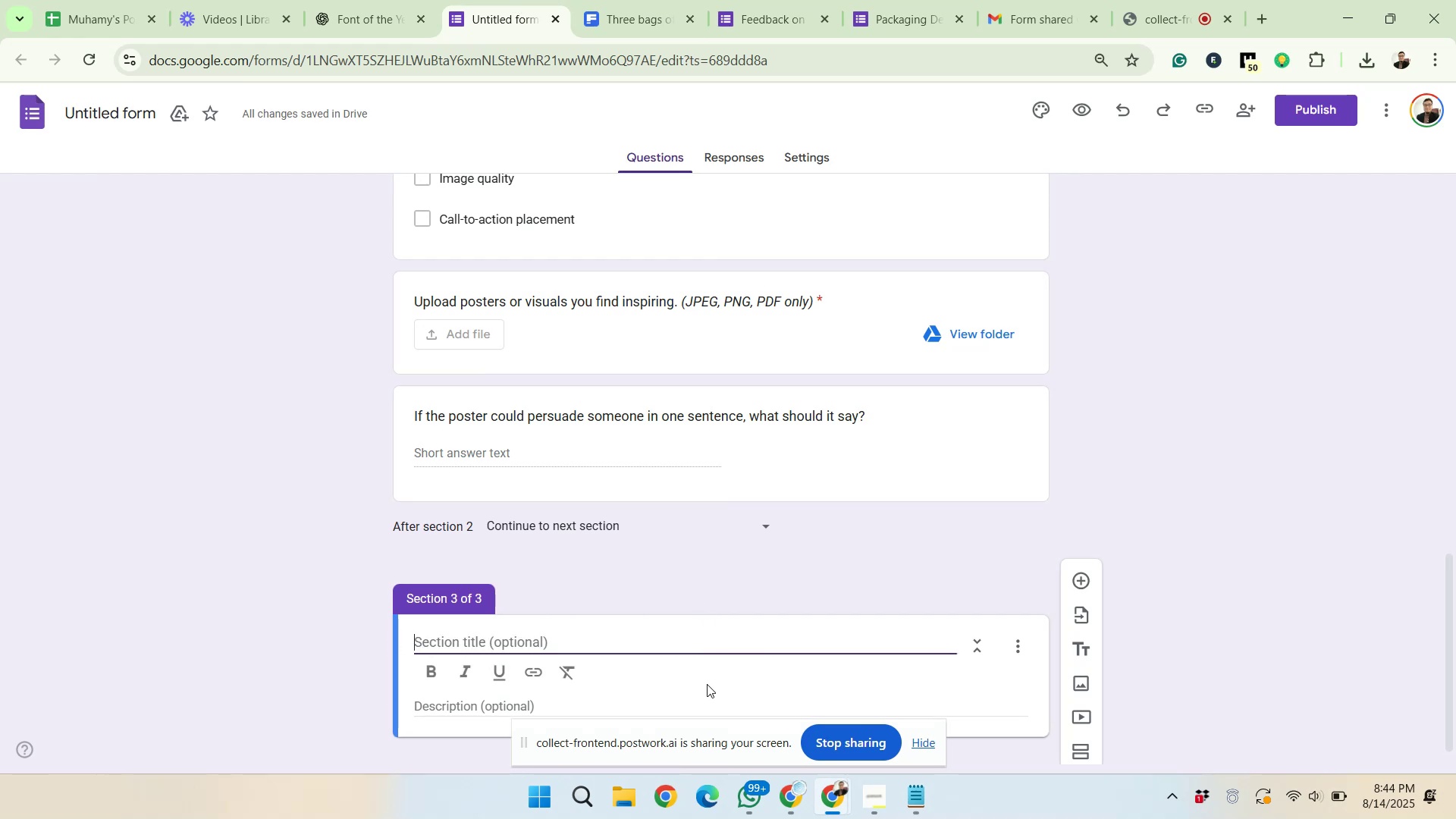 
right_click([476, 711])
 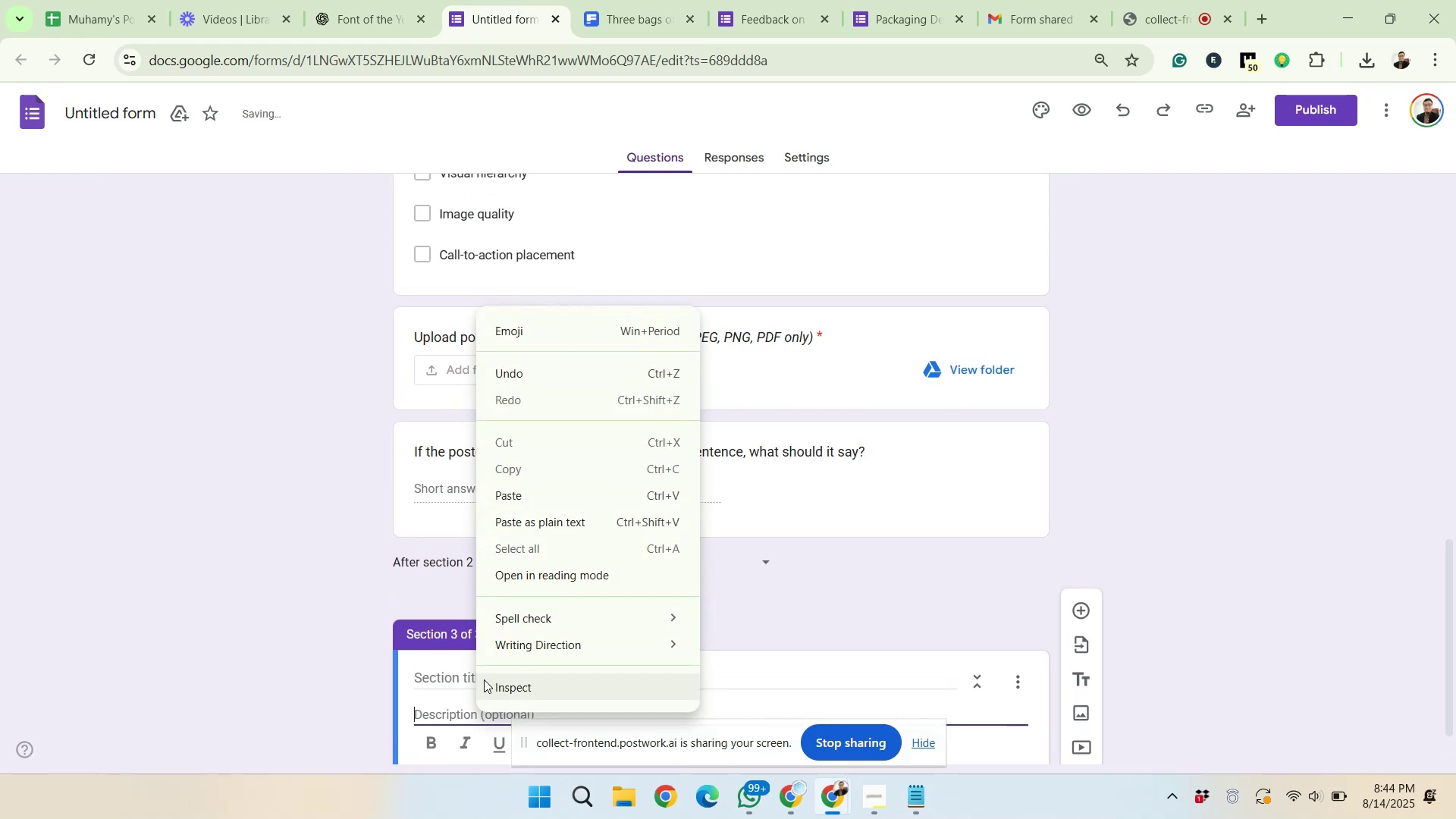 
left_click([523, 496])
 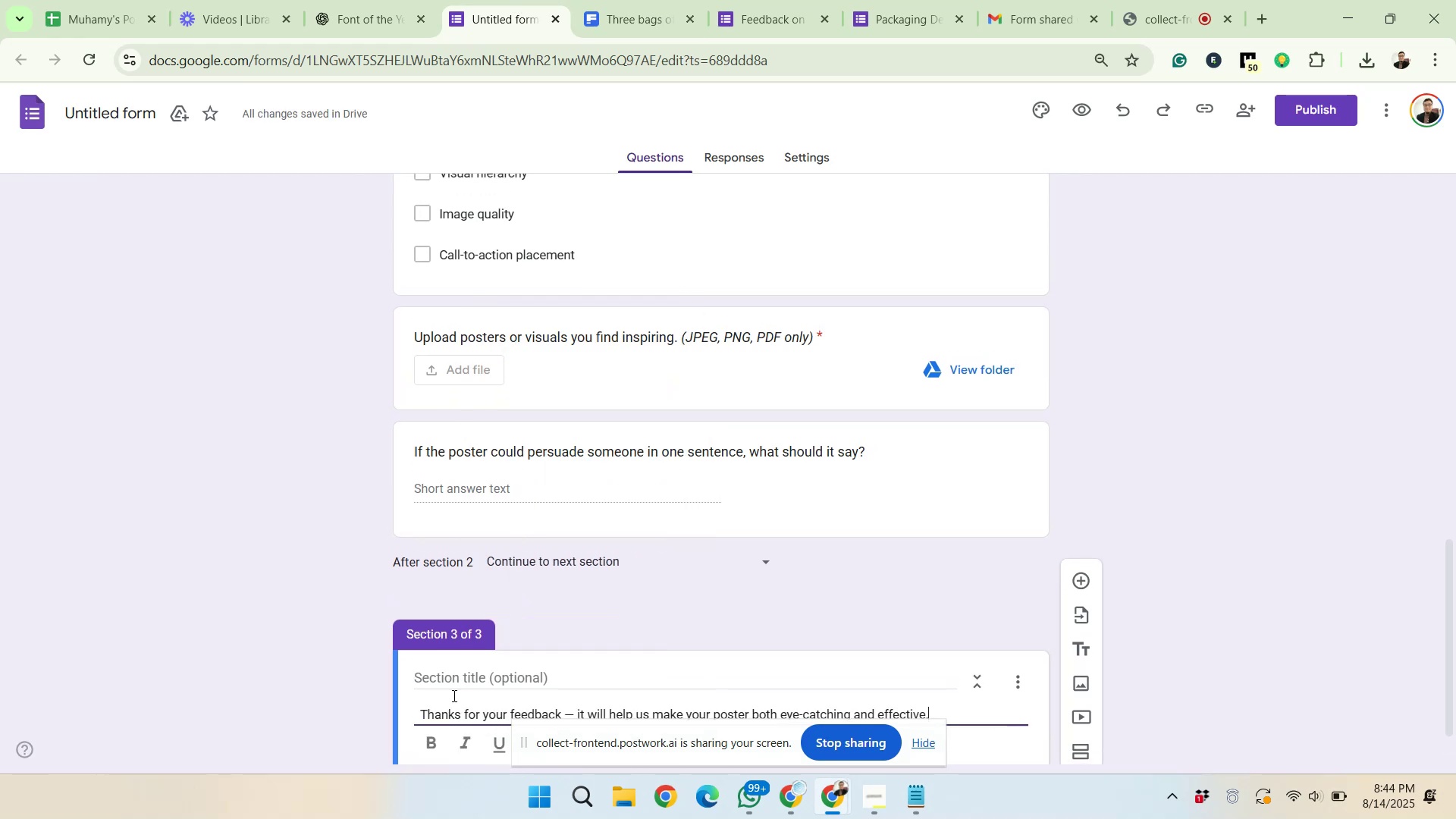 
left_click_drag(start_coordinate=[424, 714], to_coordinate=[413, 714])
 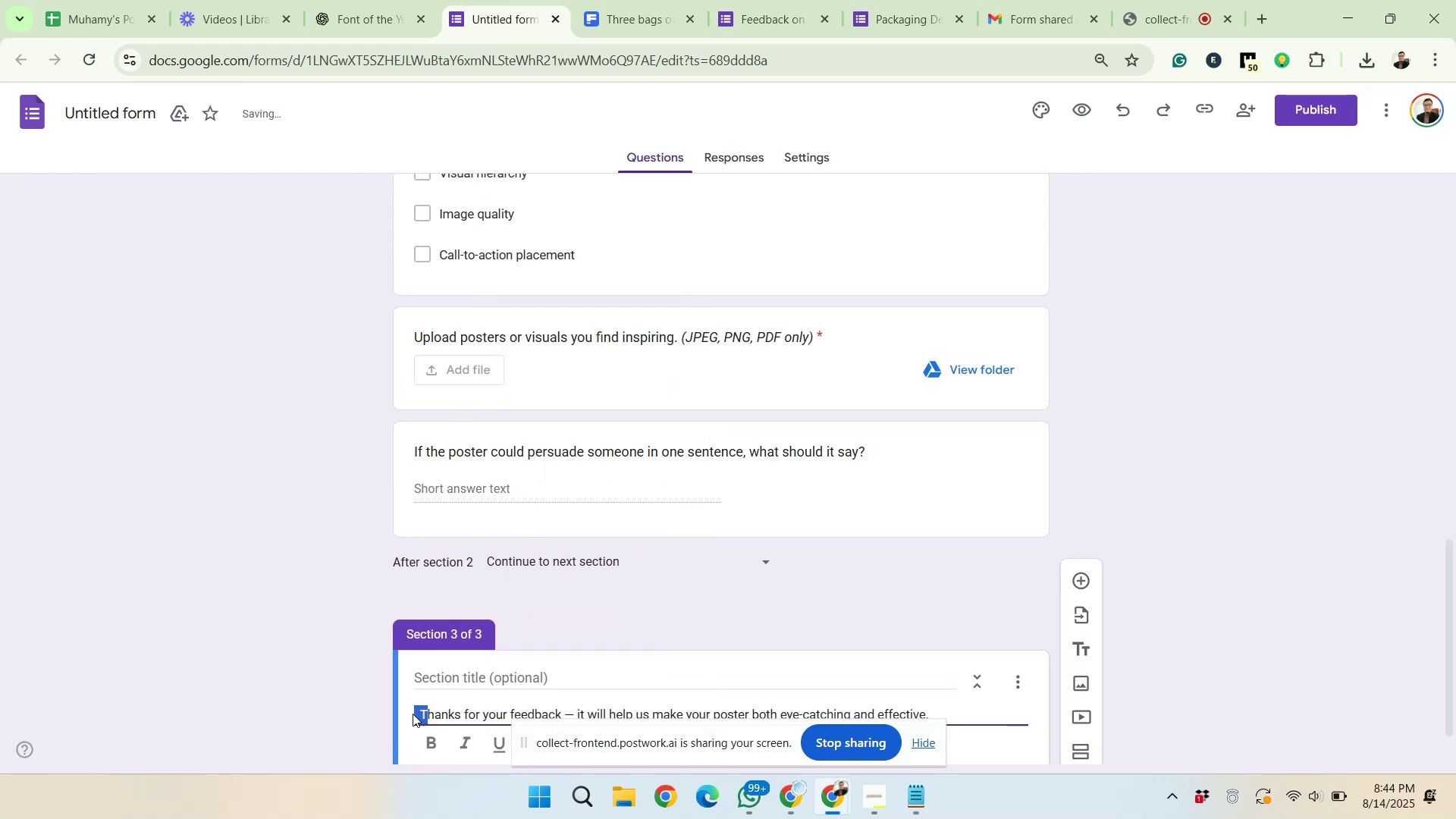 
left_click([420, 714])
 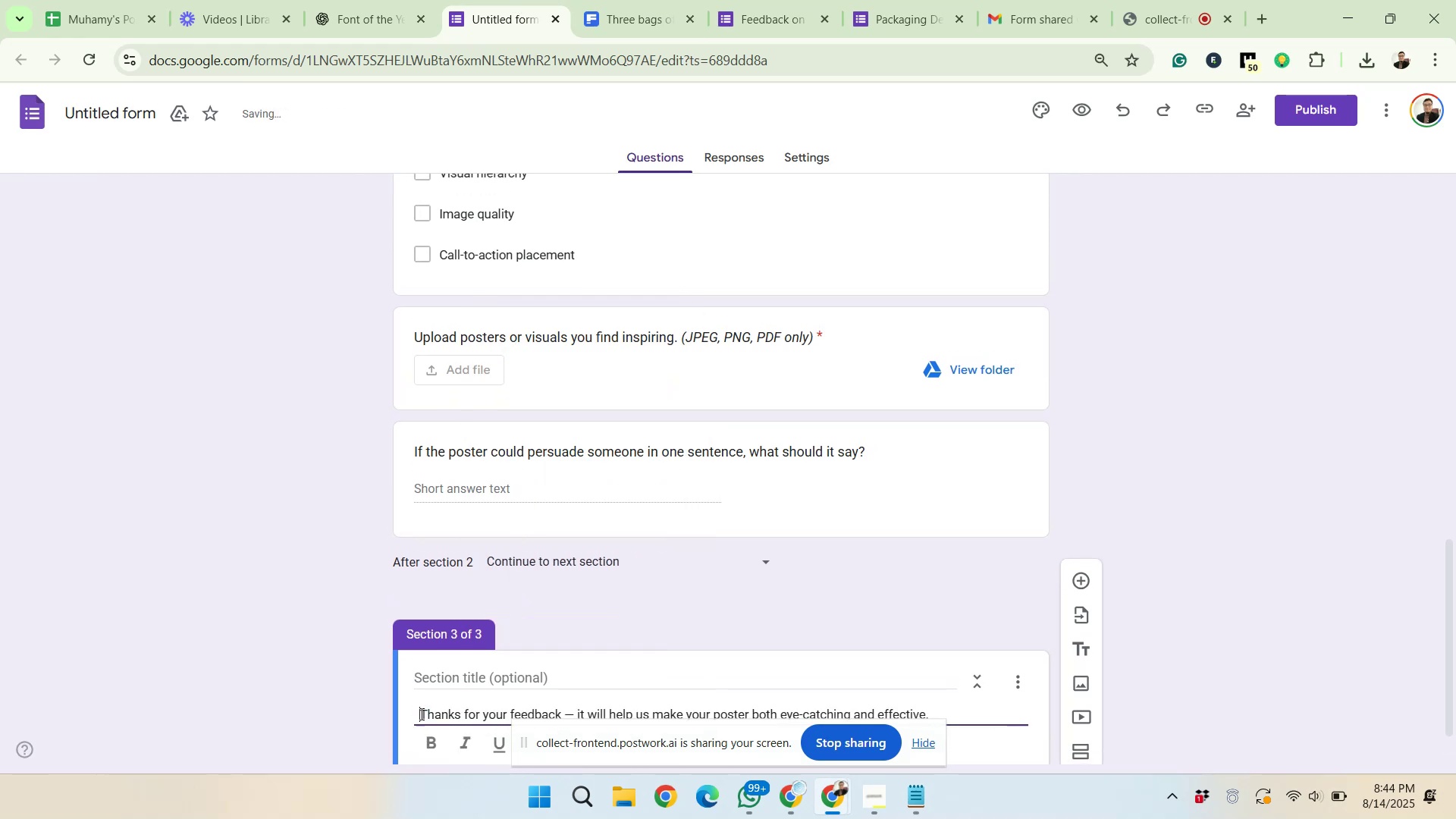 
key(Backspace)
 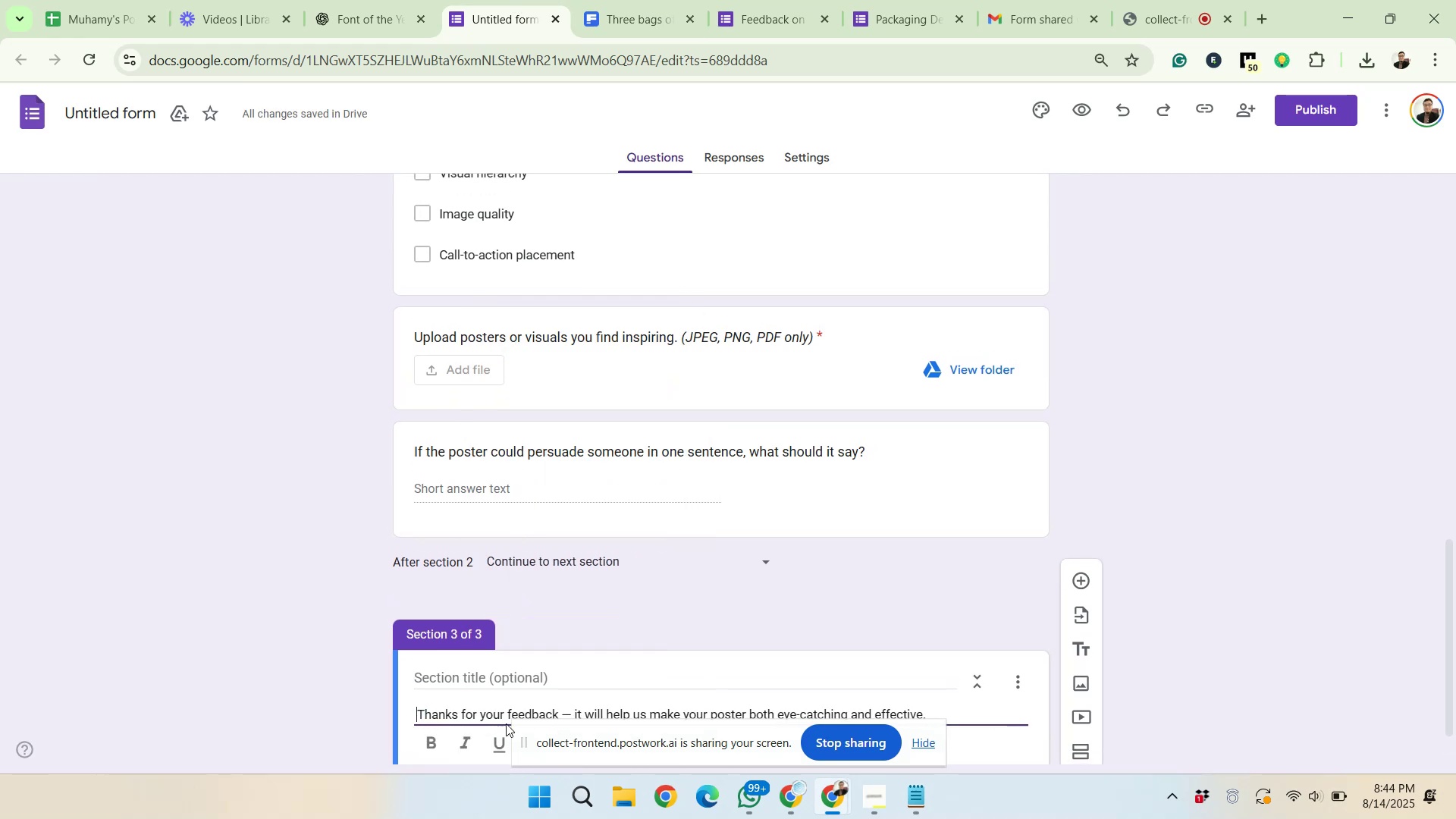 
left_click_drag(start_coordinate=[573, 709], to_coordinate=[558, 710])
 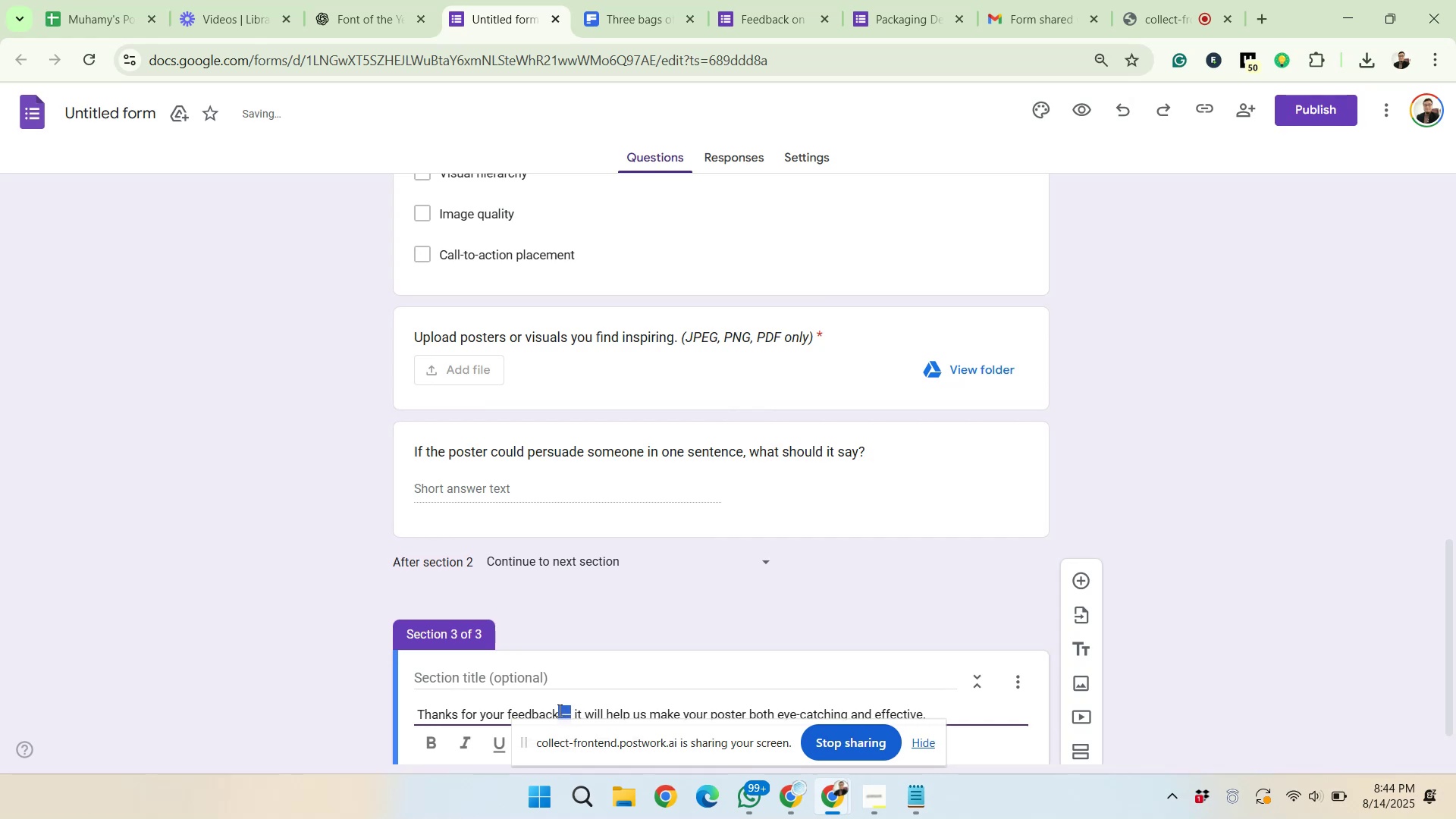 
key(Comma)
 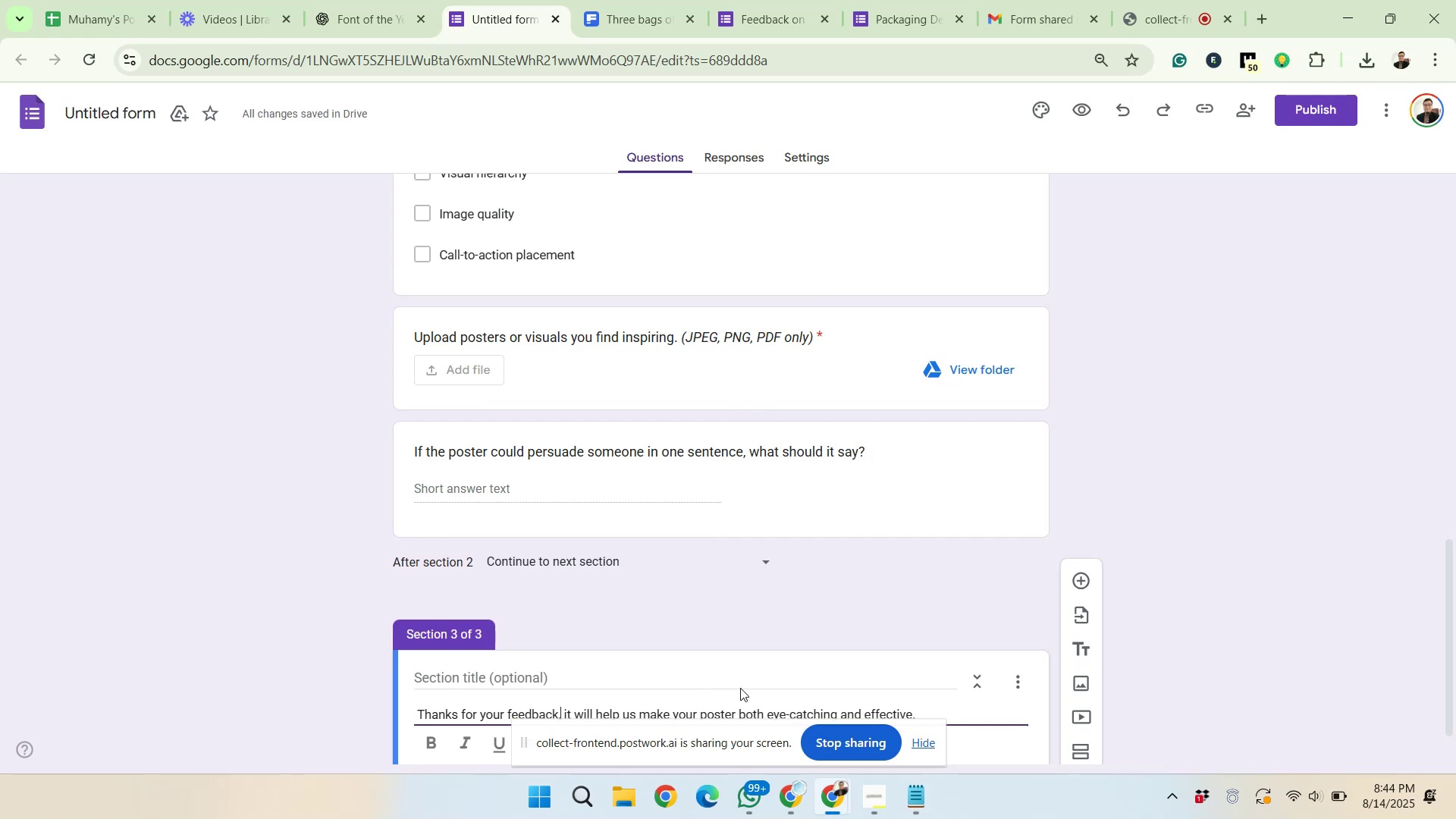 
left_click([1150, 538])
 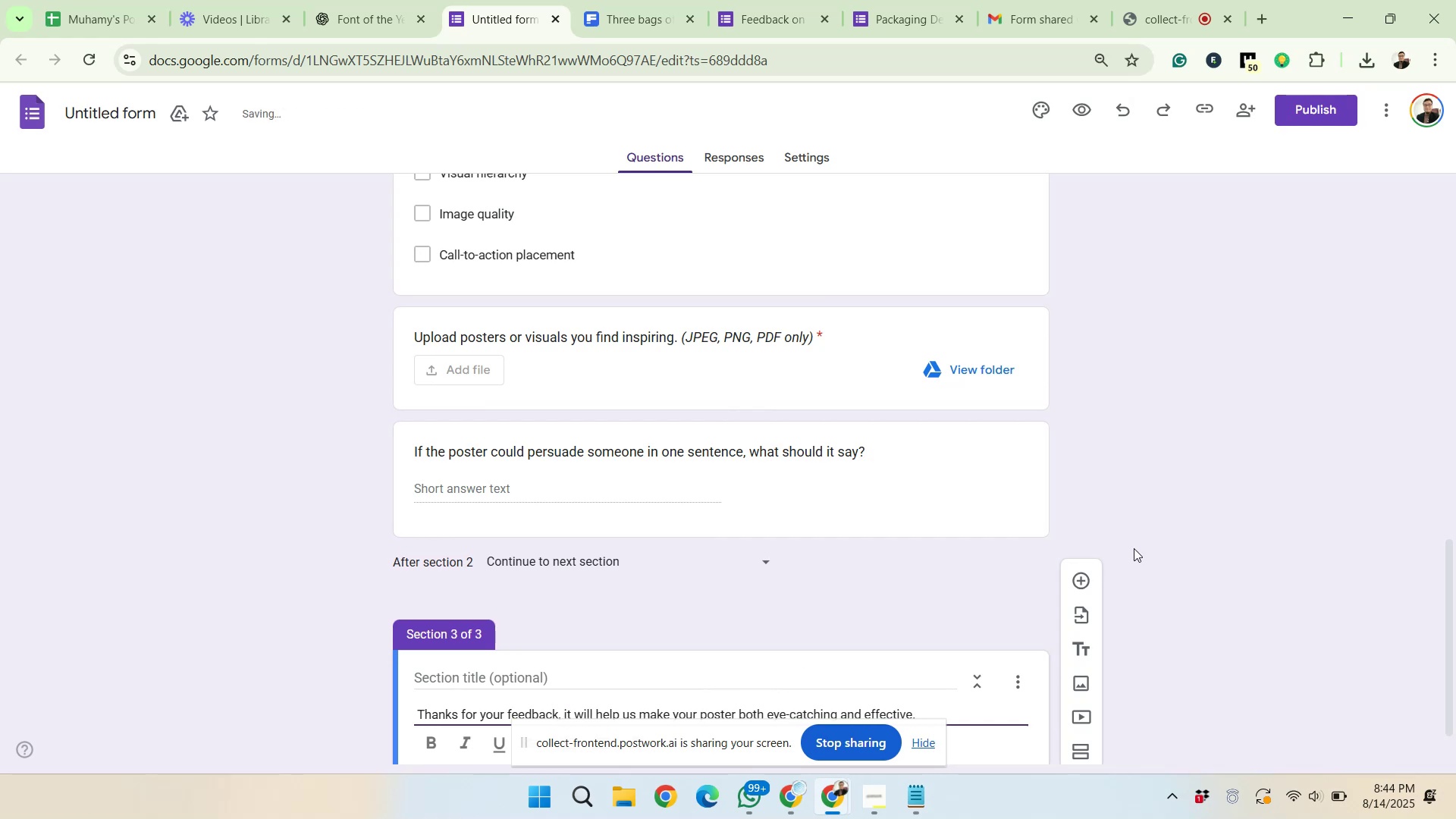 
scroll: coordinate [1150, 538], scroll_direction: down, amount: 2.0
 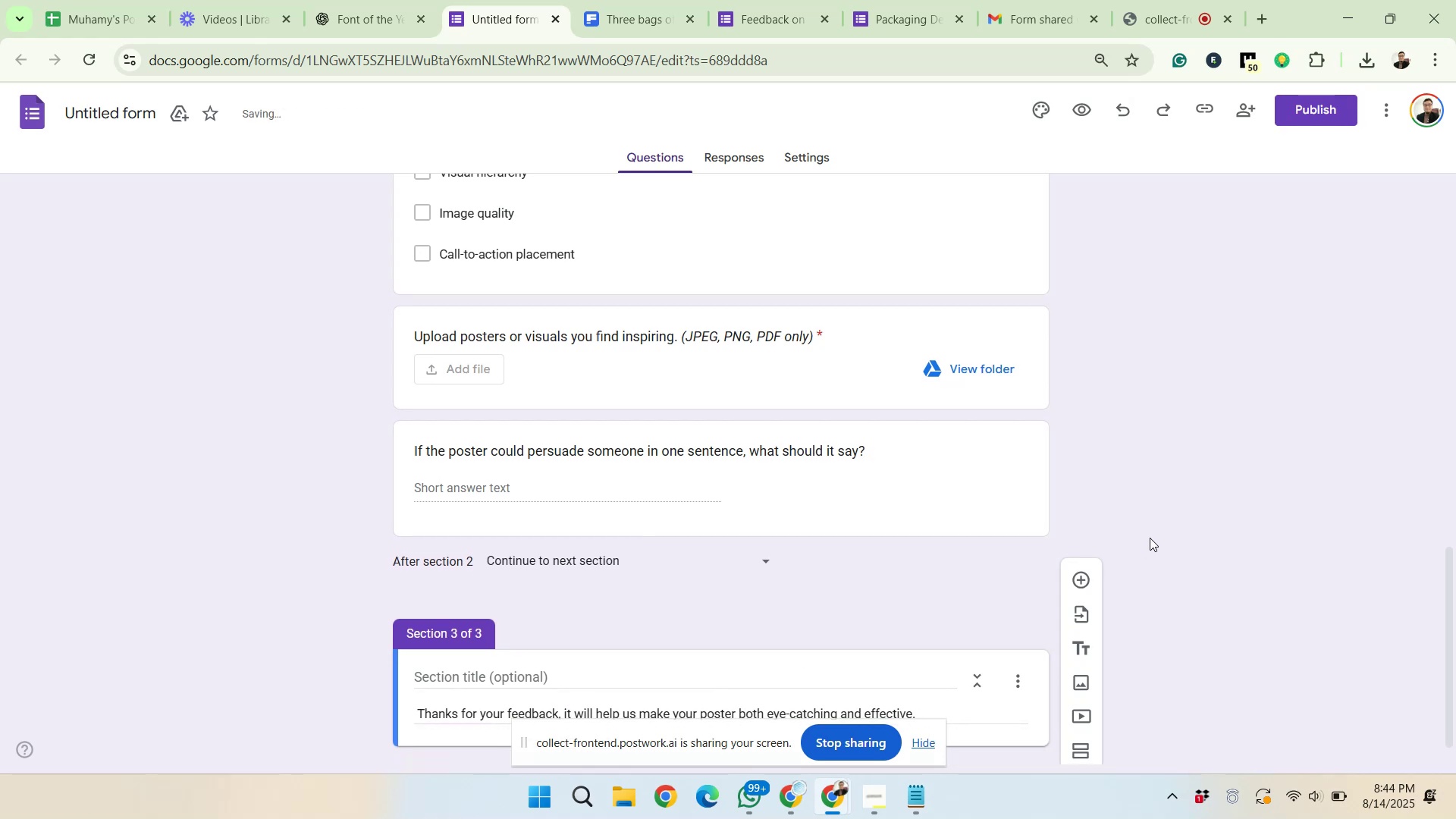 
scroll: coordinate [947, 597], scroll_direction: up, amount: 15.0
 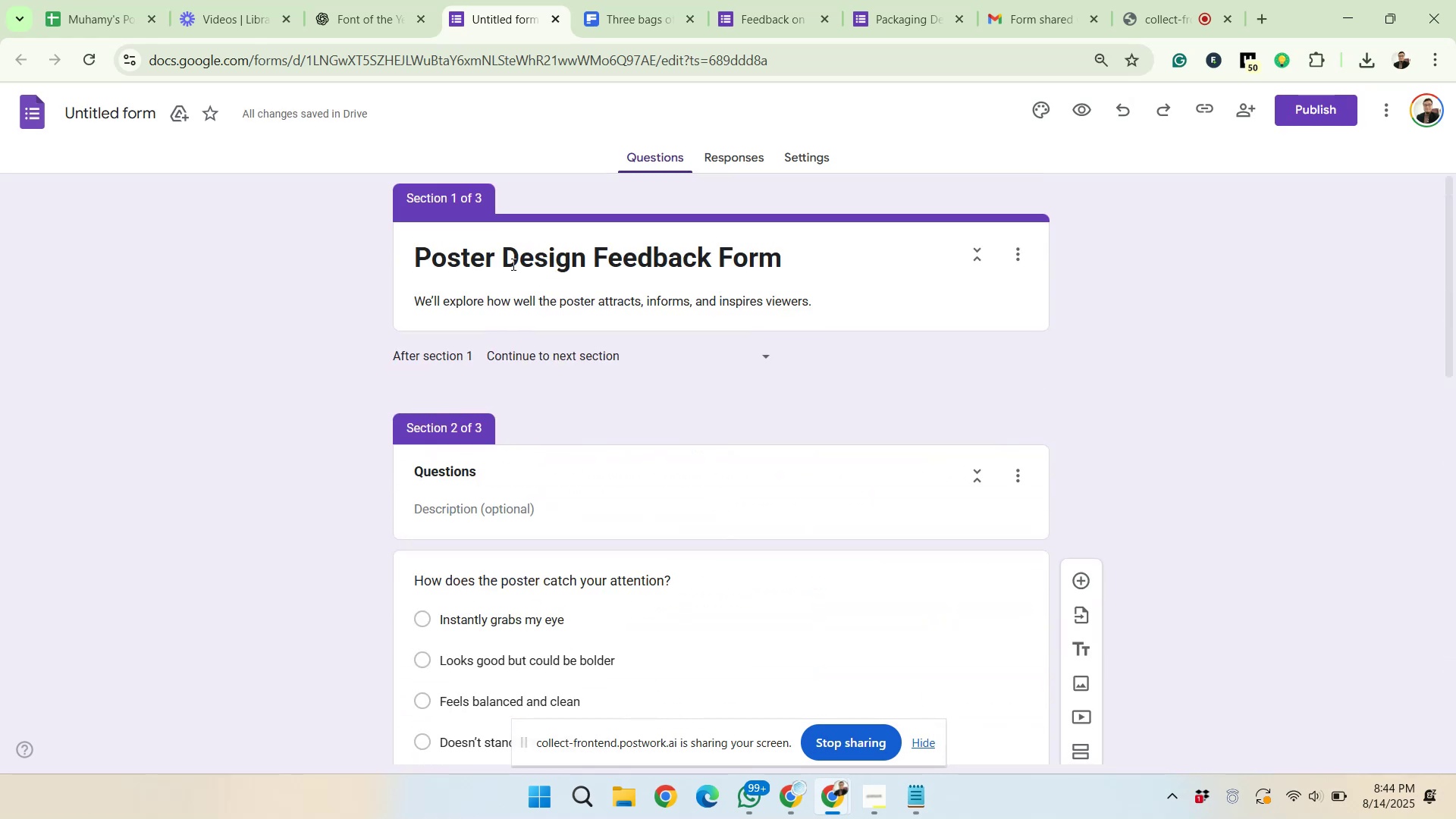 
left_click([1045, 108])
 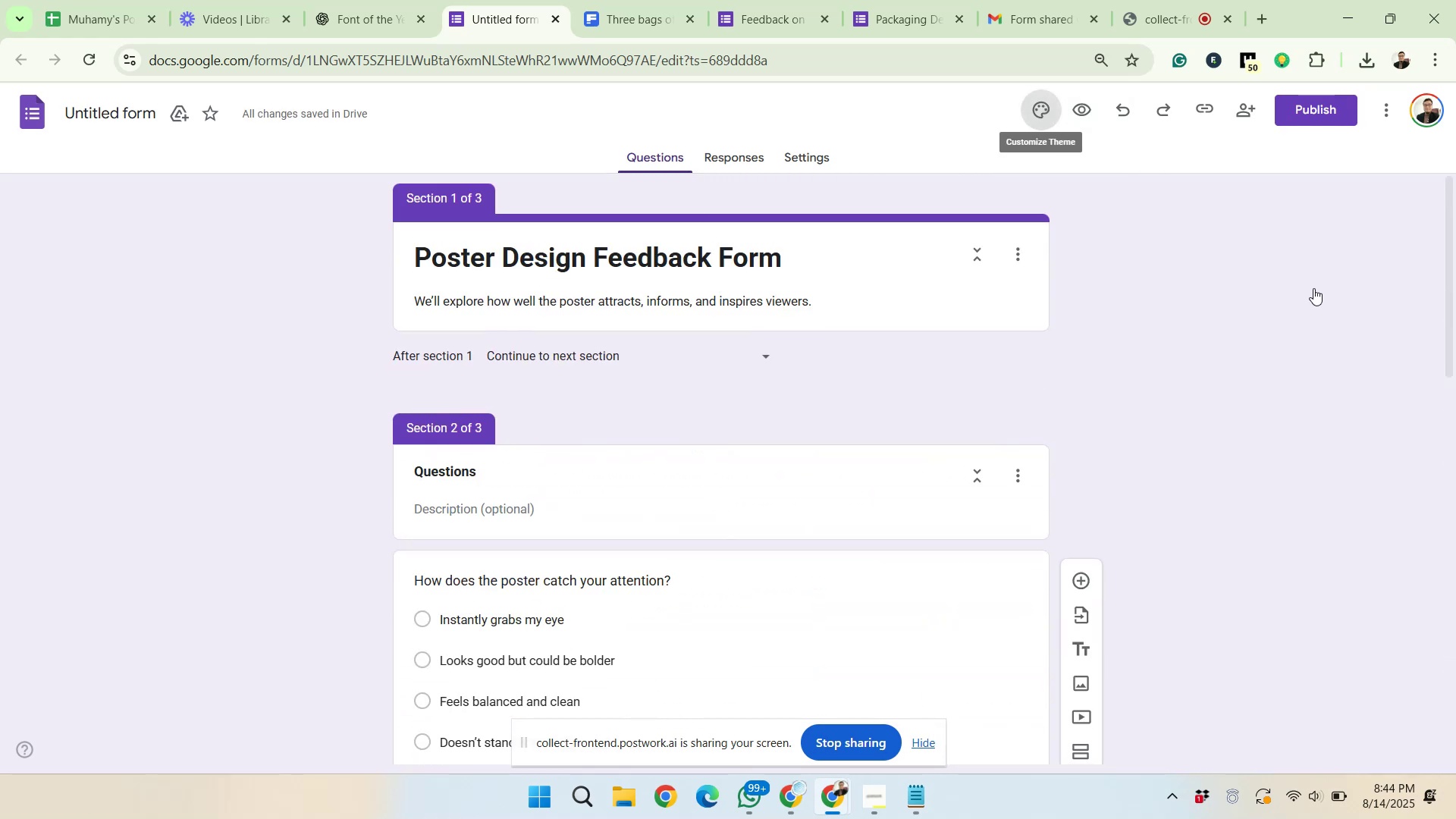 
left_click([1342, 317])
 